 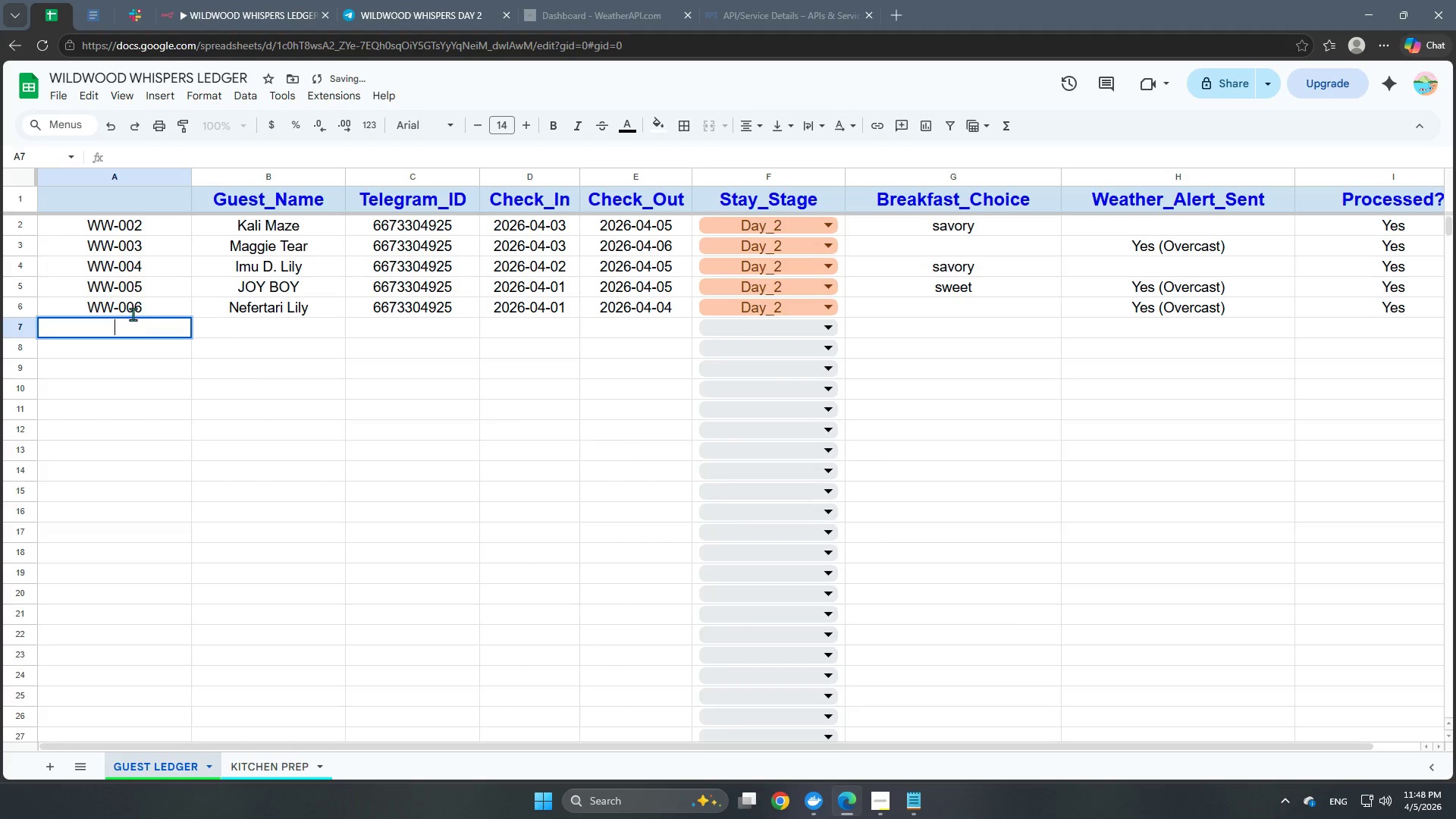 
double_click([136, 306])
 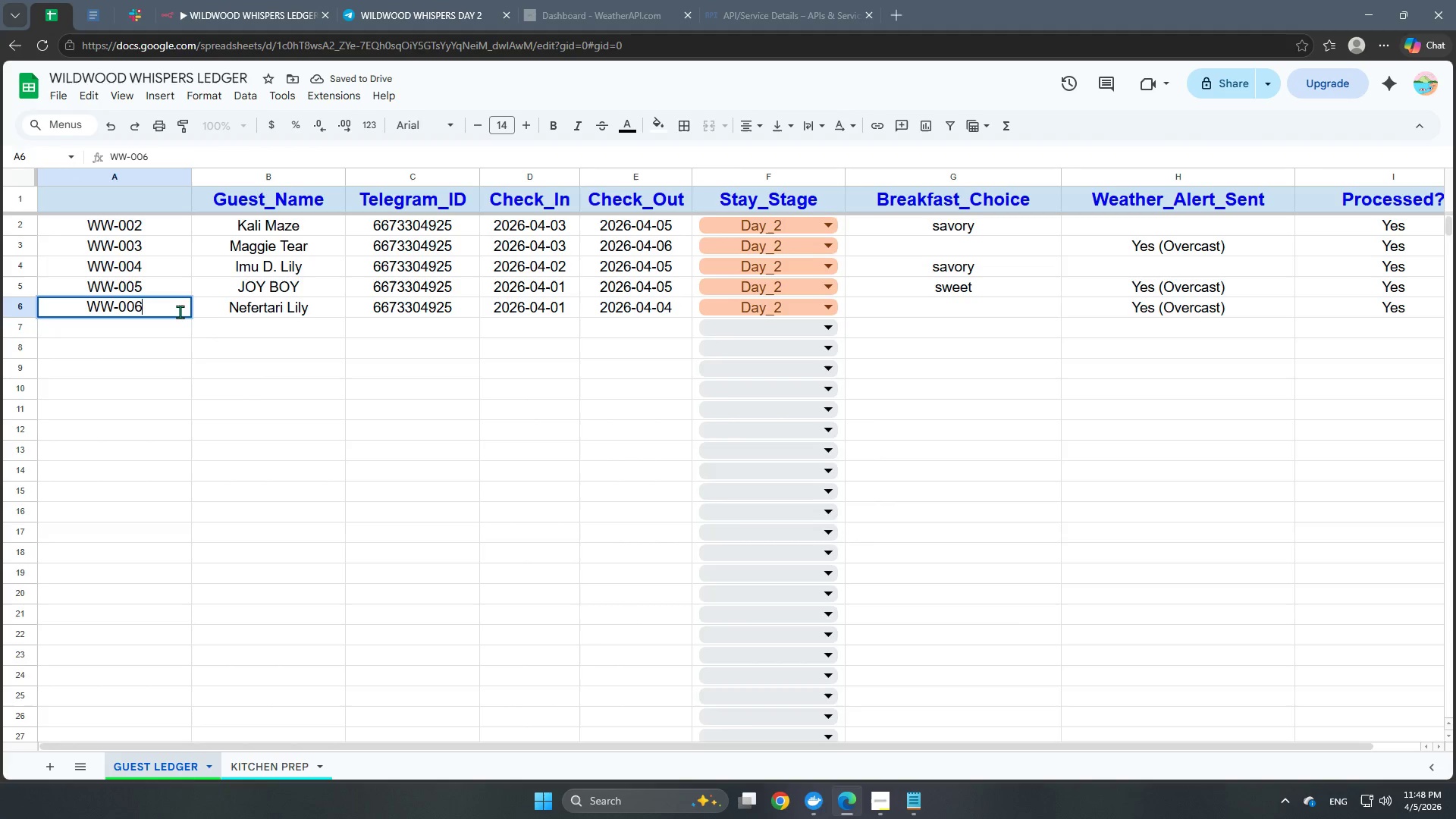 
left_click_drag(start_coordinate=[177, 310], to_coordinate=[50, 326])
 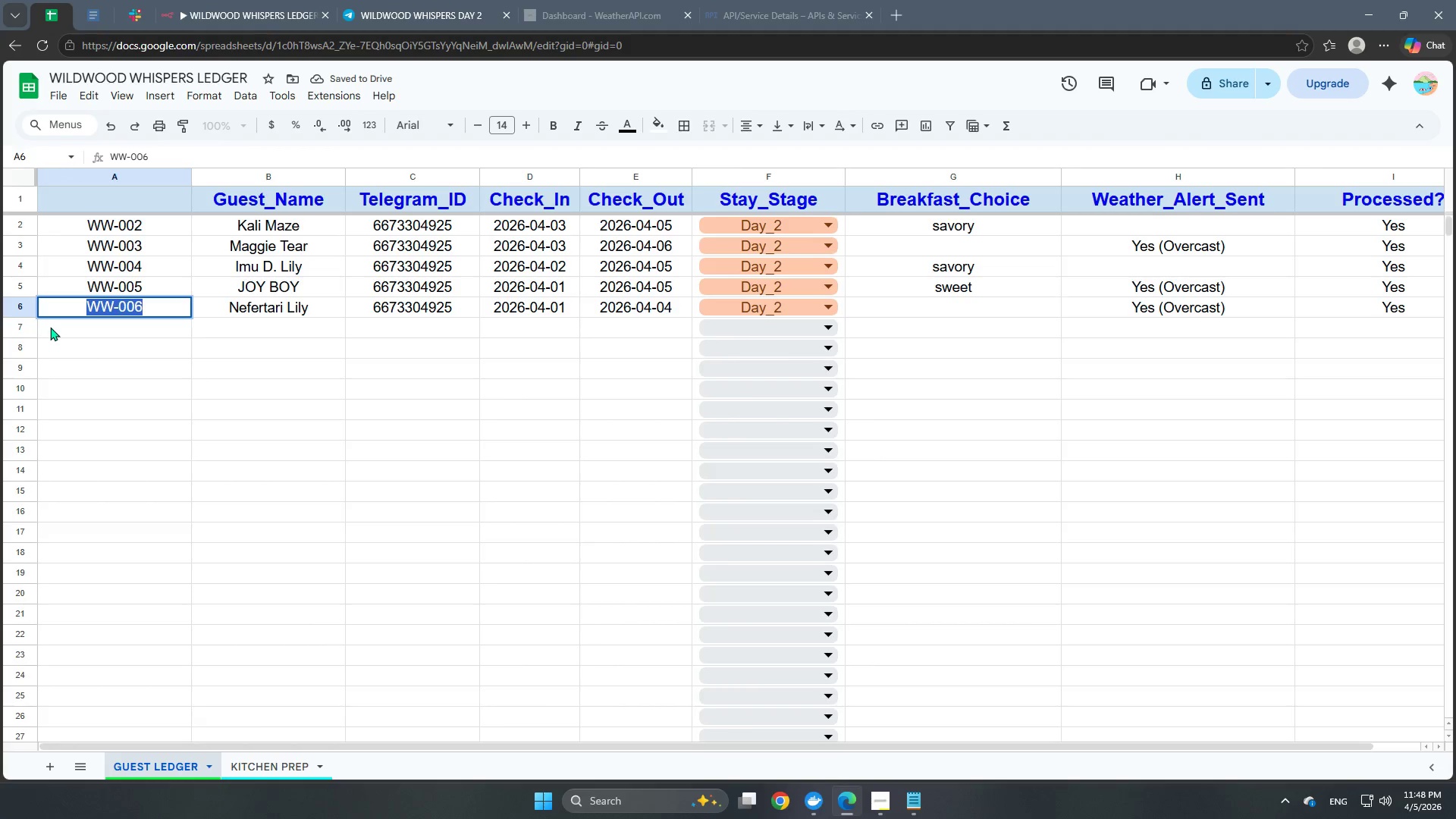 
key(Control+C)
 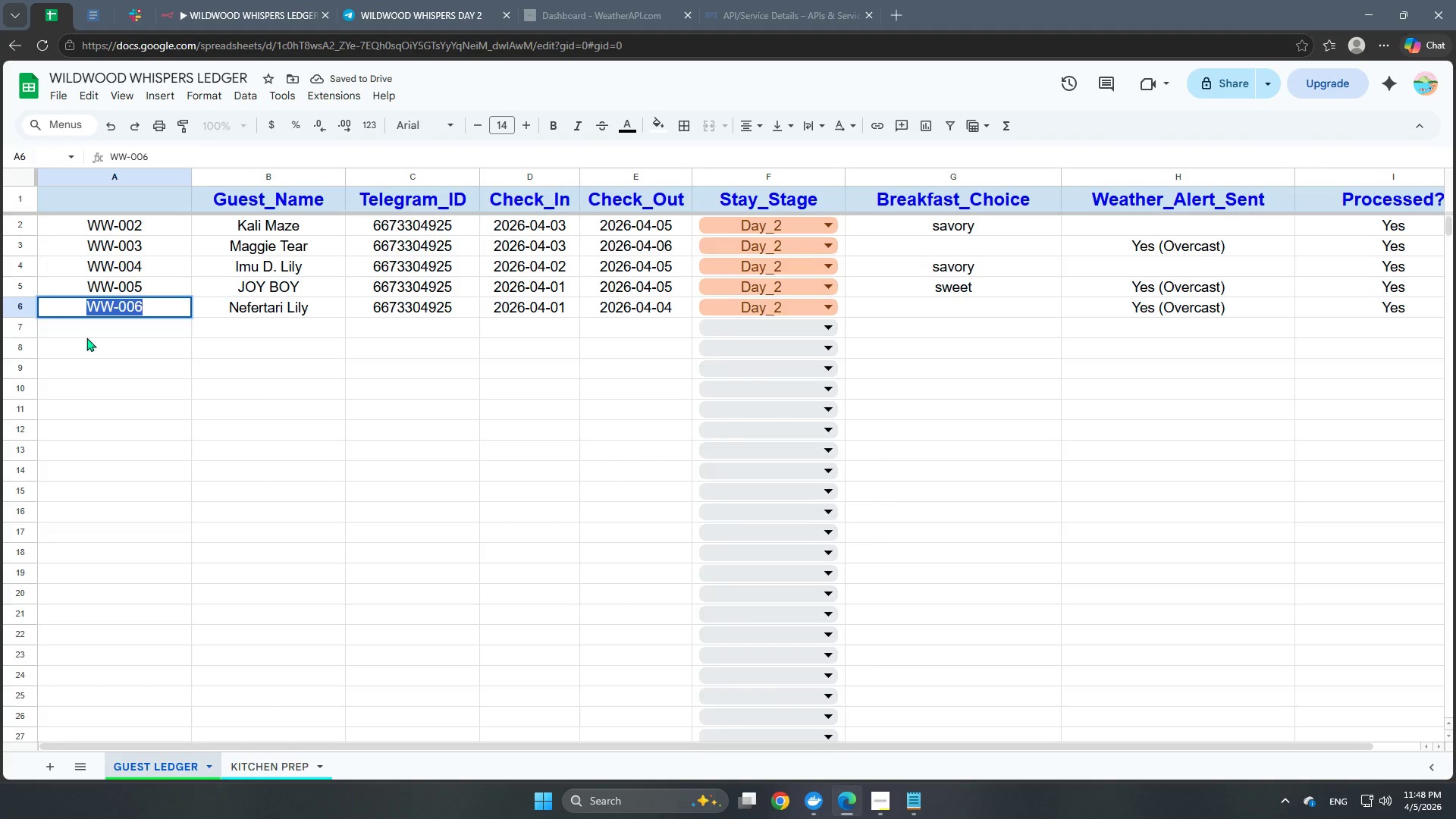 
left_click([102, 331])
 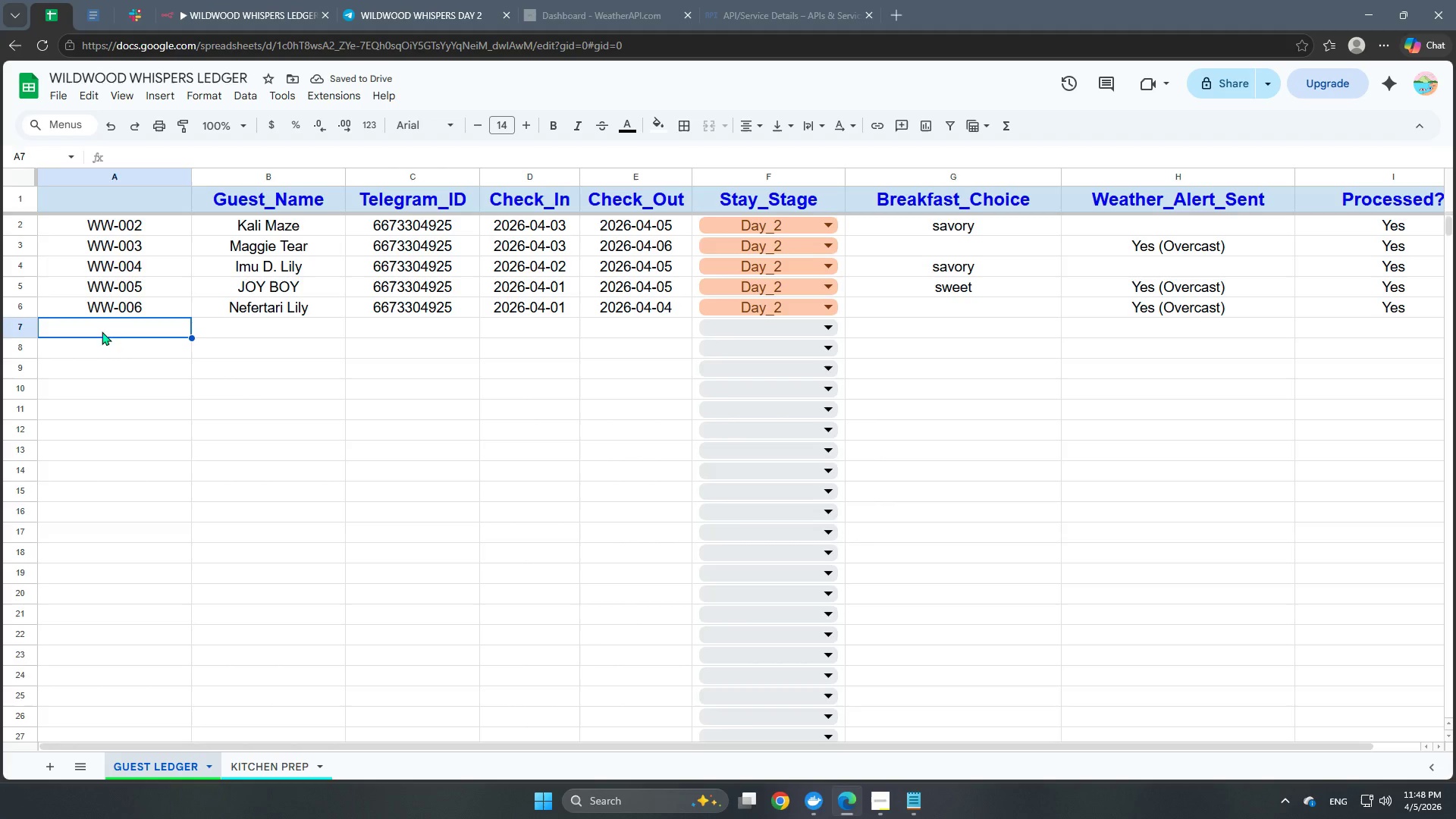 
key(Control+V)
 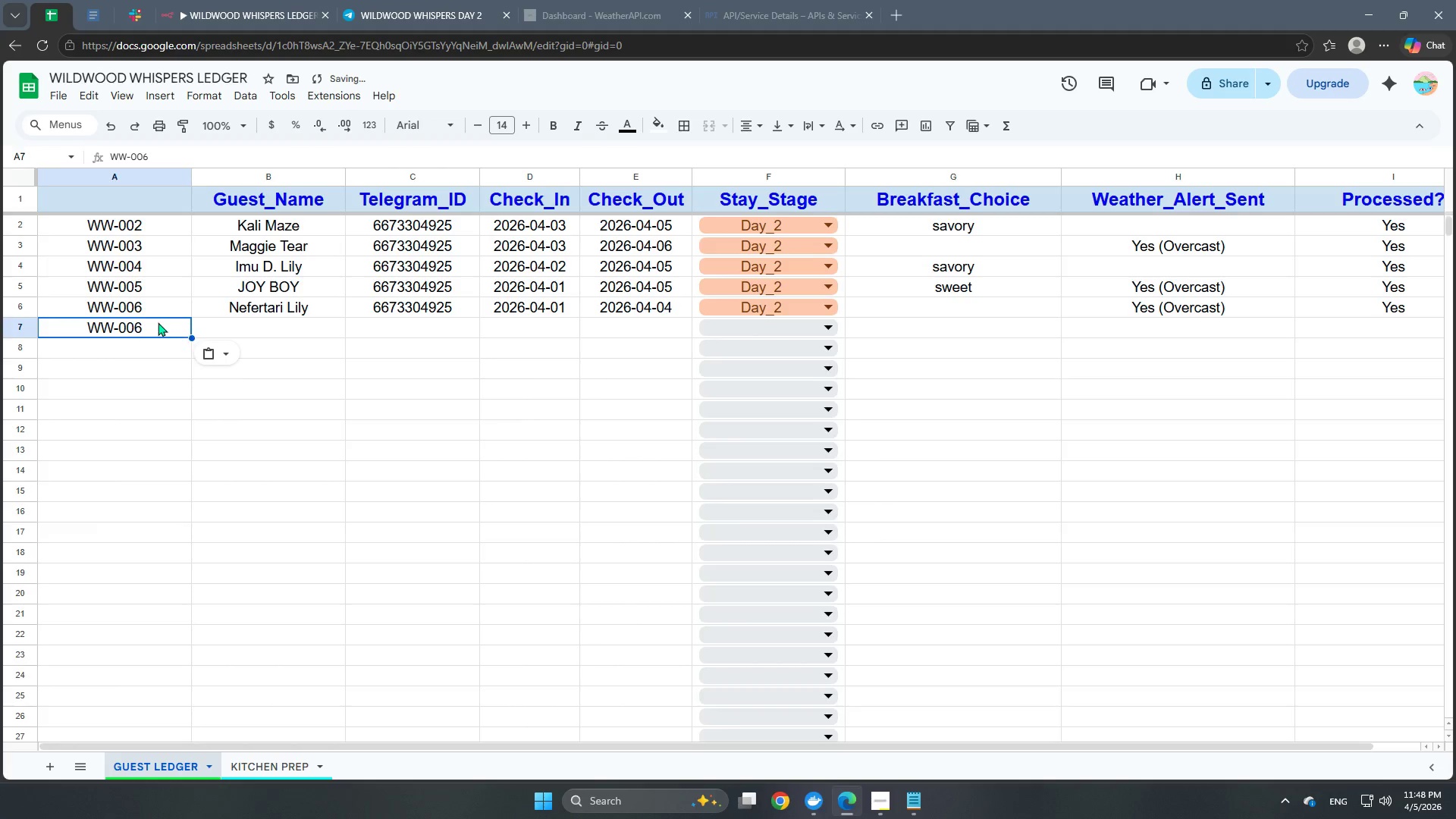 
left_click([152, 321])
 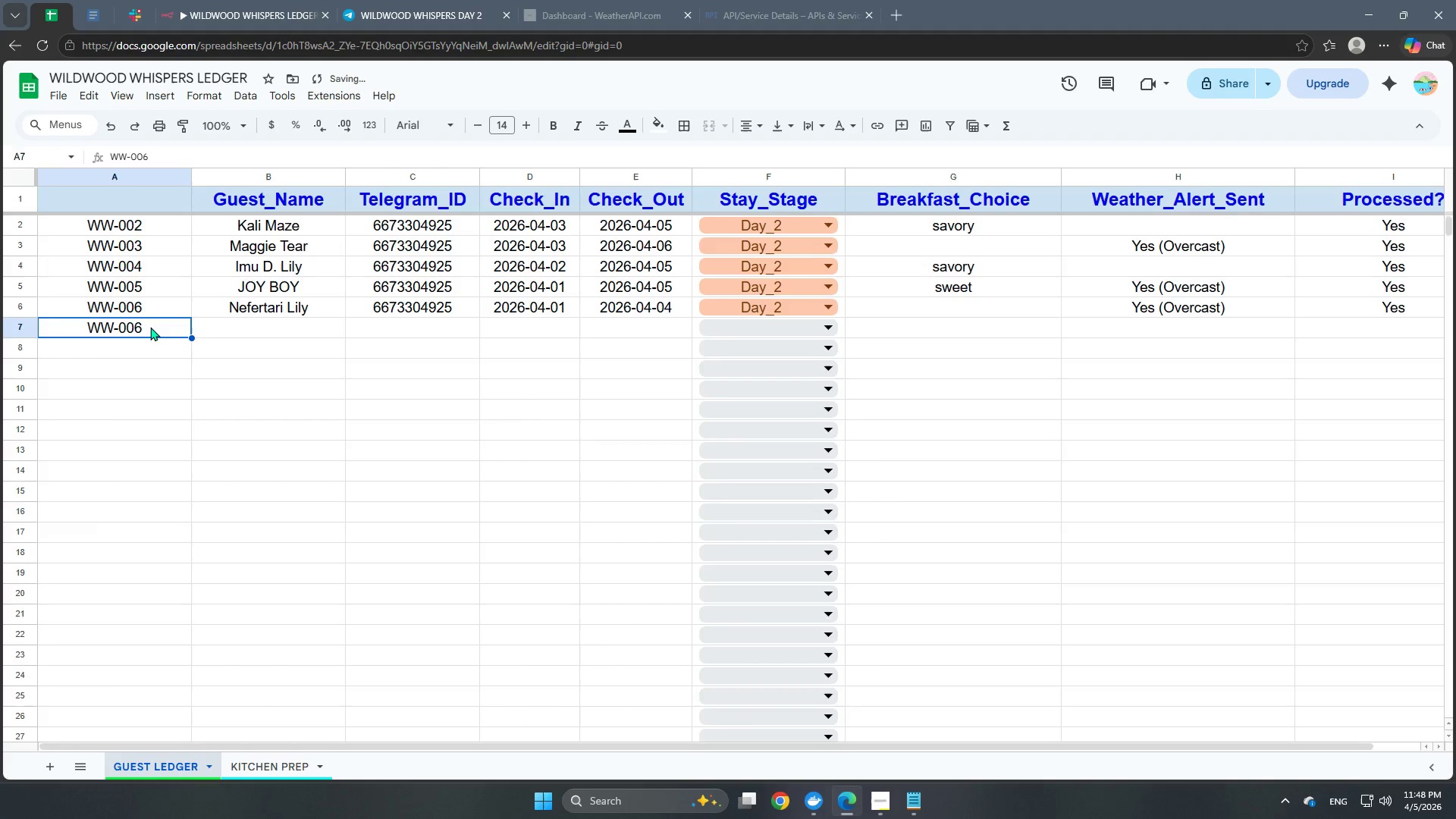 
double_click([150, 327])
 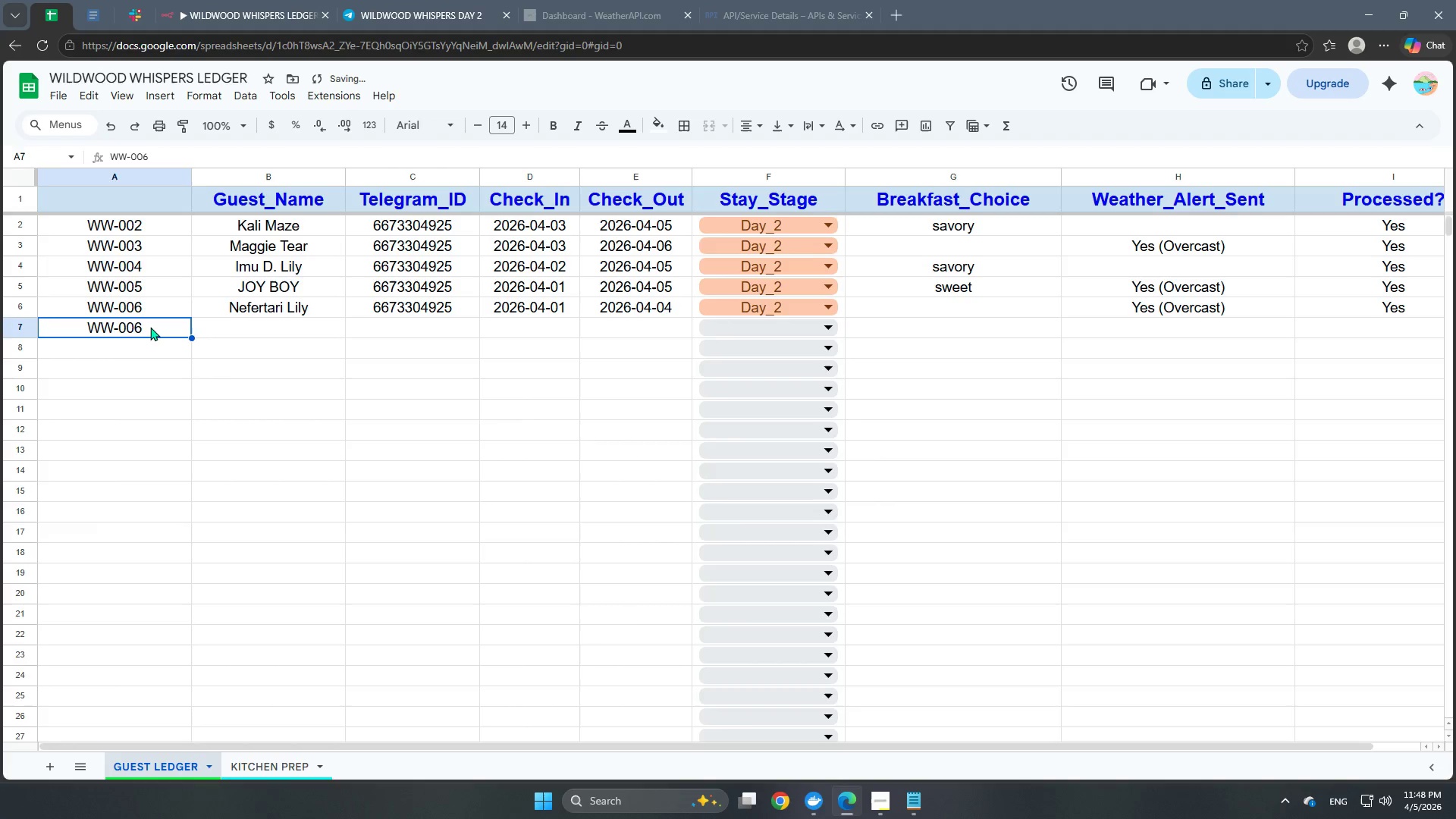 
triple_click([150, 327])
 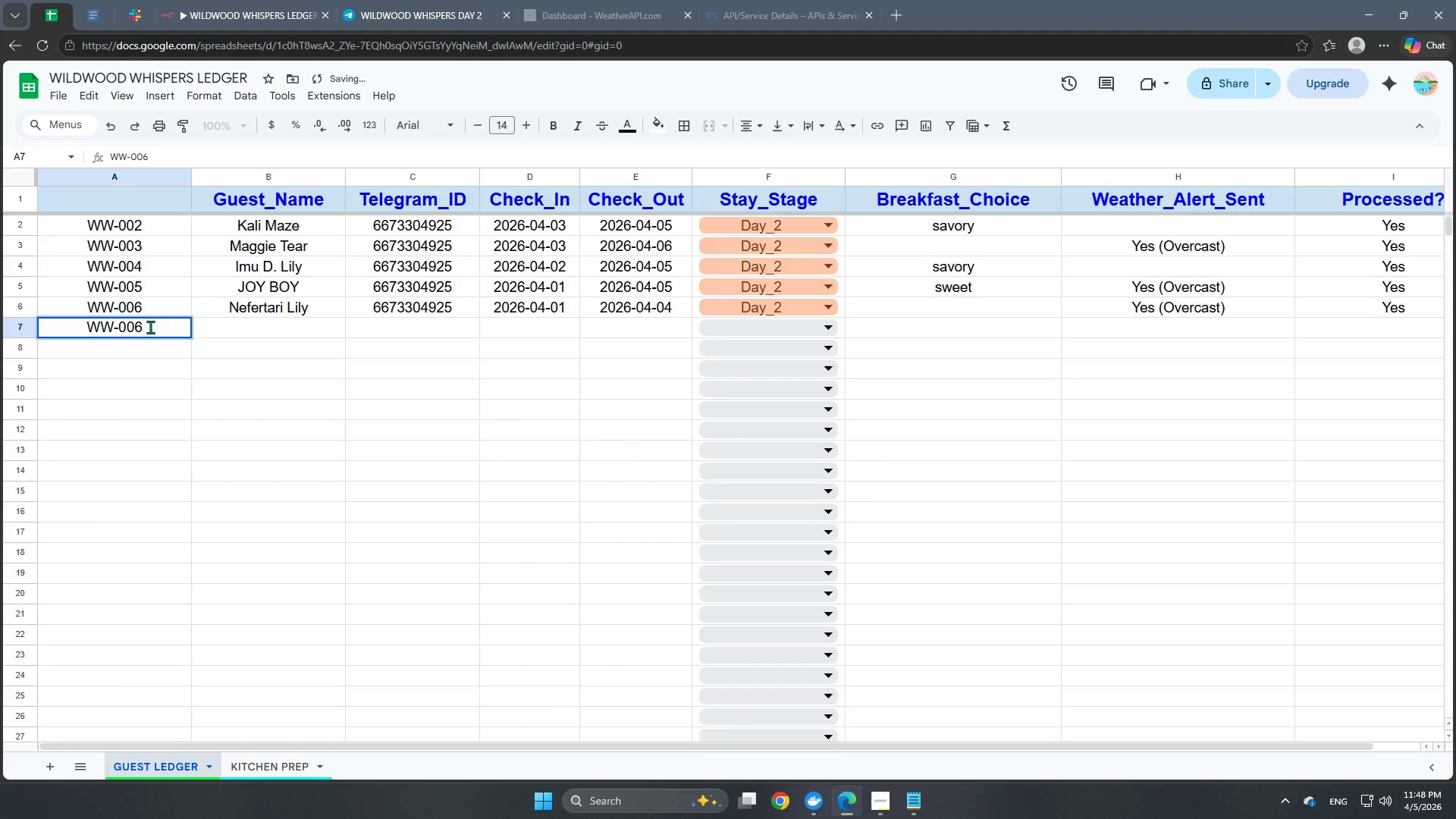 
key(Backspace)
 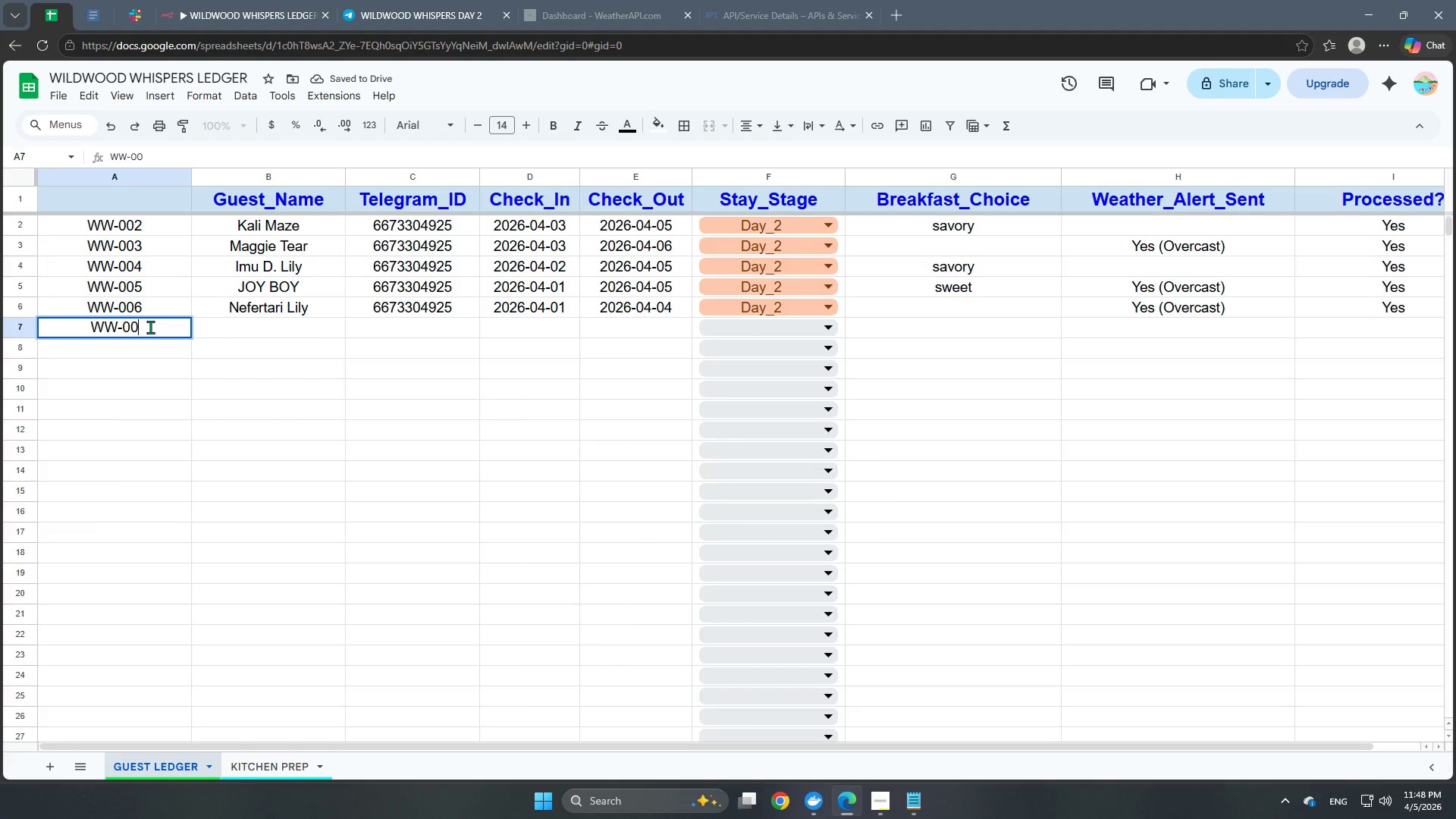 
key(Numpad7)
 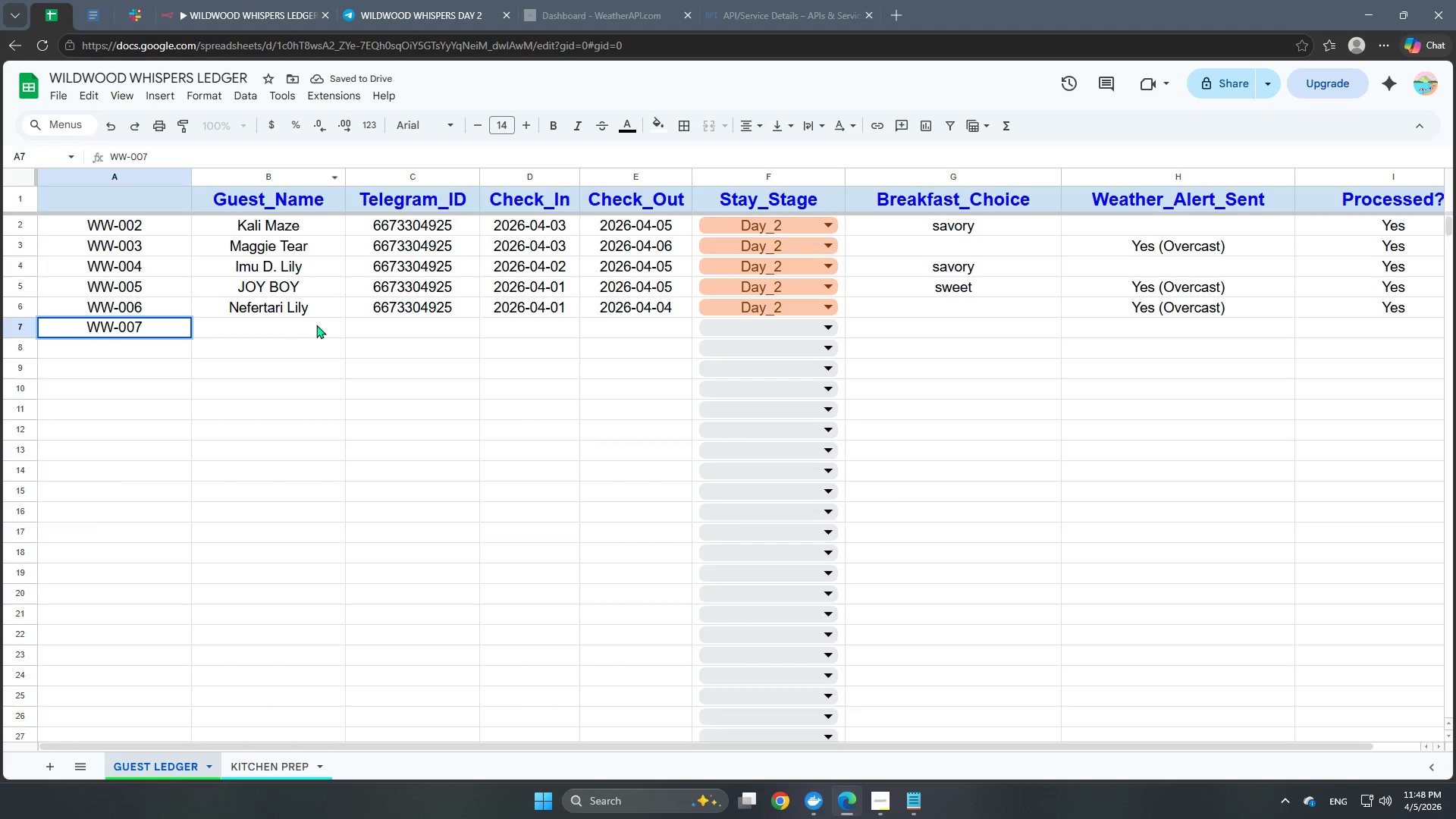 
left_click([297, 331])
 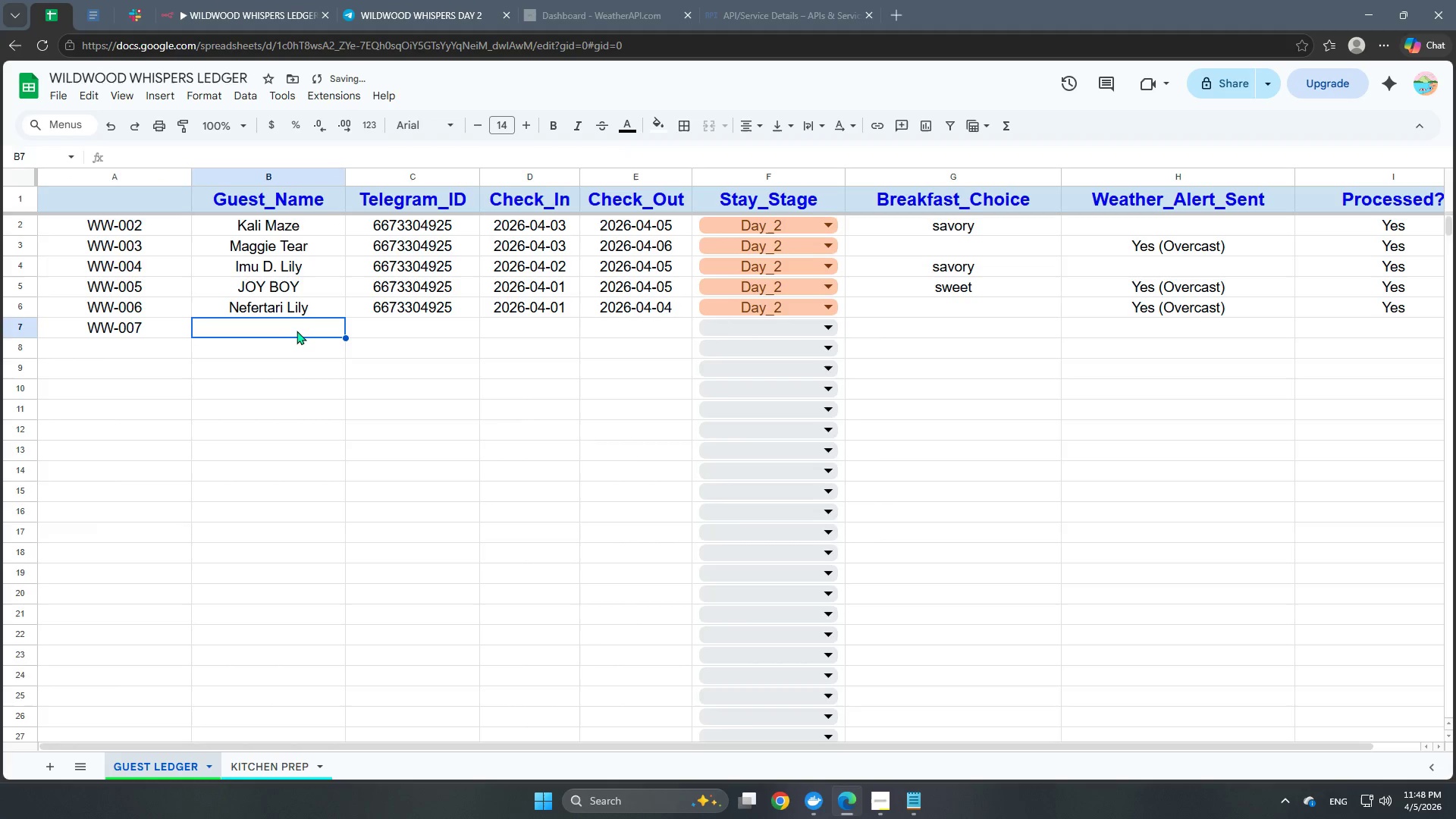 
double_click([297, 331])
 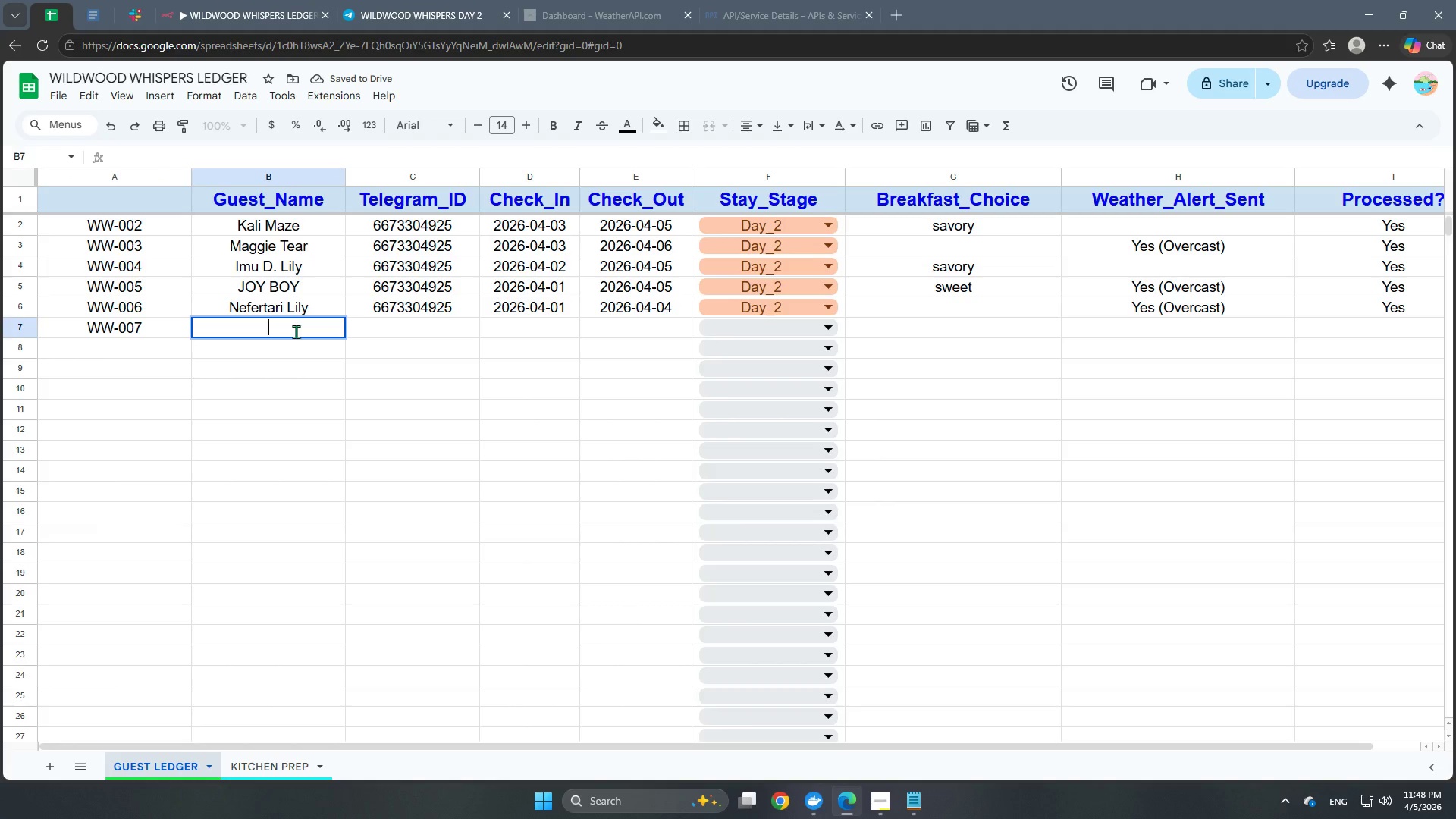 
hold_key(key=ShiftLeft, duration=1.5)
 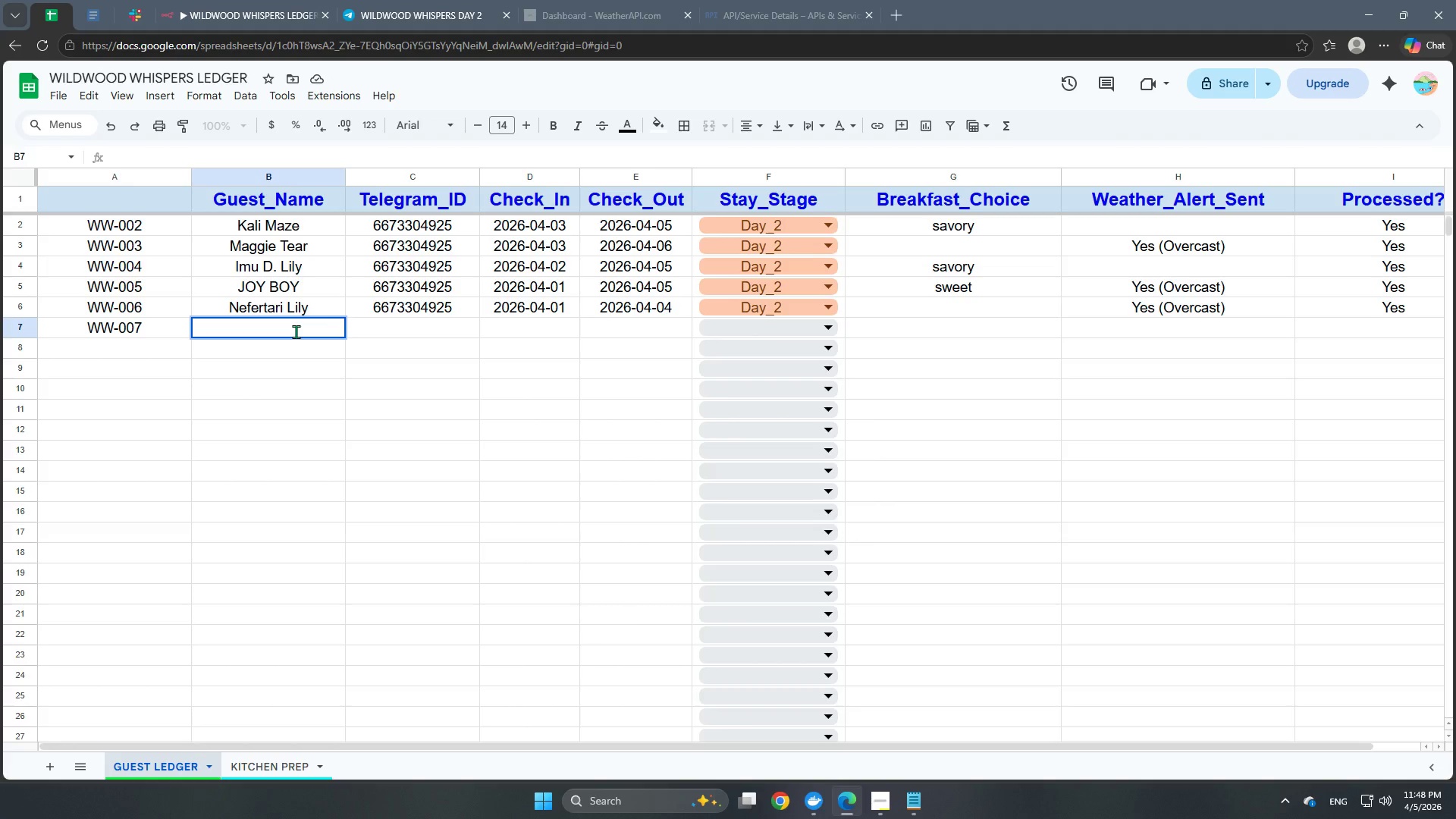 
hold_key(key=ShiftLeft, duration=0.56)
 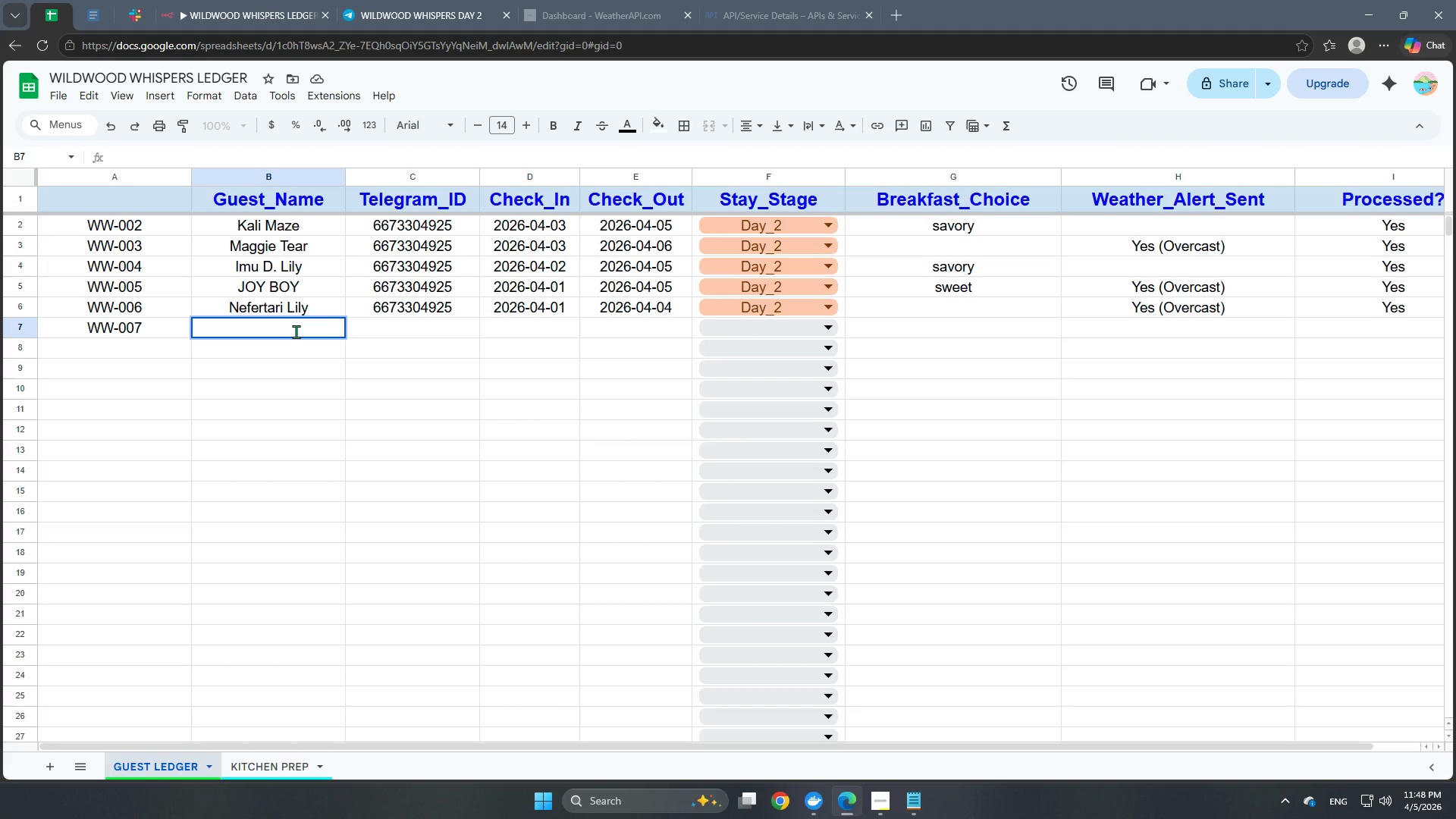 
type(Marshall D. Teach)
 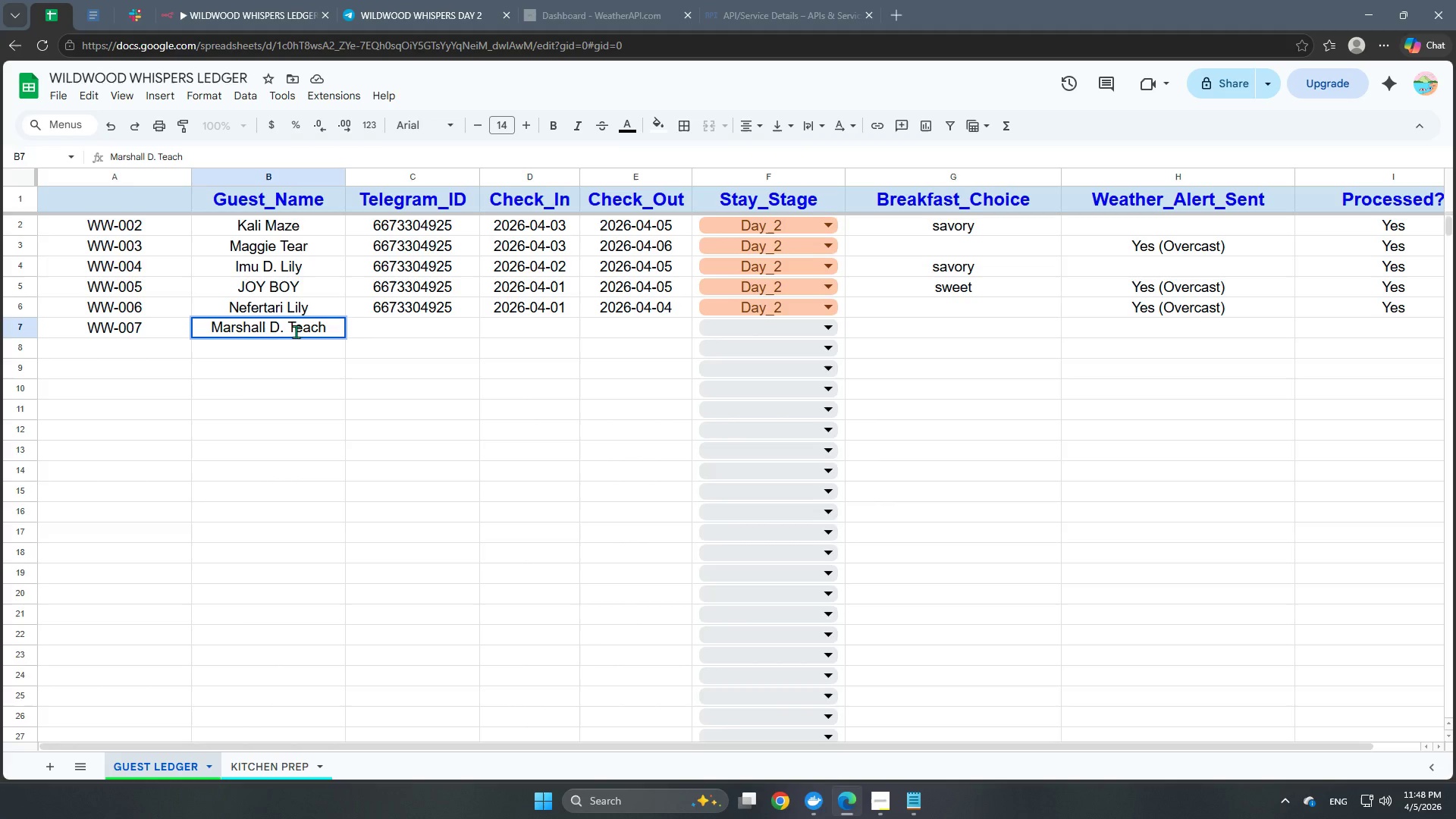 
left_click([435, 308])
 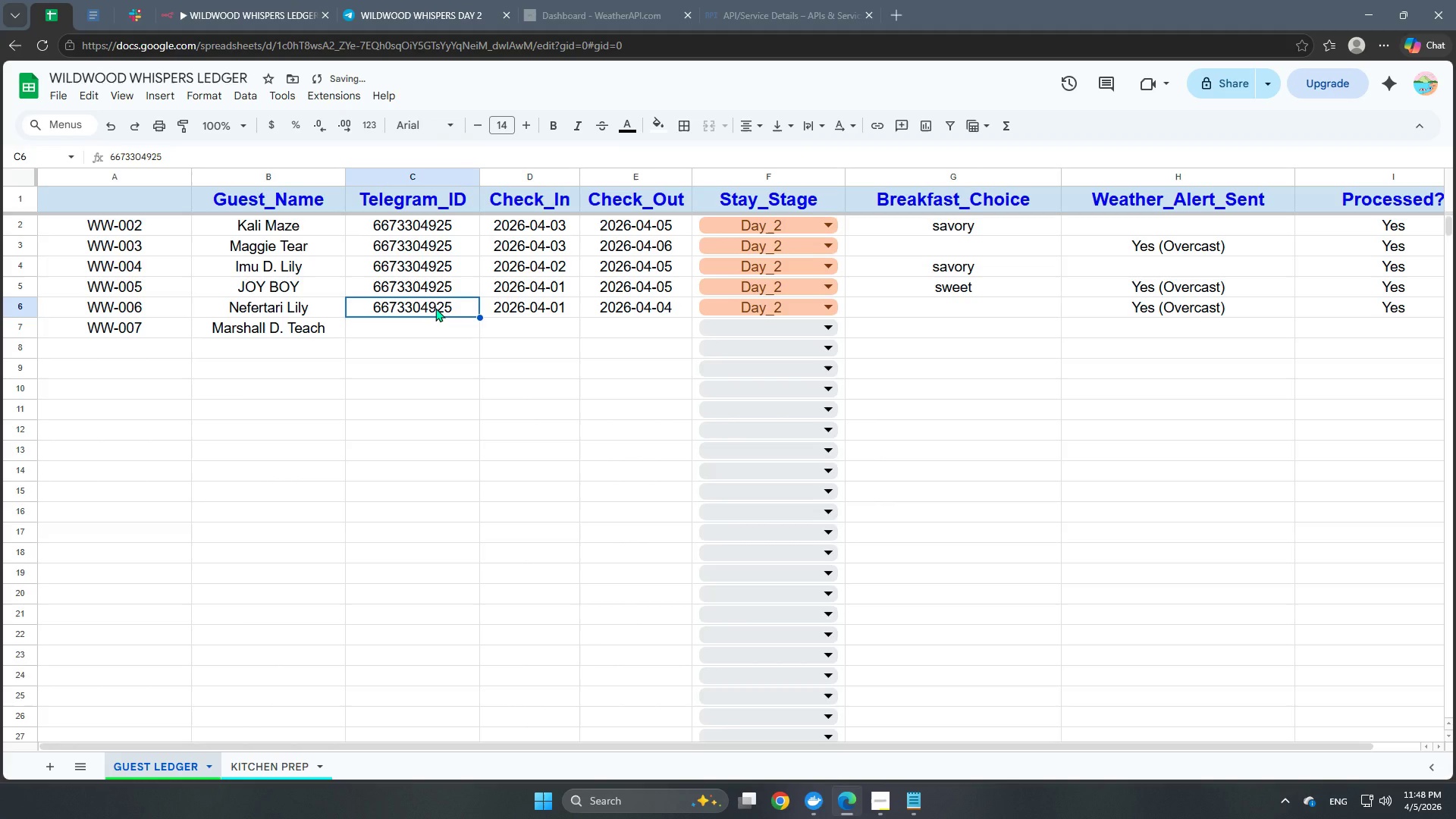 
key(Control+C)
 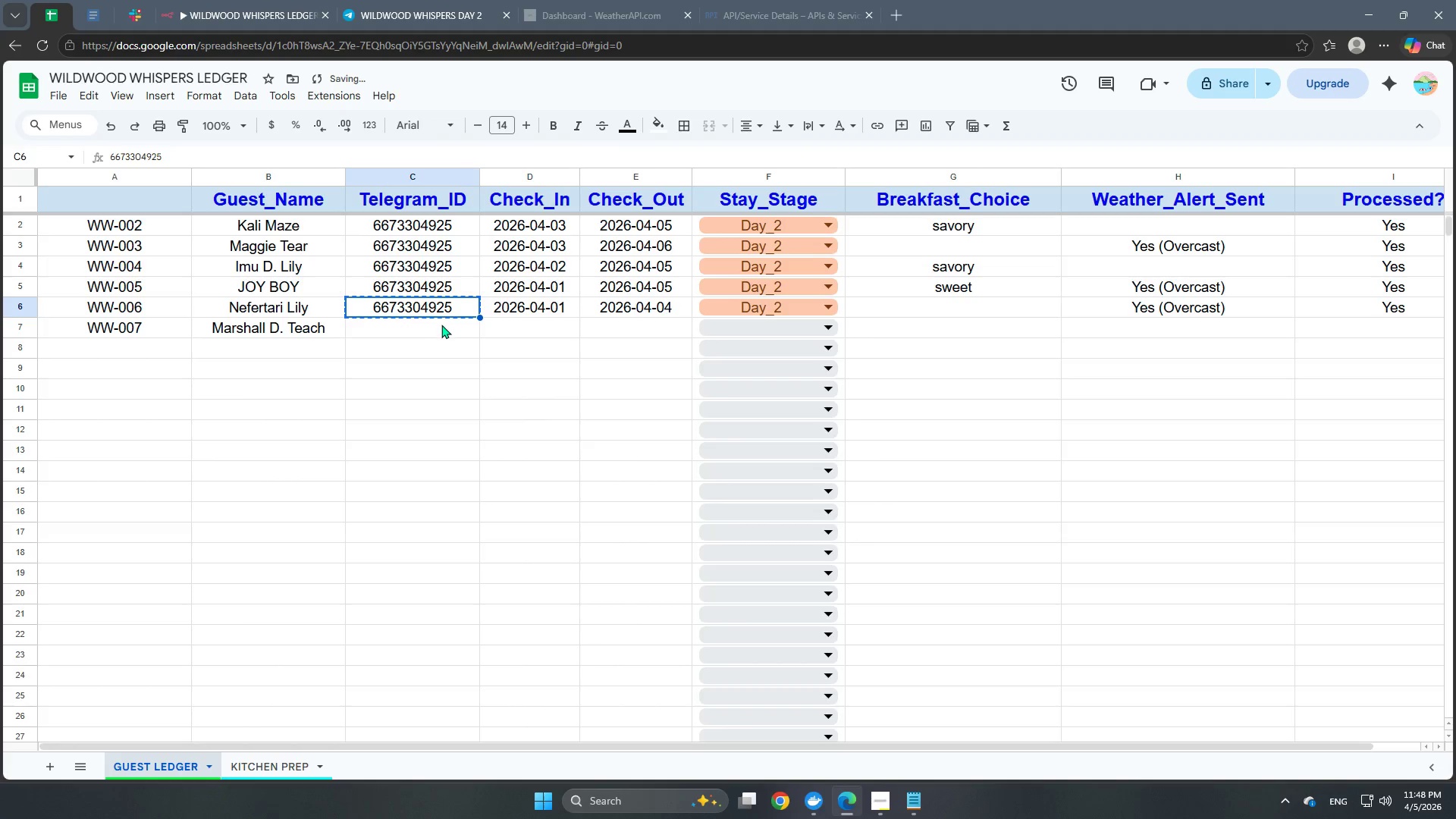 
left_click([442, 328])
 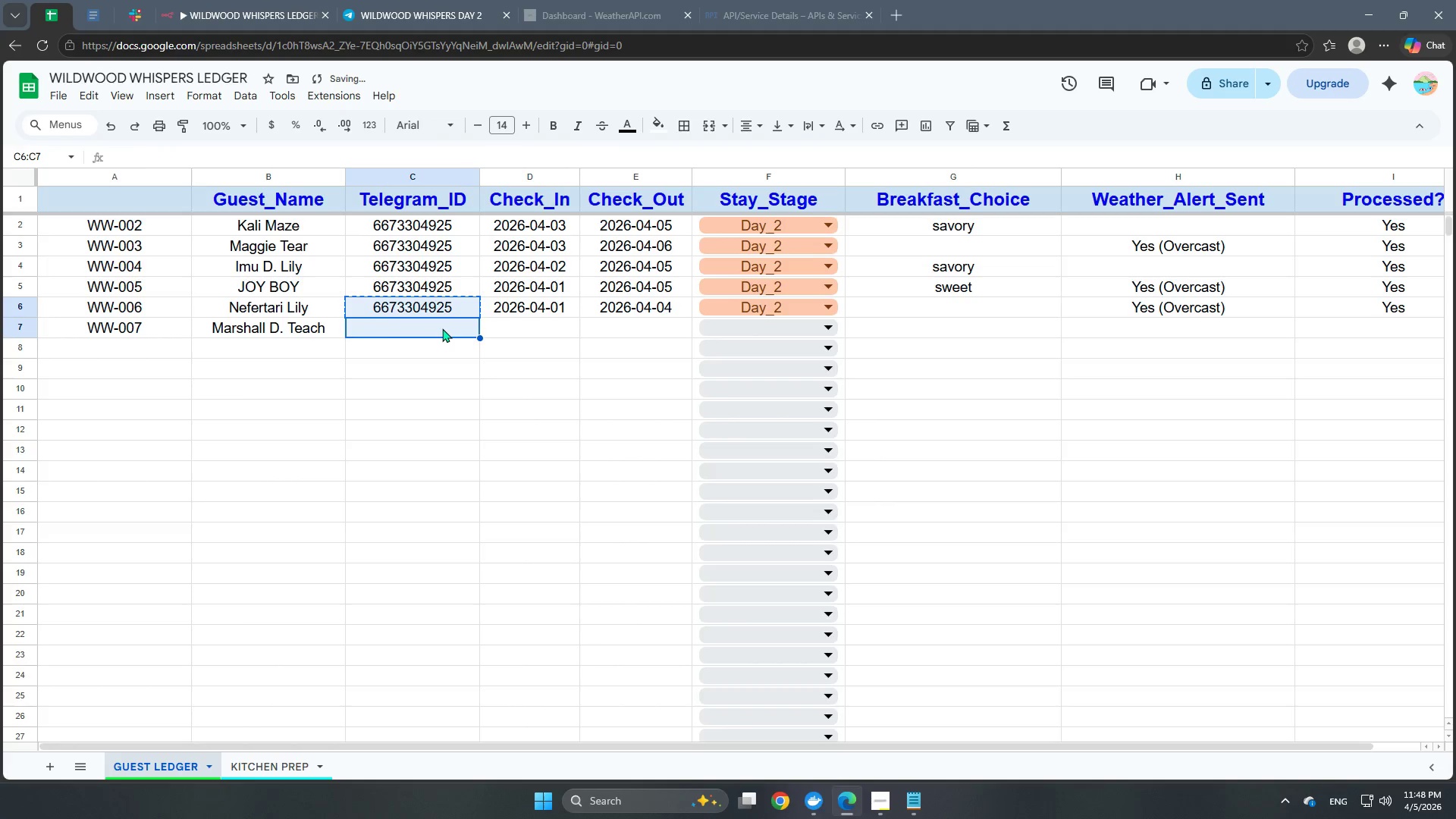 
key(Control+V)
 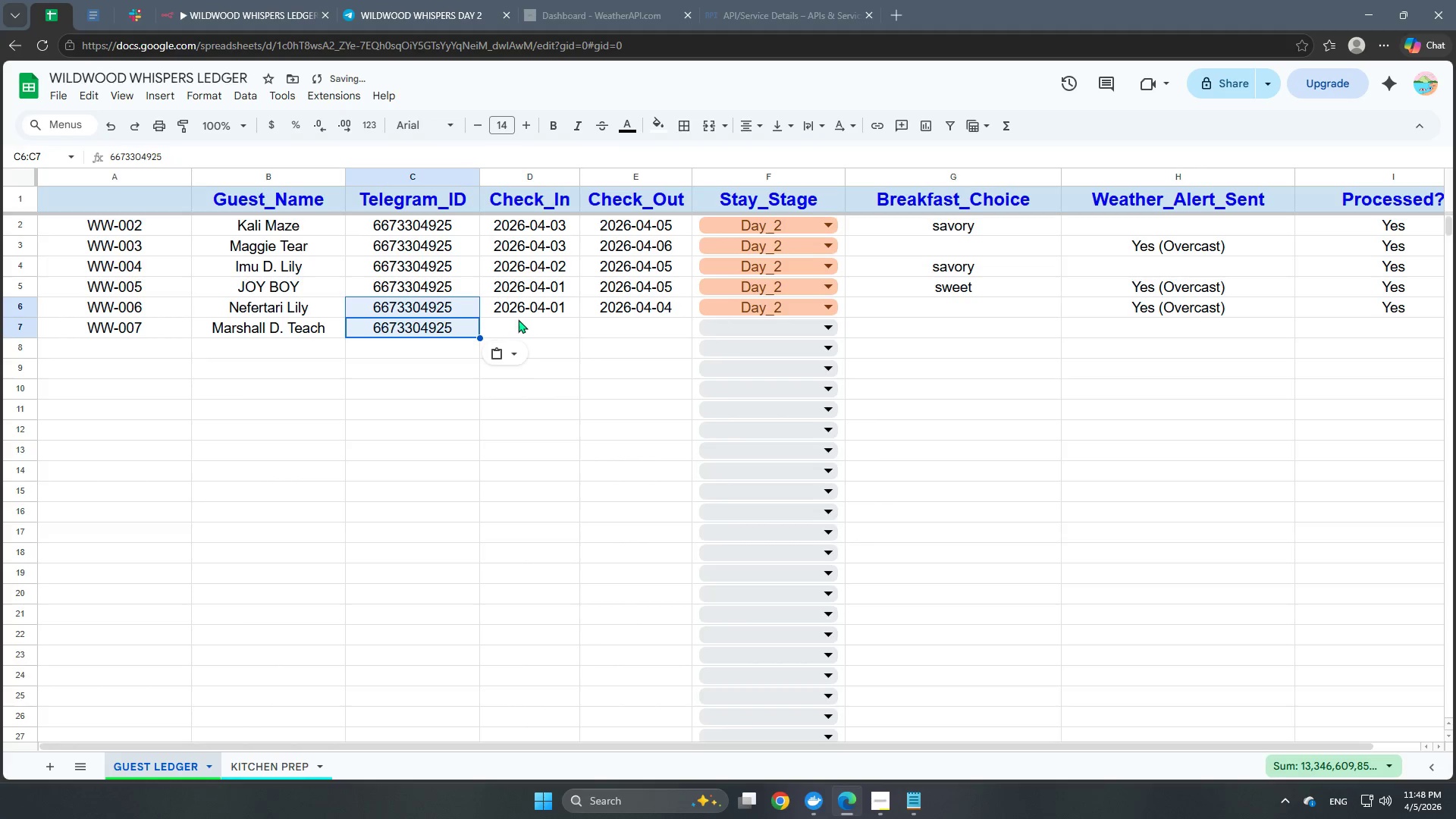 
left_click([523, 314])
 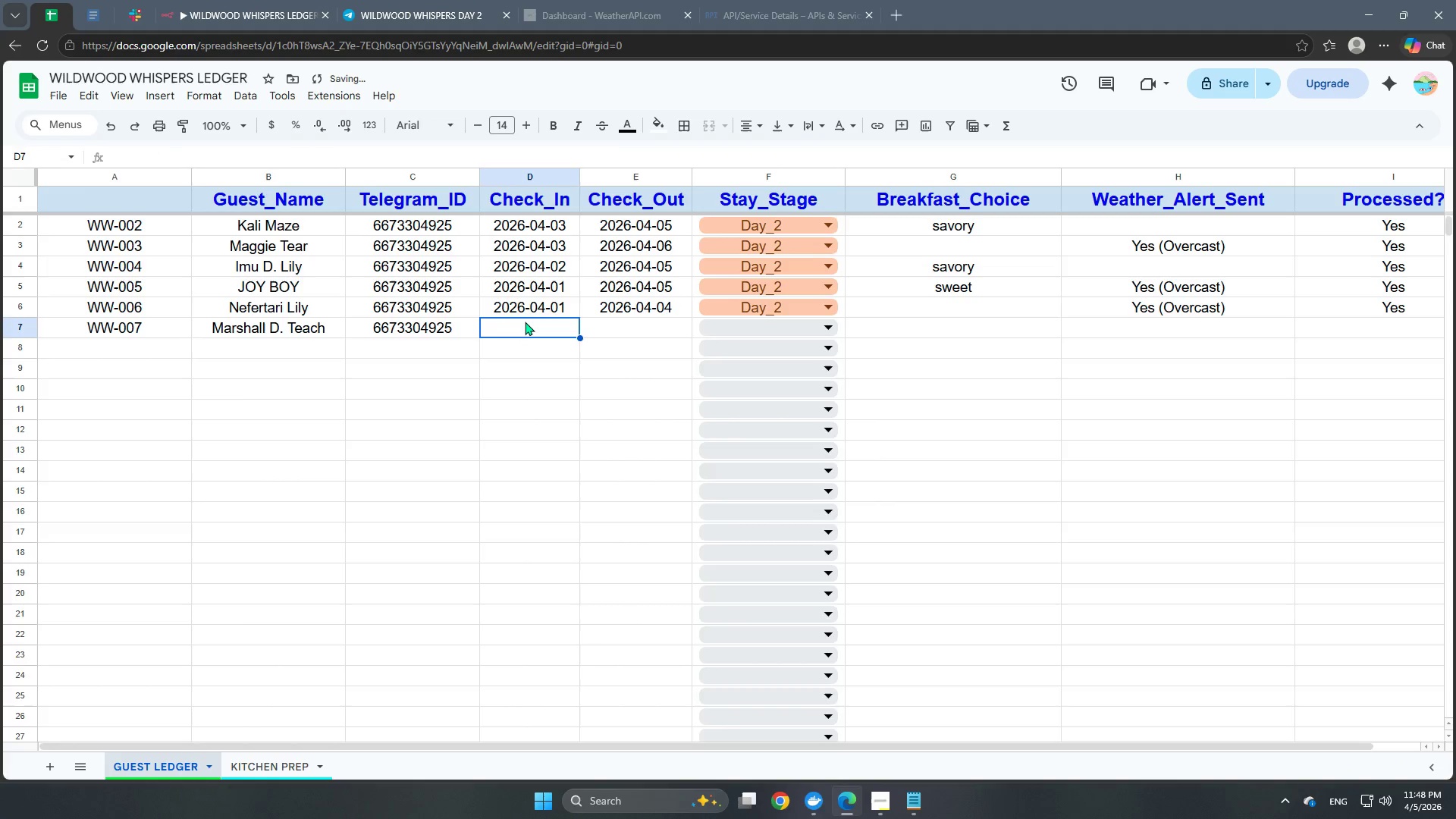 
double_click([532, 306])
 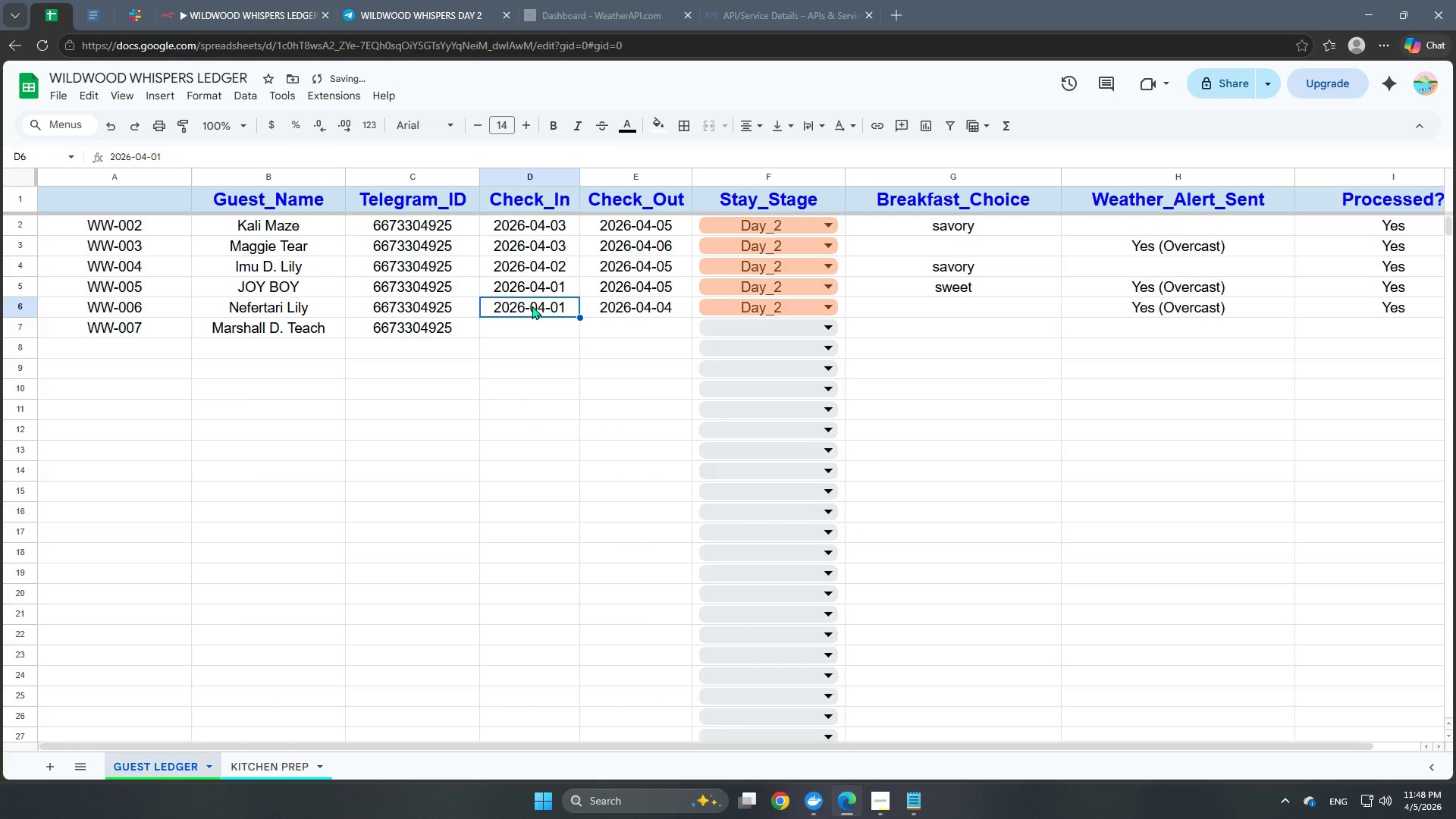 
key(Control+C)
 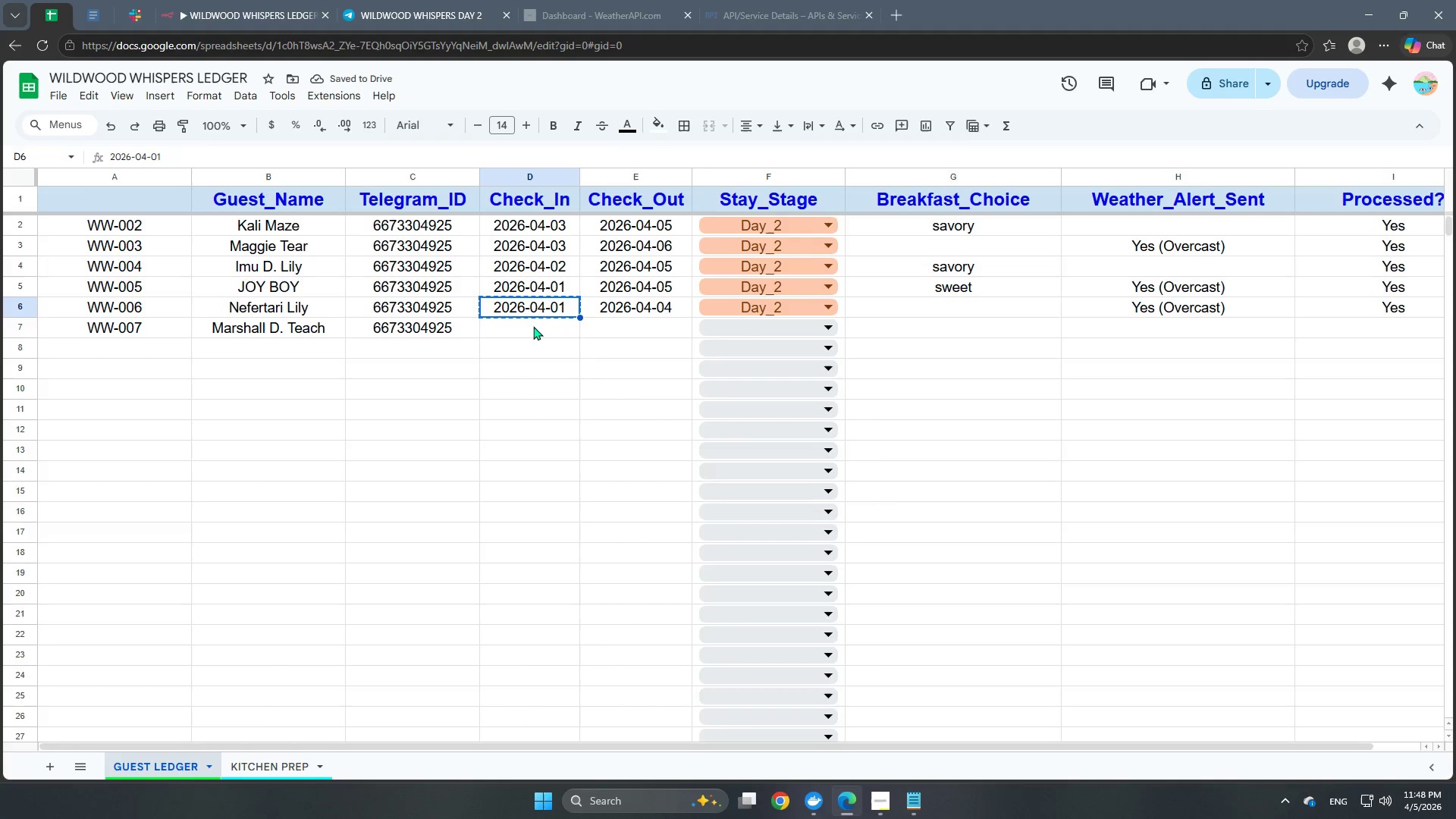 
left_click([533, 326])
 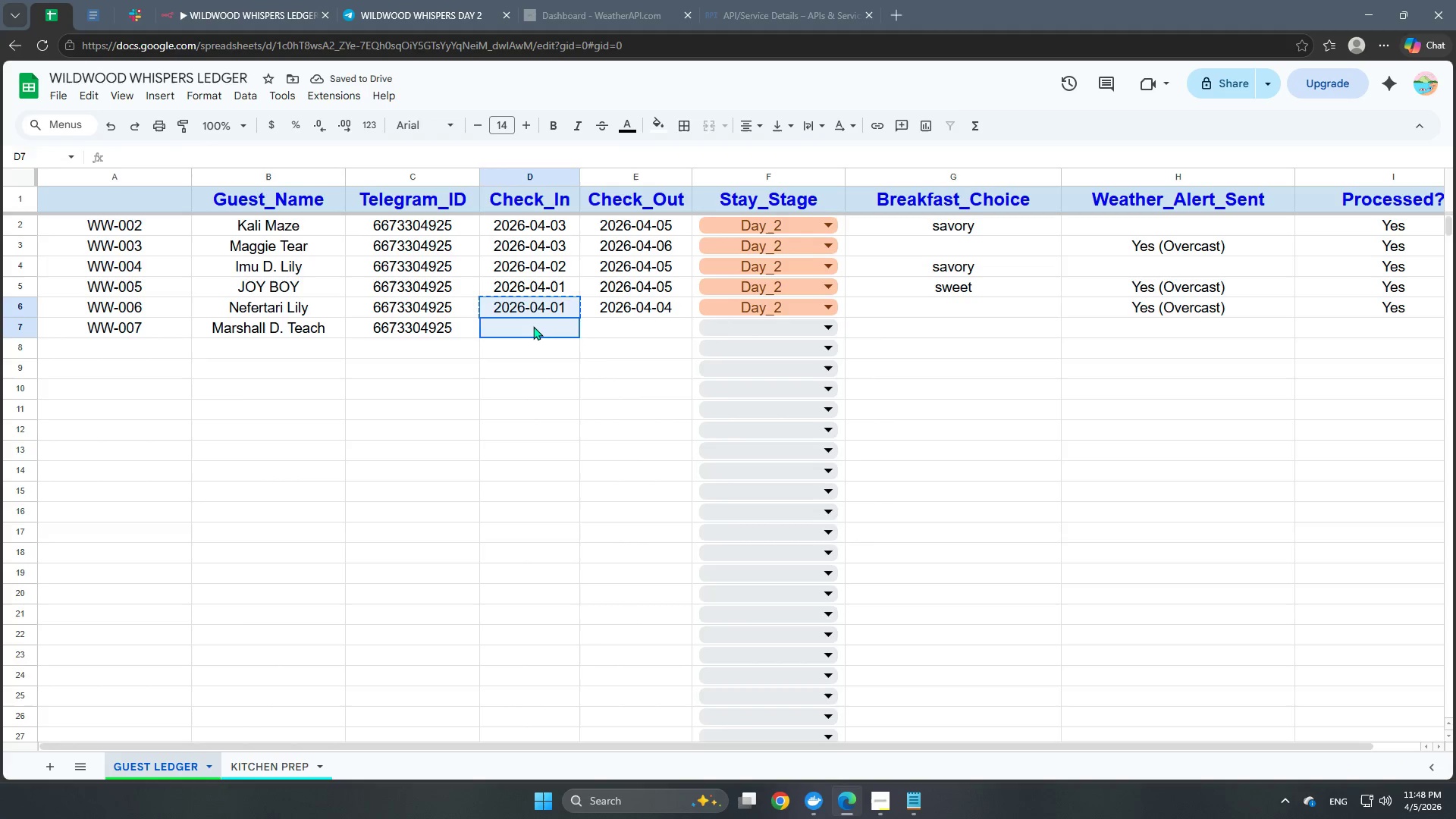 
key(Control+V)
 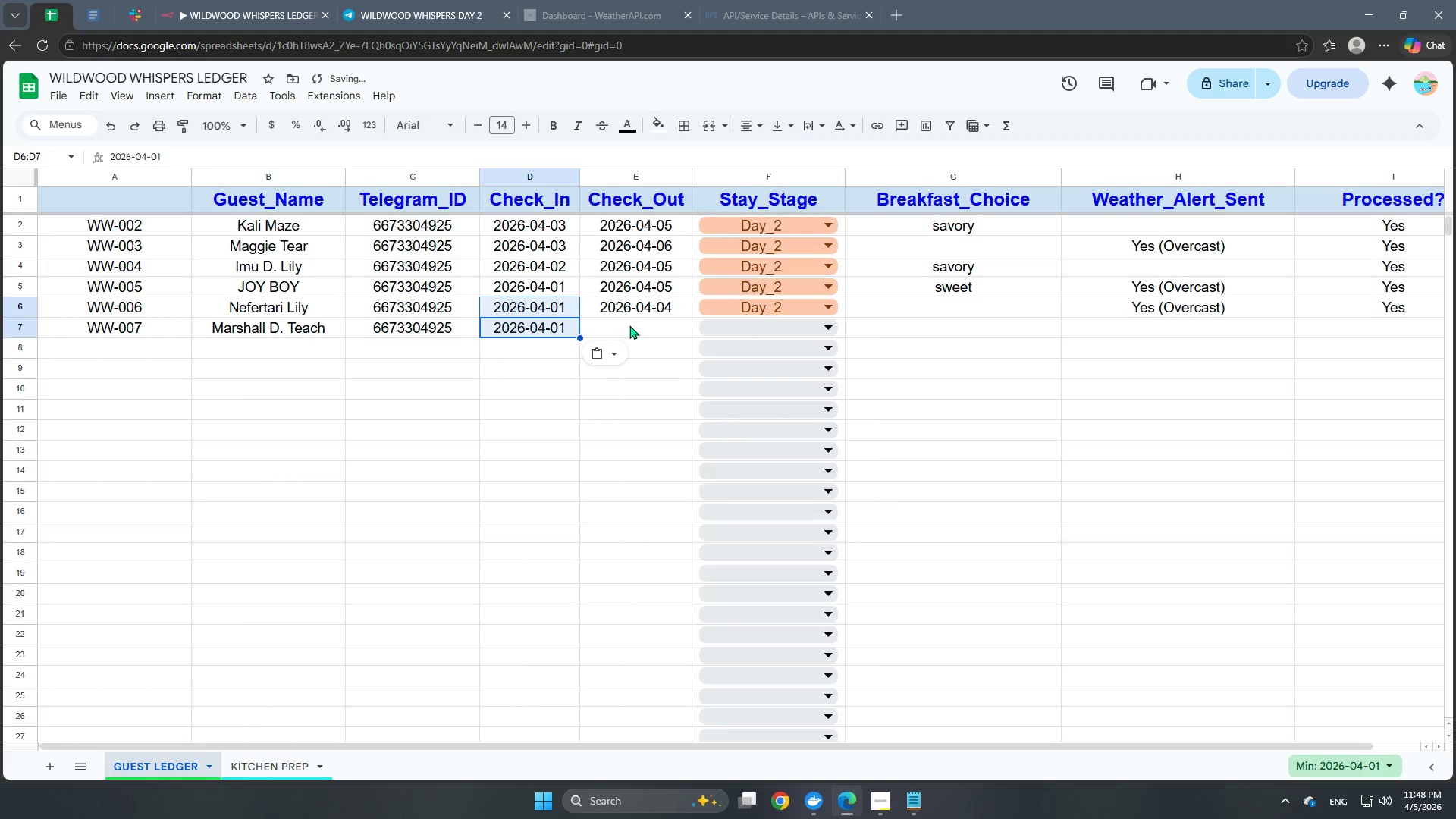 
left_click([639, 312])
 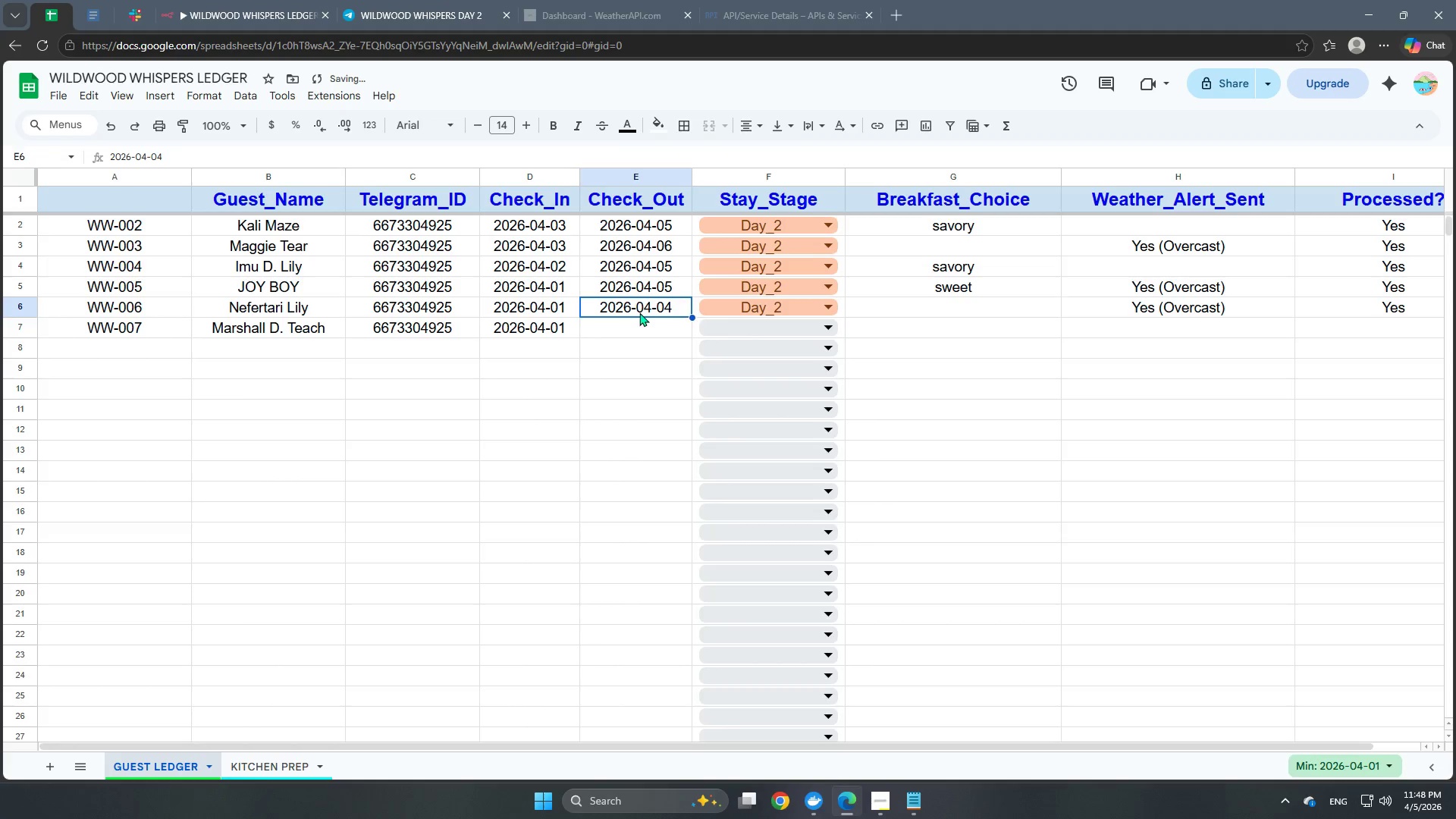 
key(Control+C)
 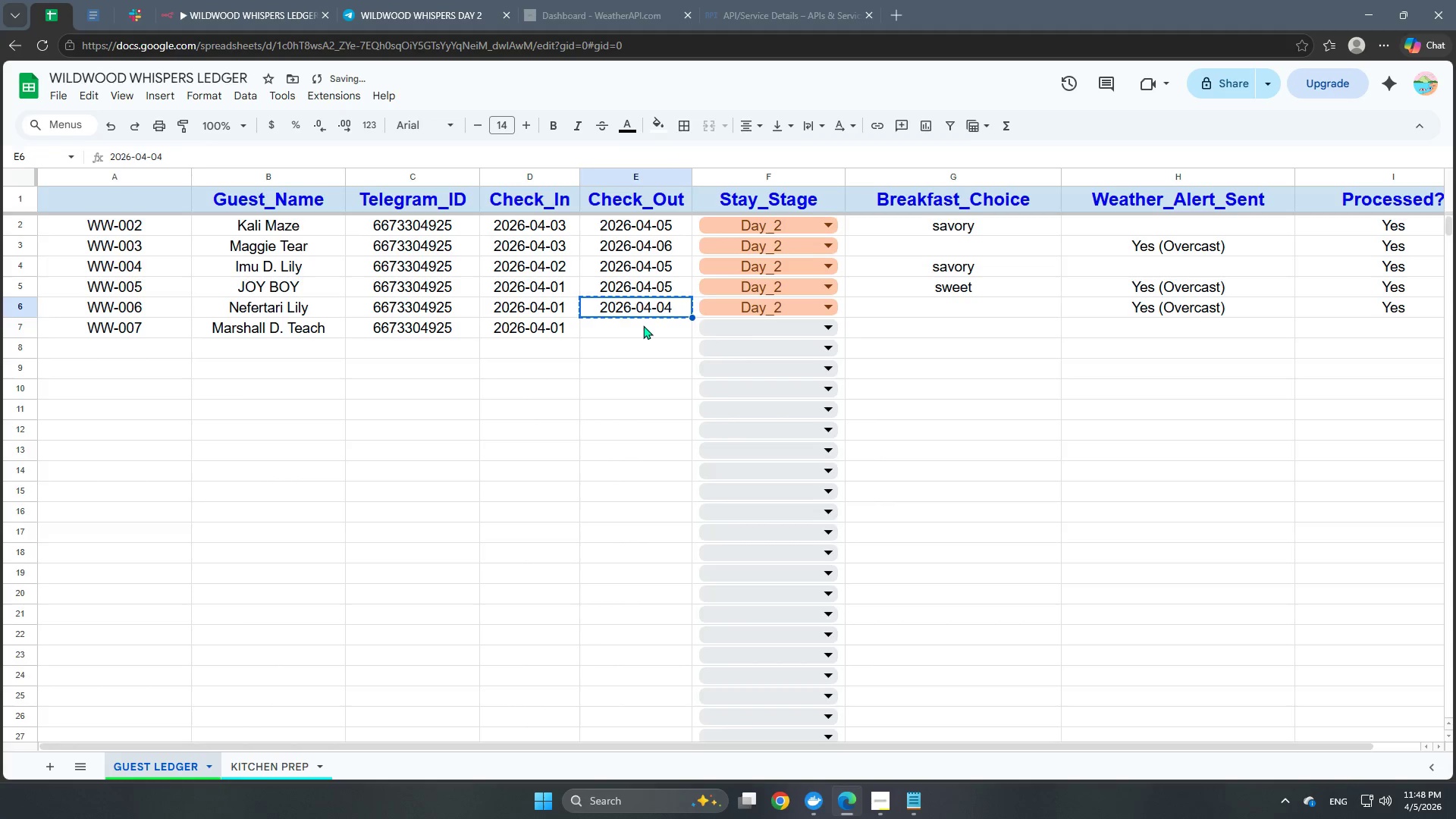 
left_click([643, 325])
 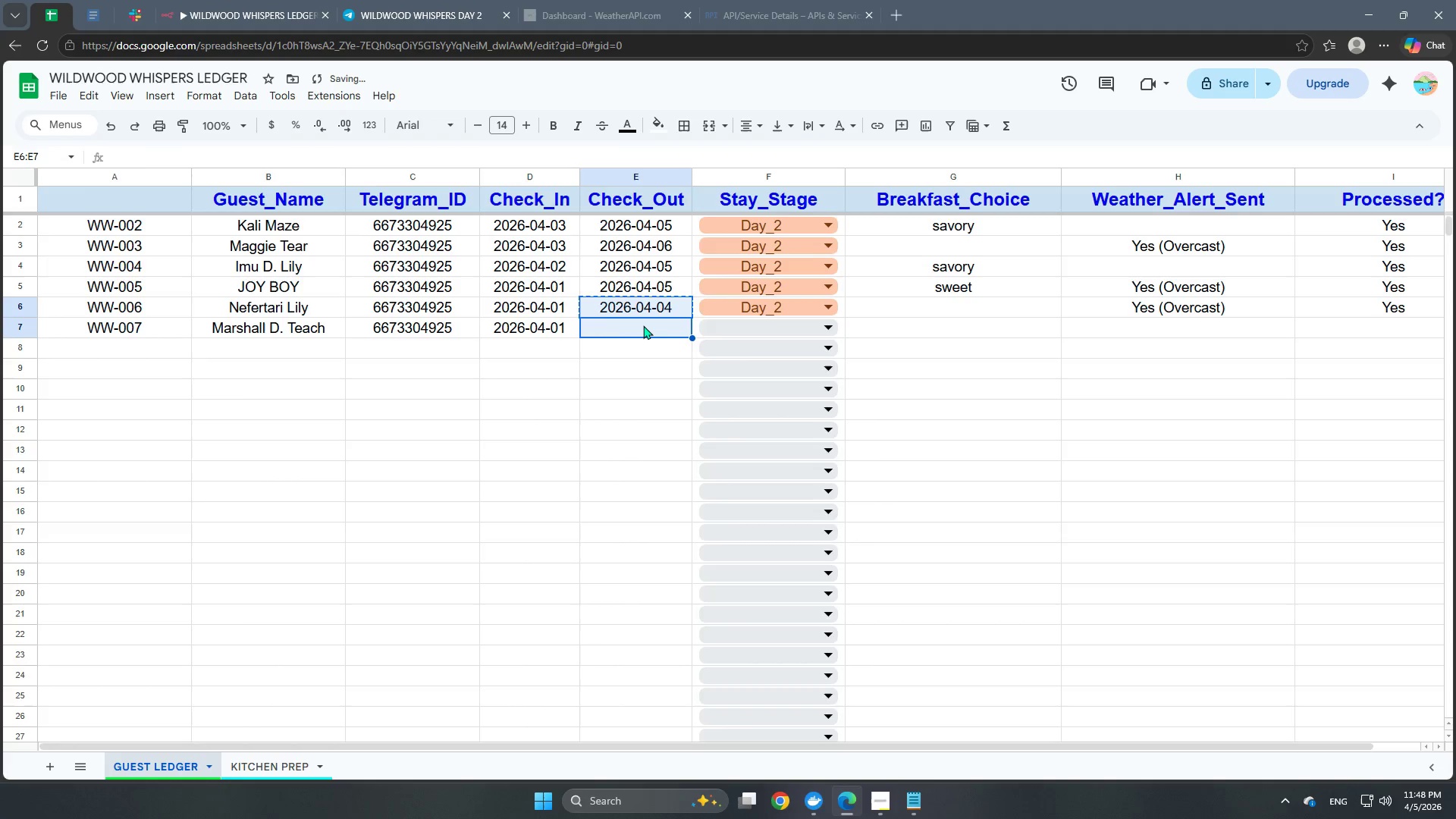 
key(Control+V)
 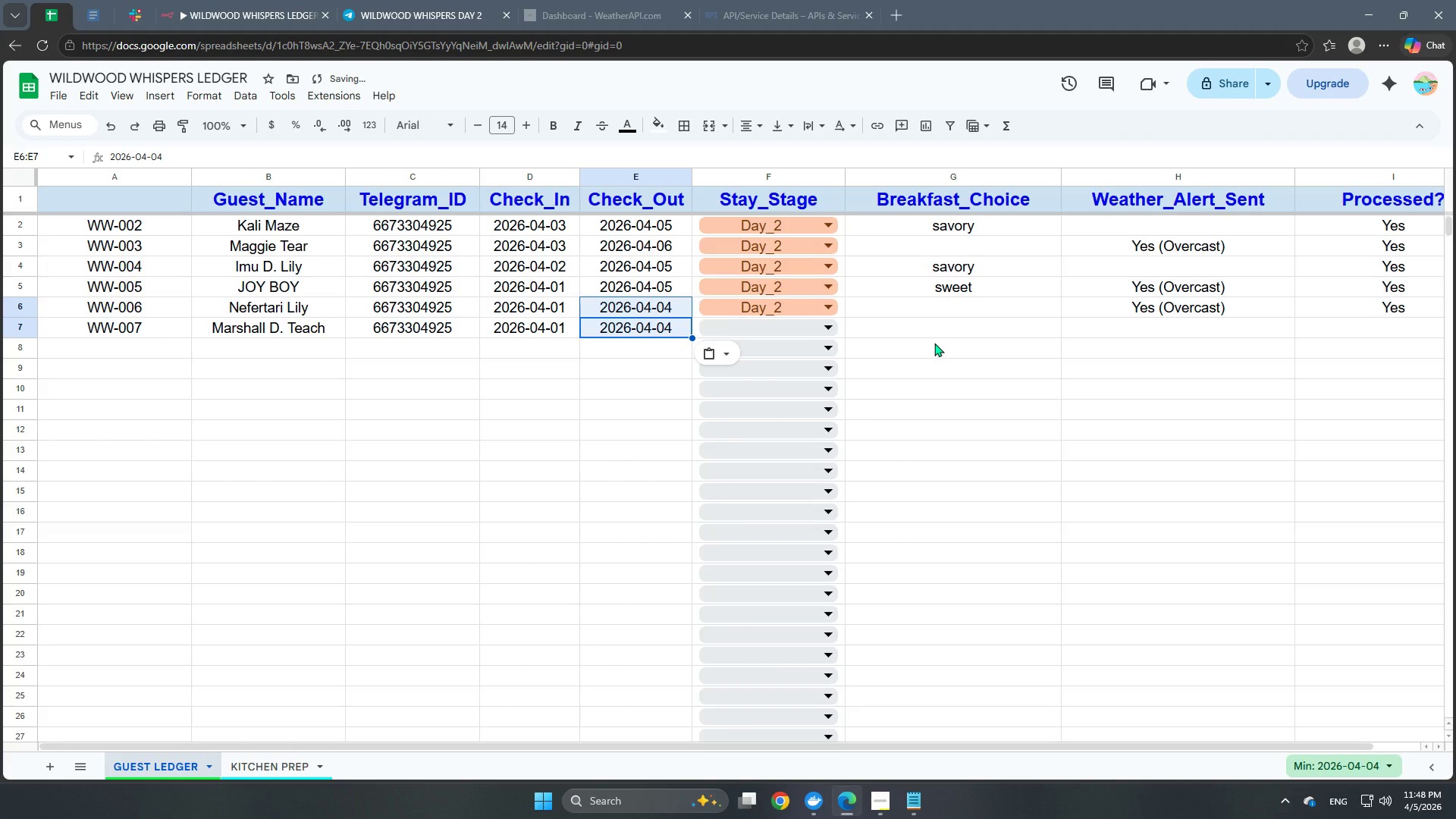 
double_click([814, 325])
 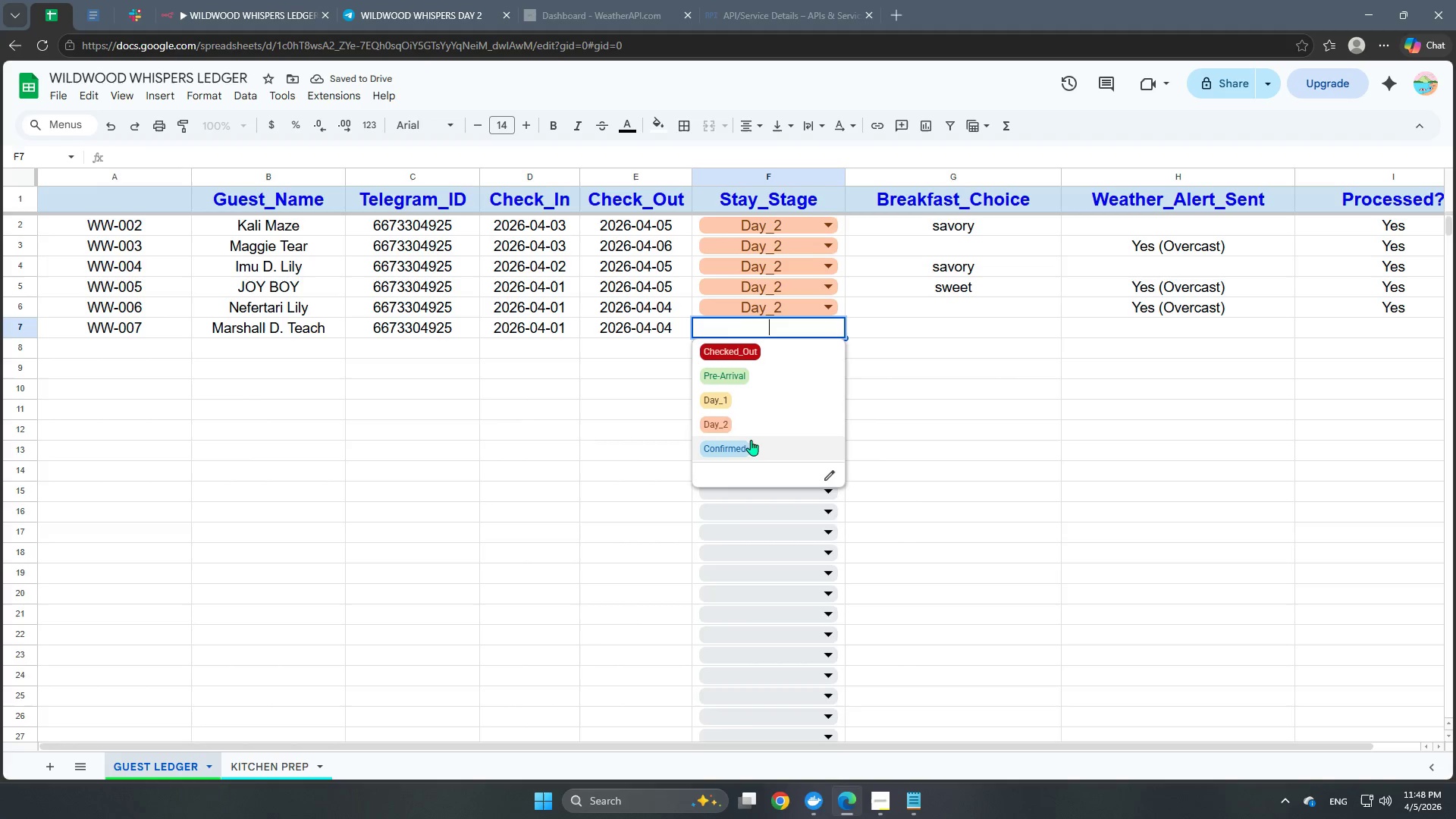 
left_click([750, 443])
 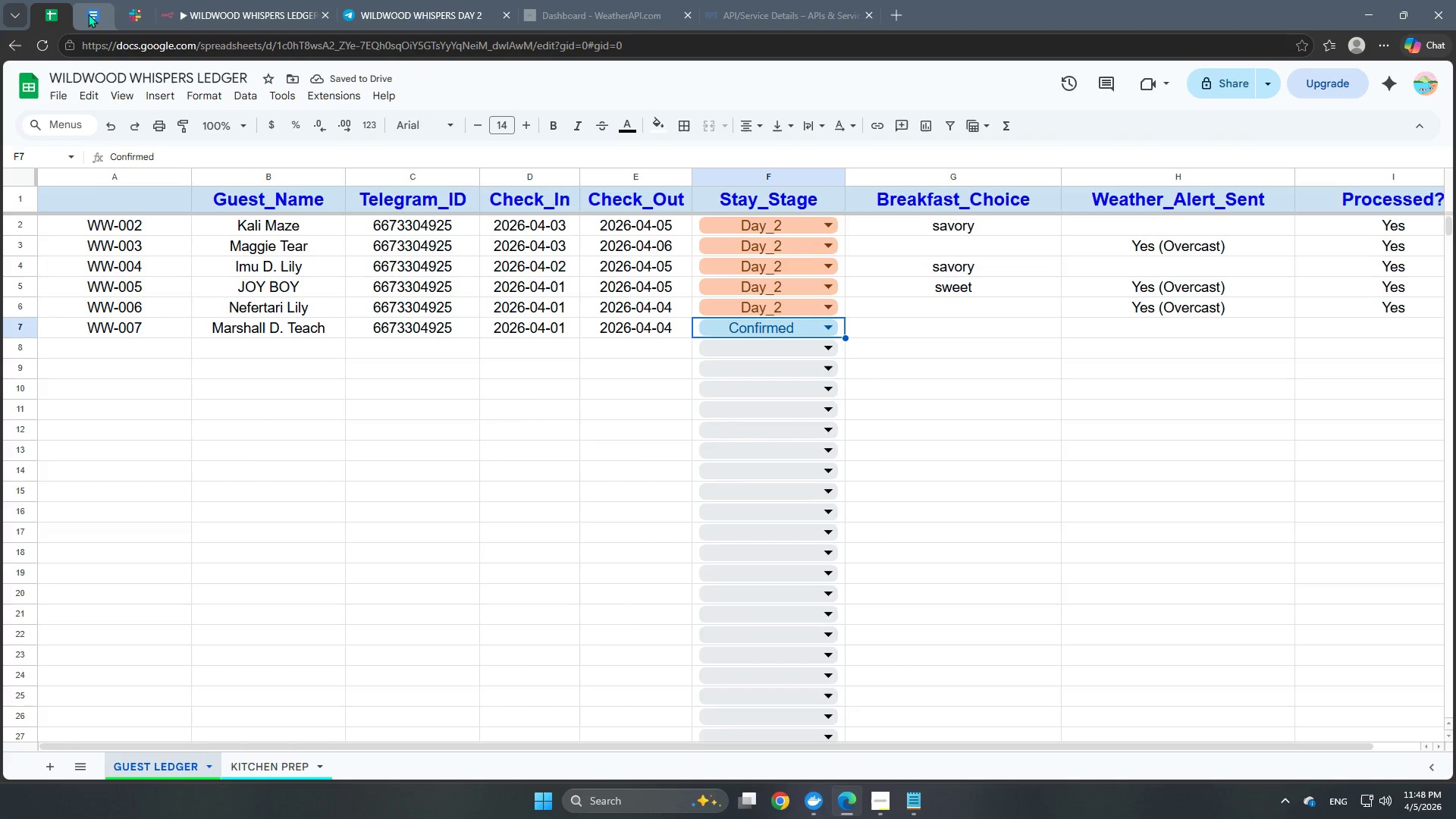 
left_click([199, 2])
 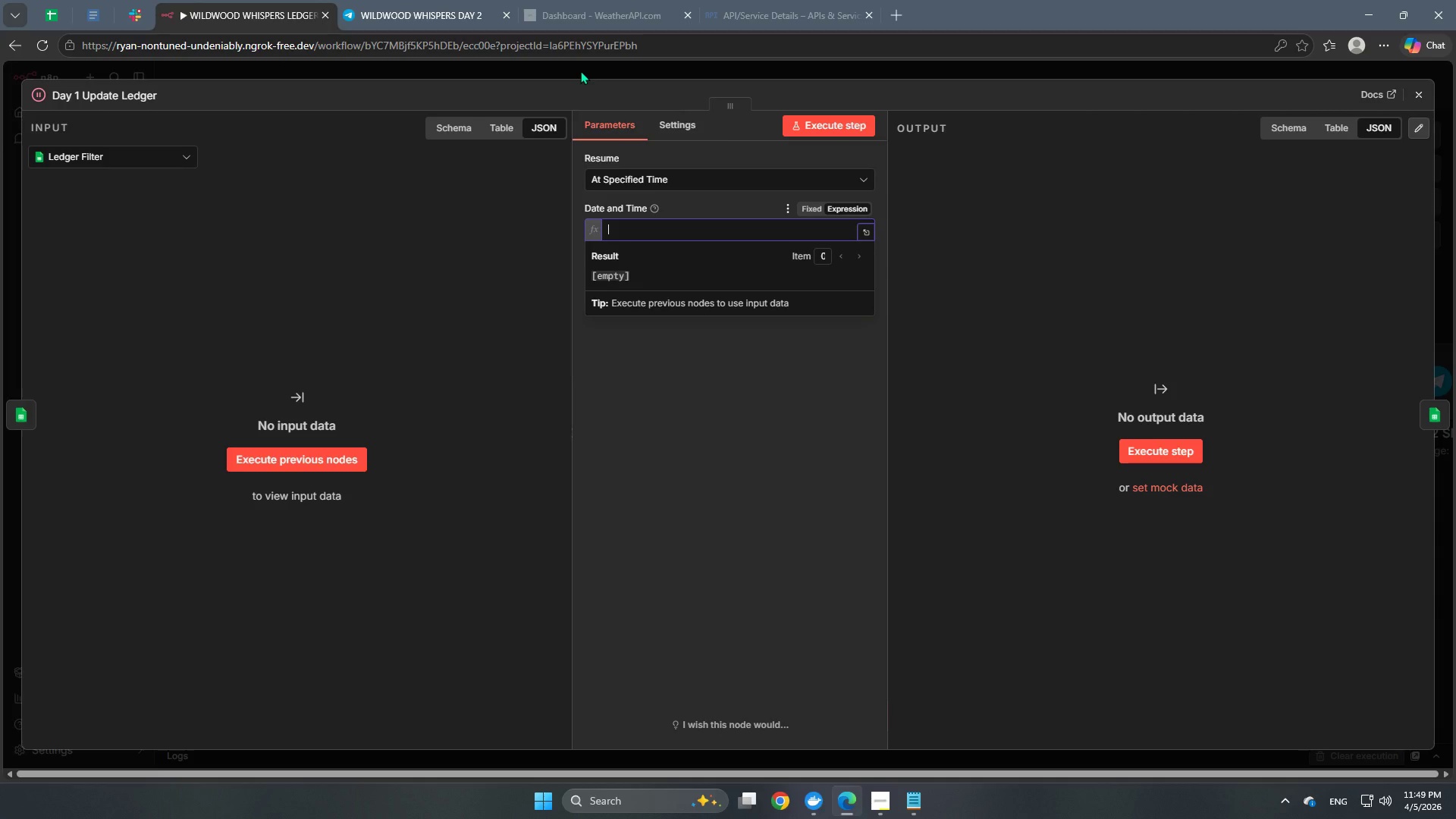 
left_click([581, 71])
 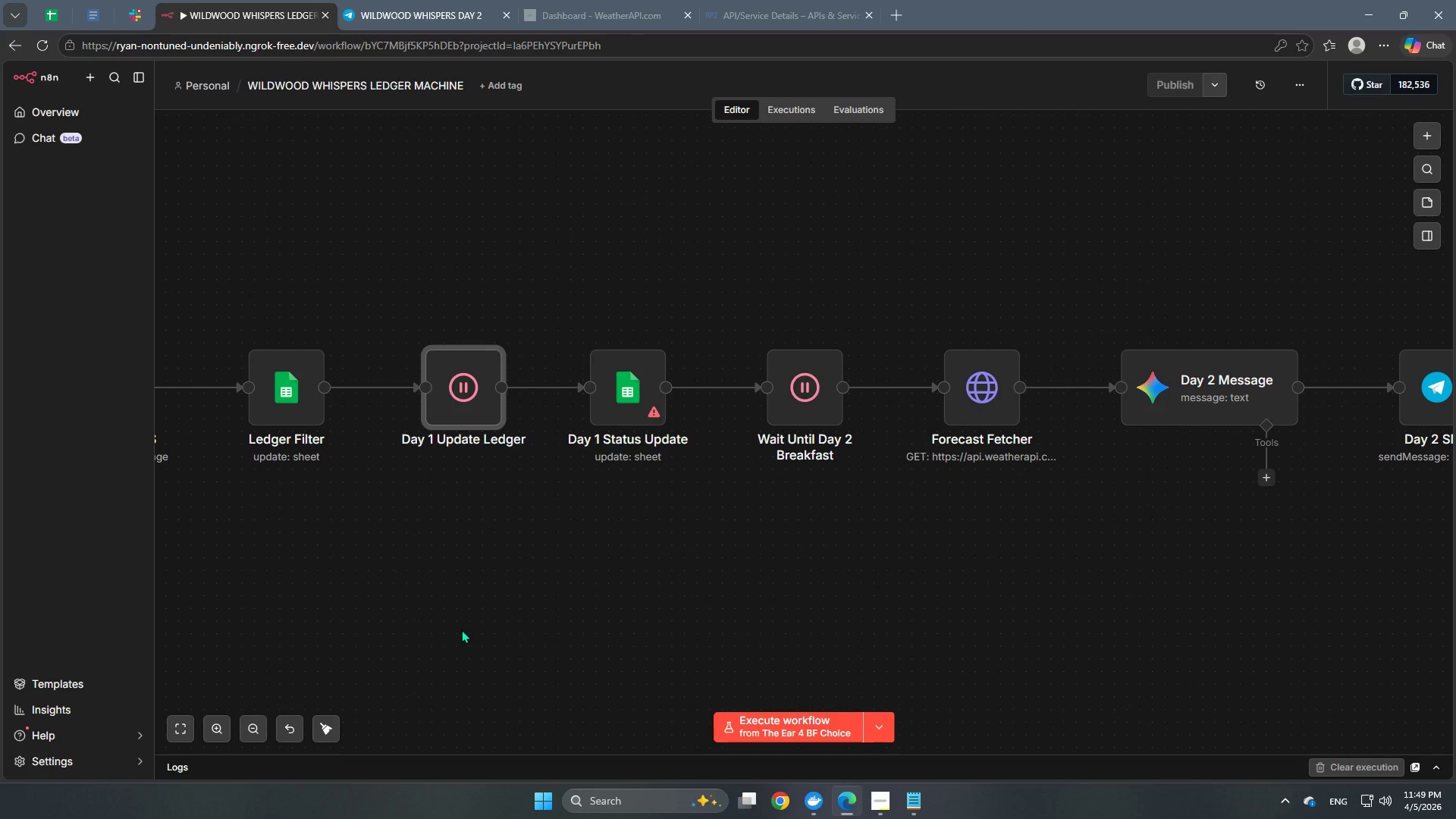 
hold_key(key=Space, duration=1.52)
 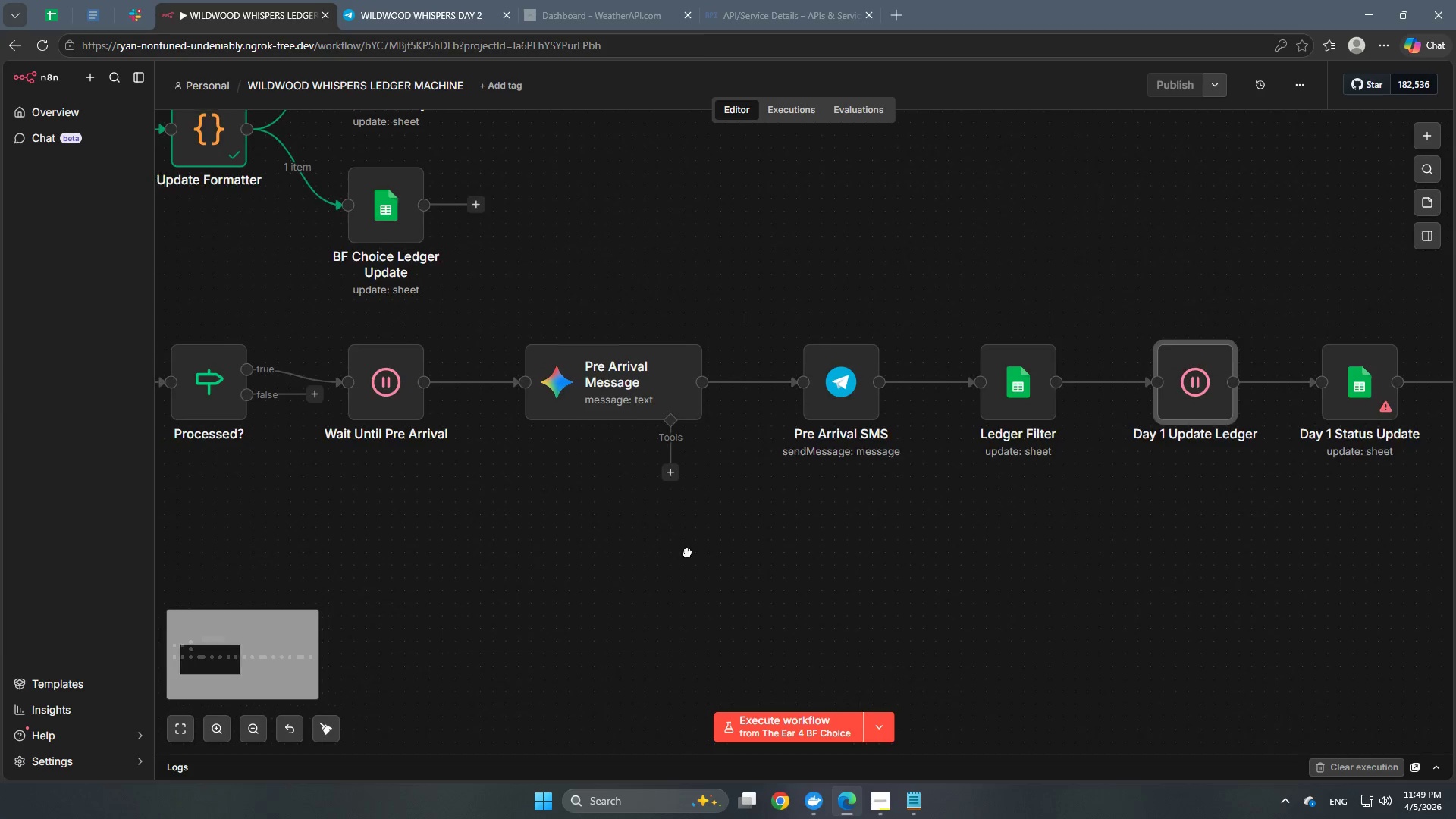 
left_click_drag(start_coordinate=[374, 597], to_coordinate=[1100, 594])
 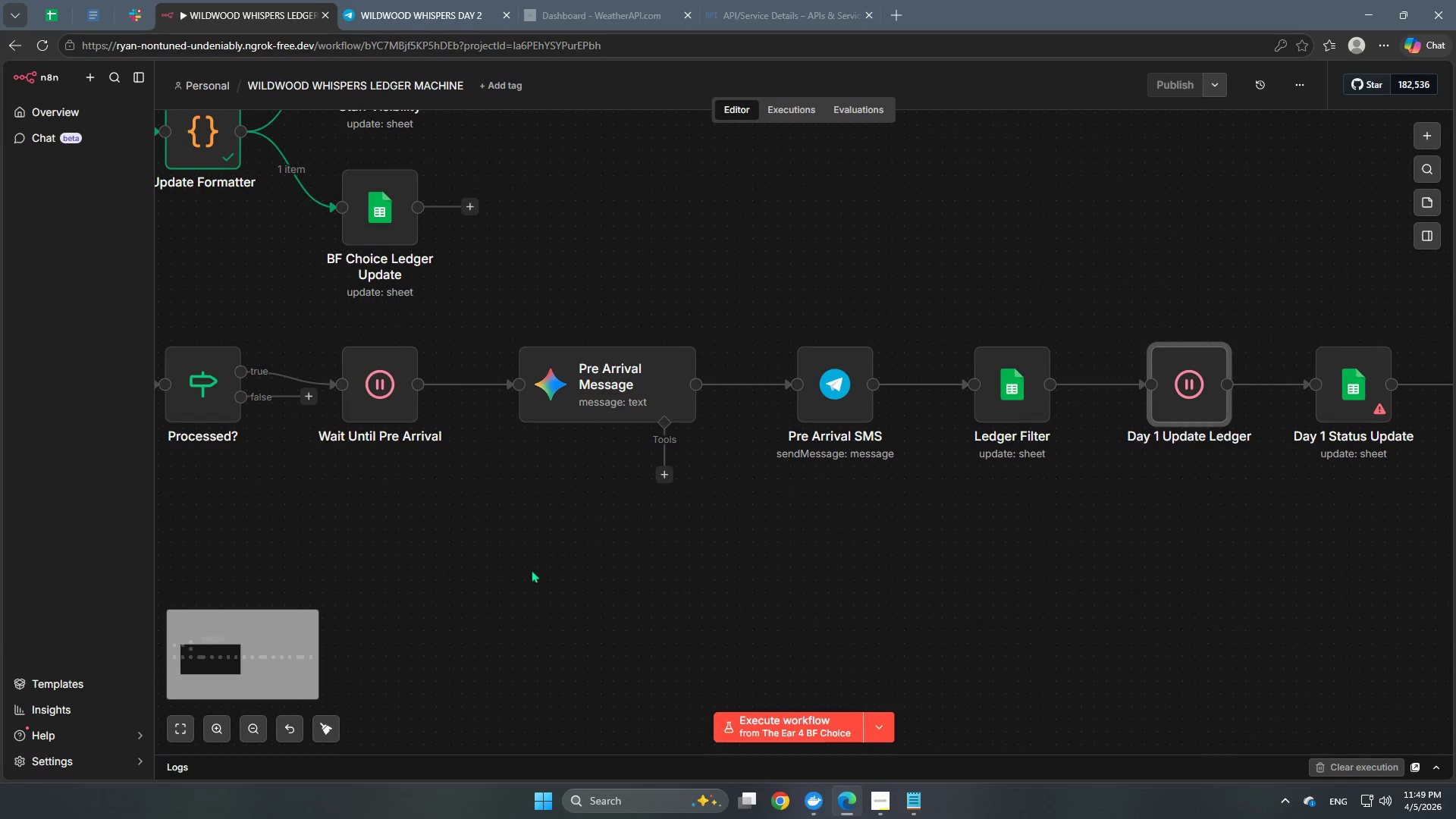 
hold_key(key=Space, duration=1.5)
 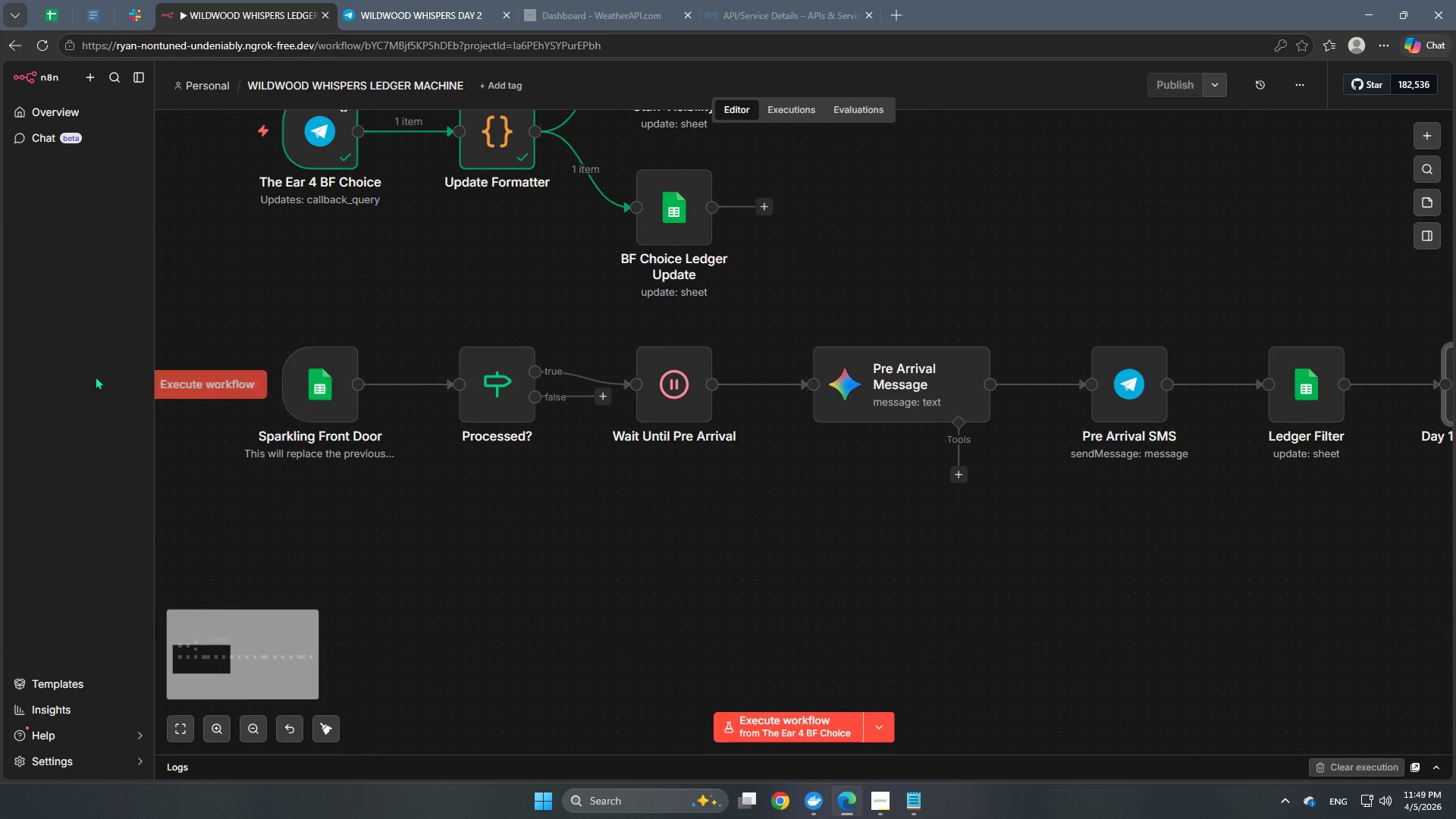 
left_click_drag(start_coordinate=[513, 566], to_coordinate=[808, 566])
 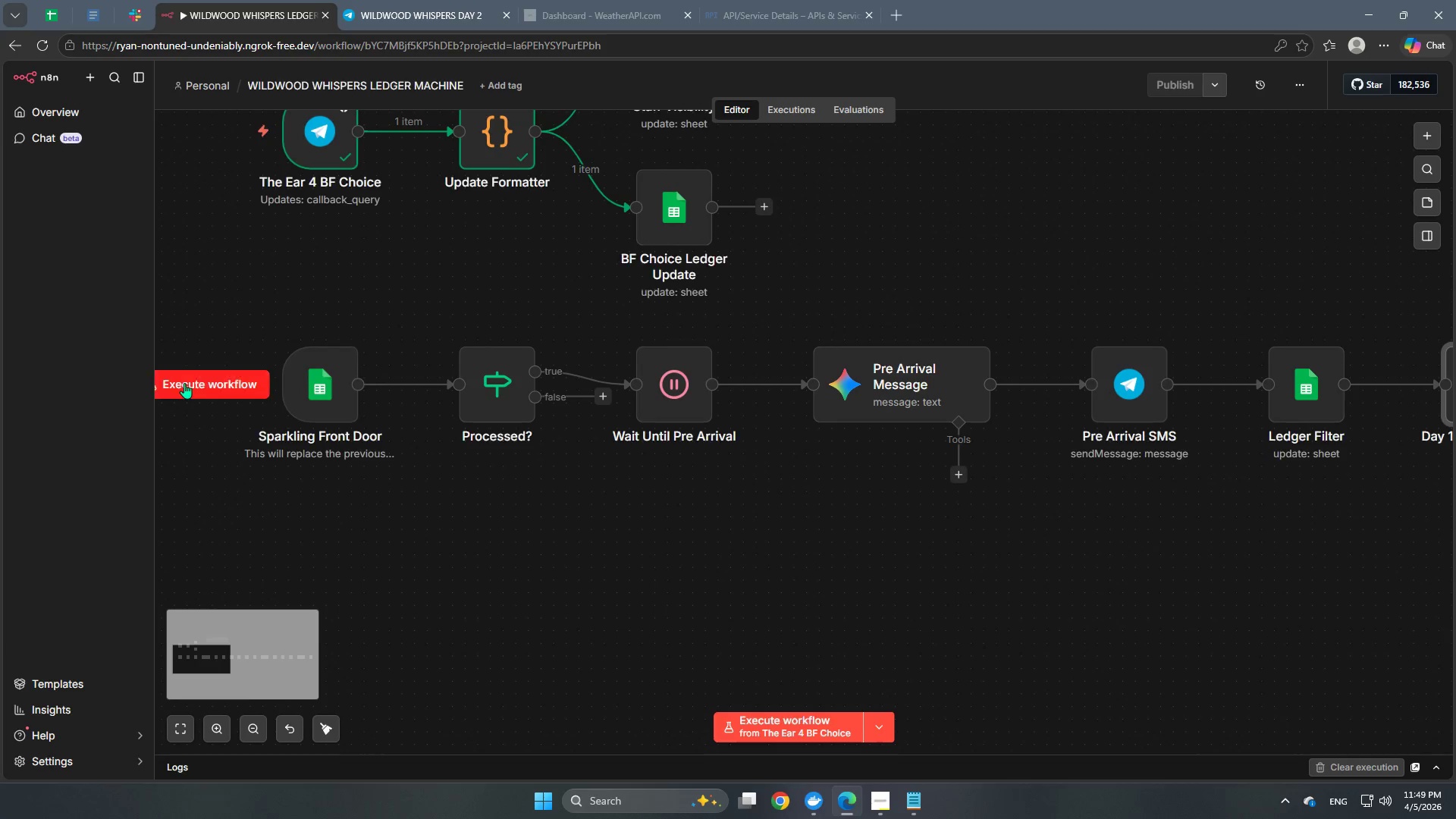 
key(Space)
 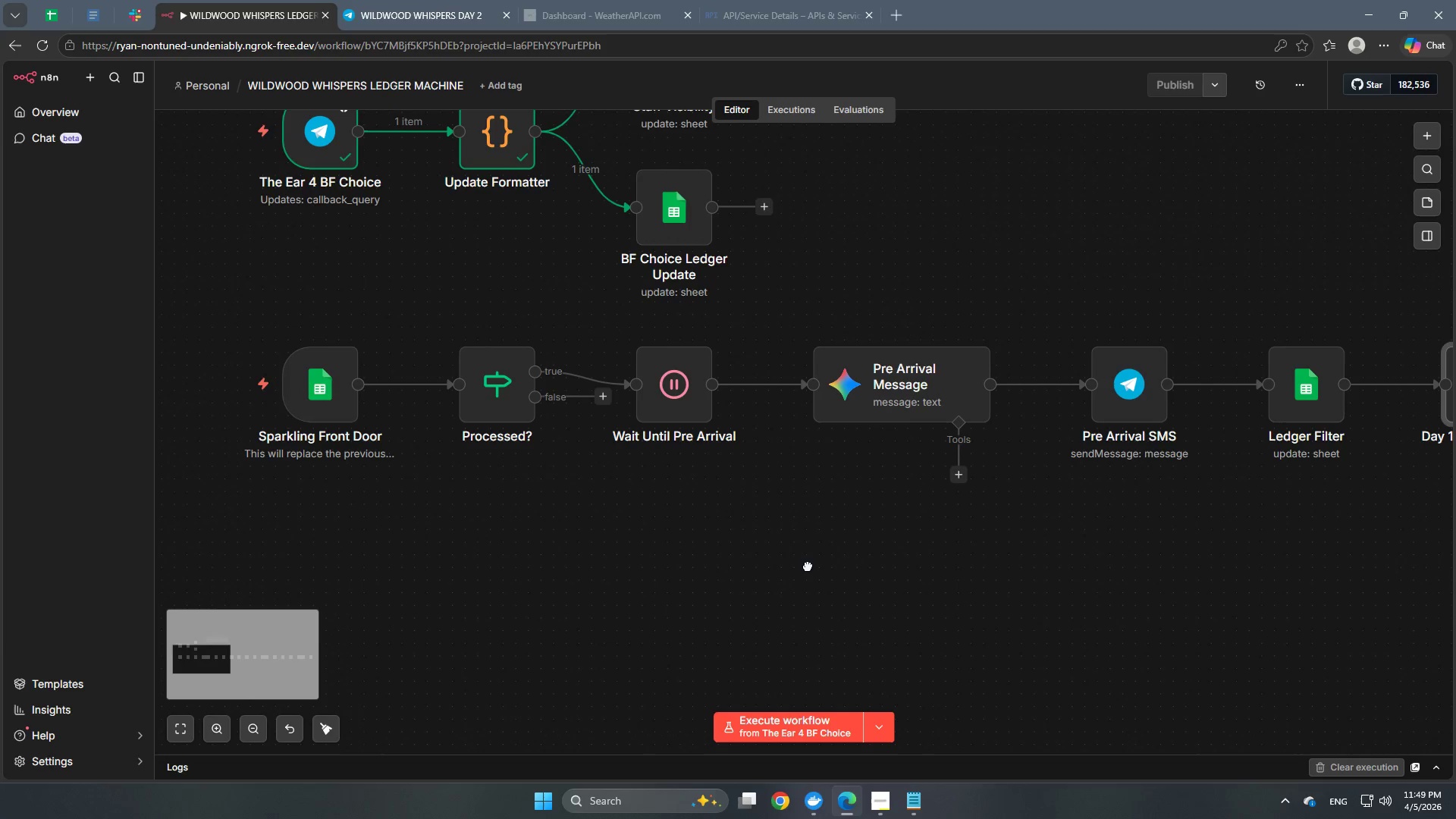 
key(Space)
 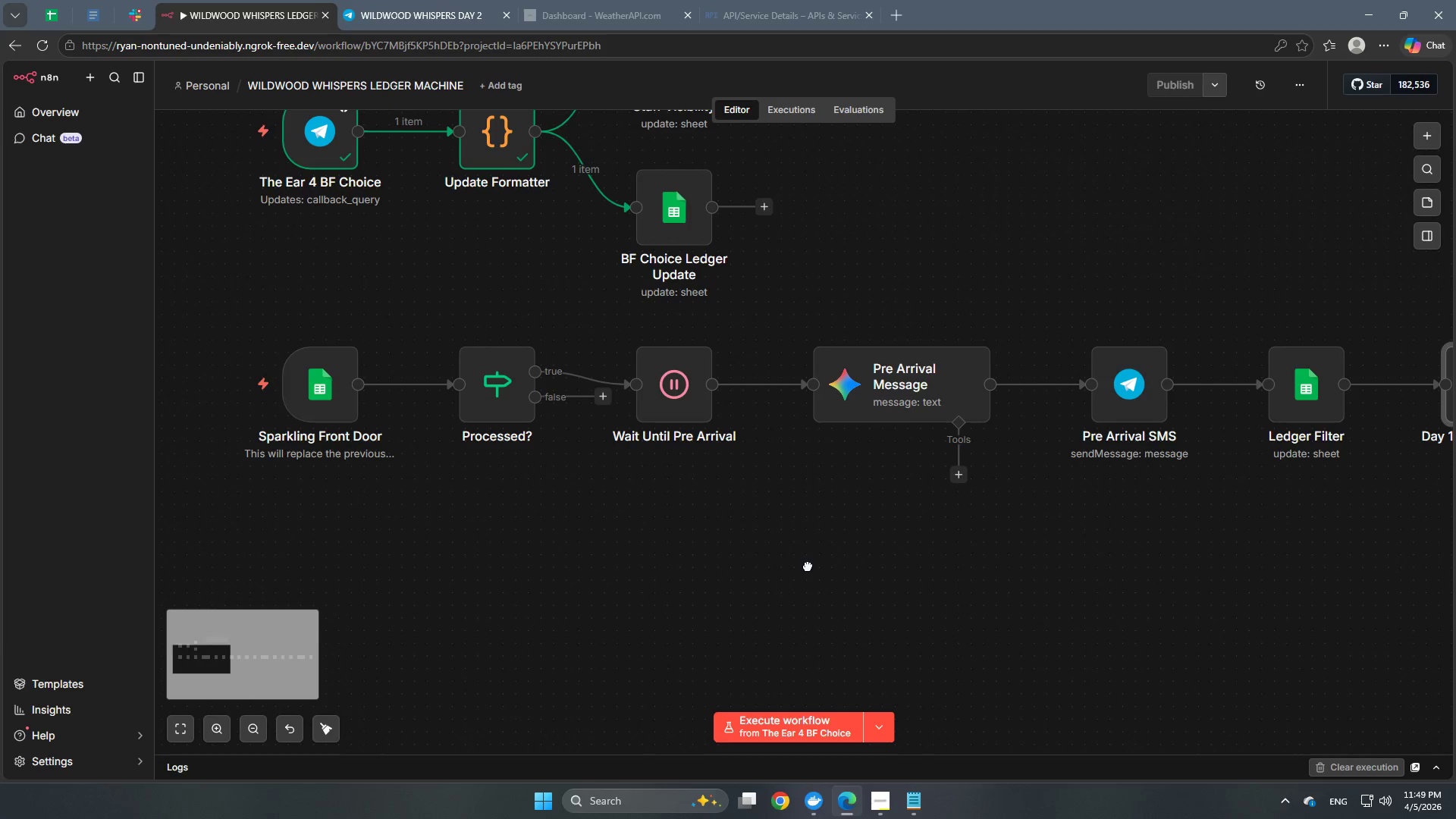 
key(Space)
 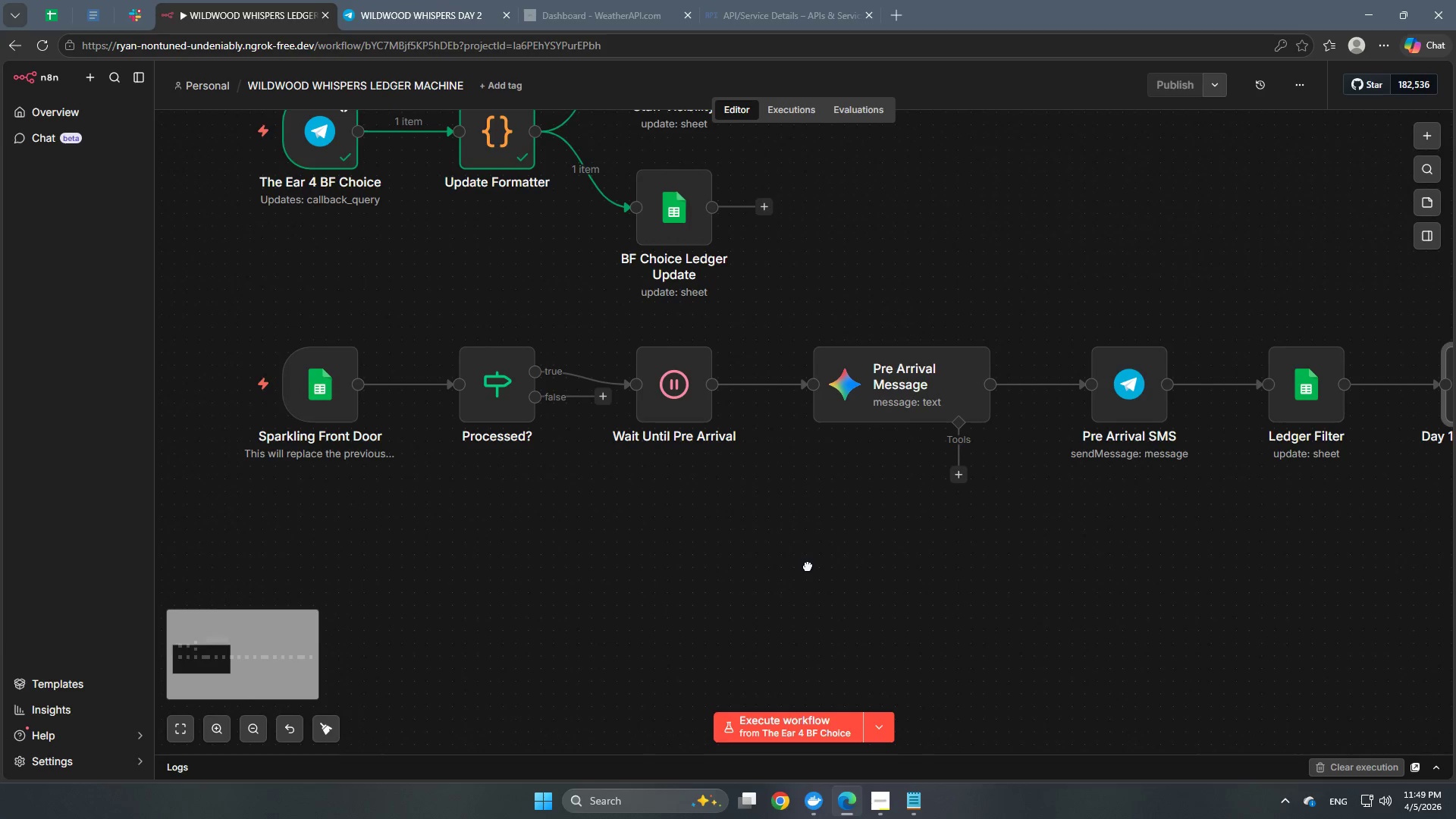 
key(Space)
 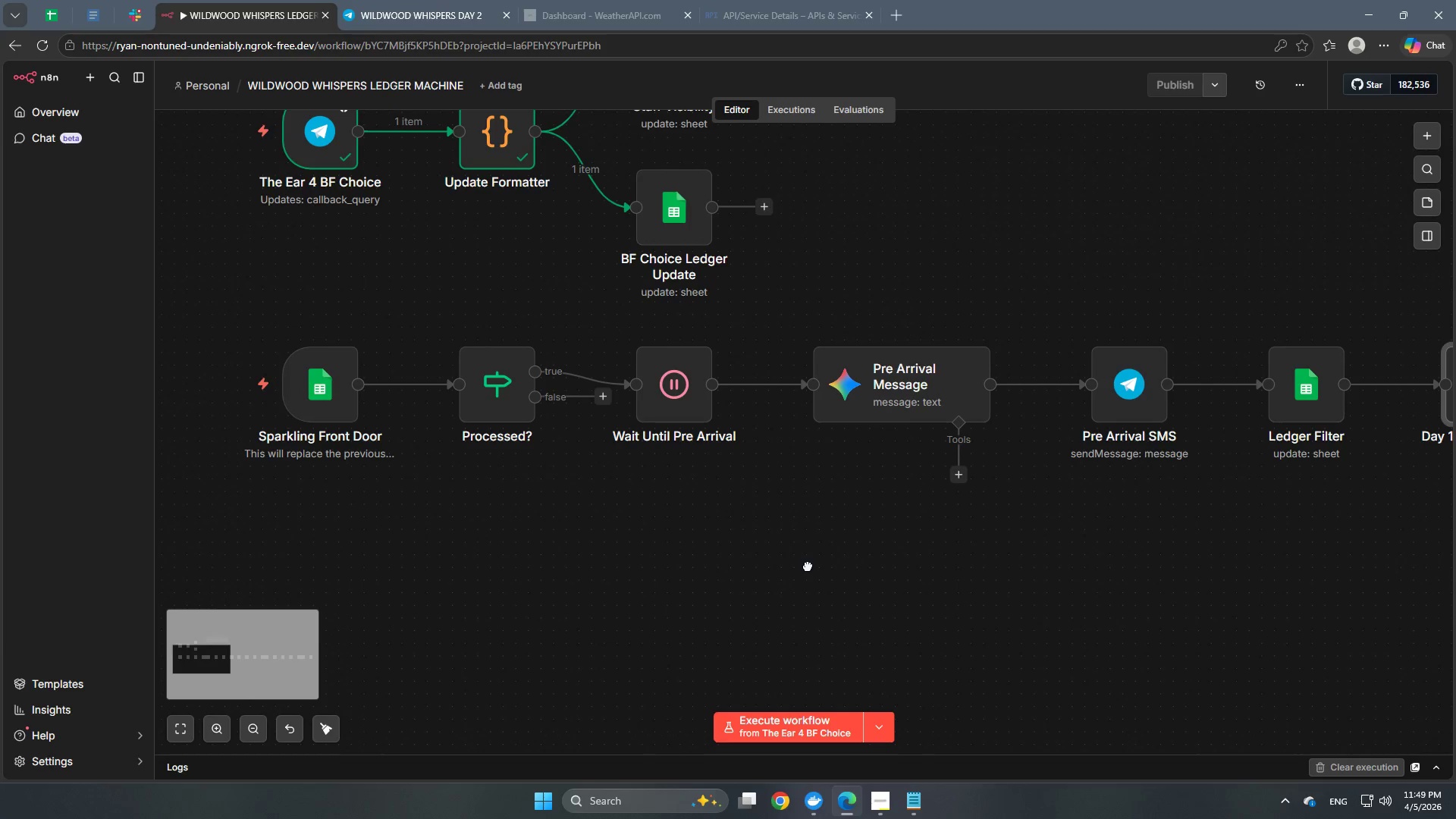 
key(Space)
 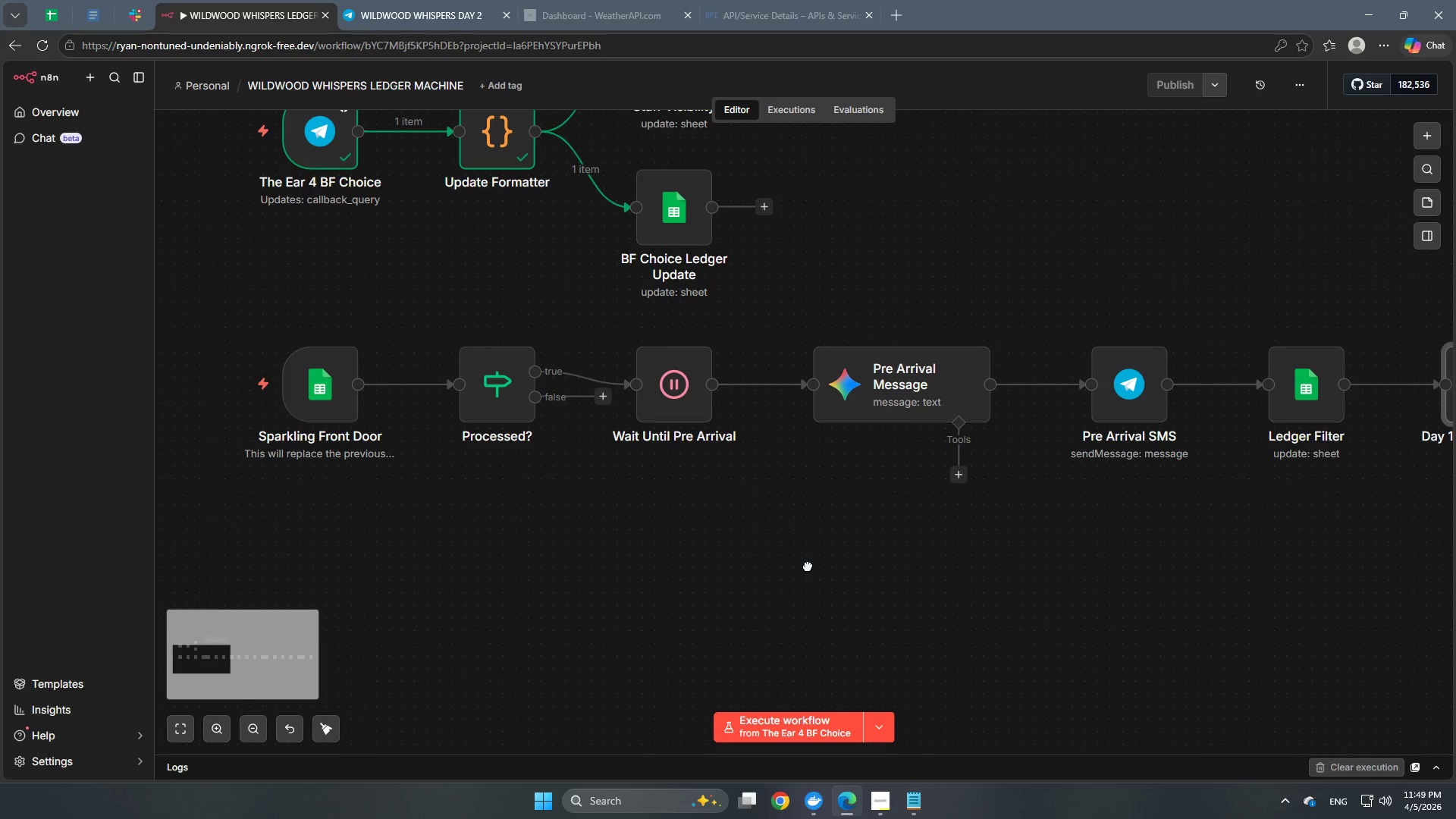 
key(Space)
 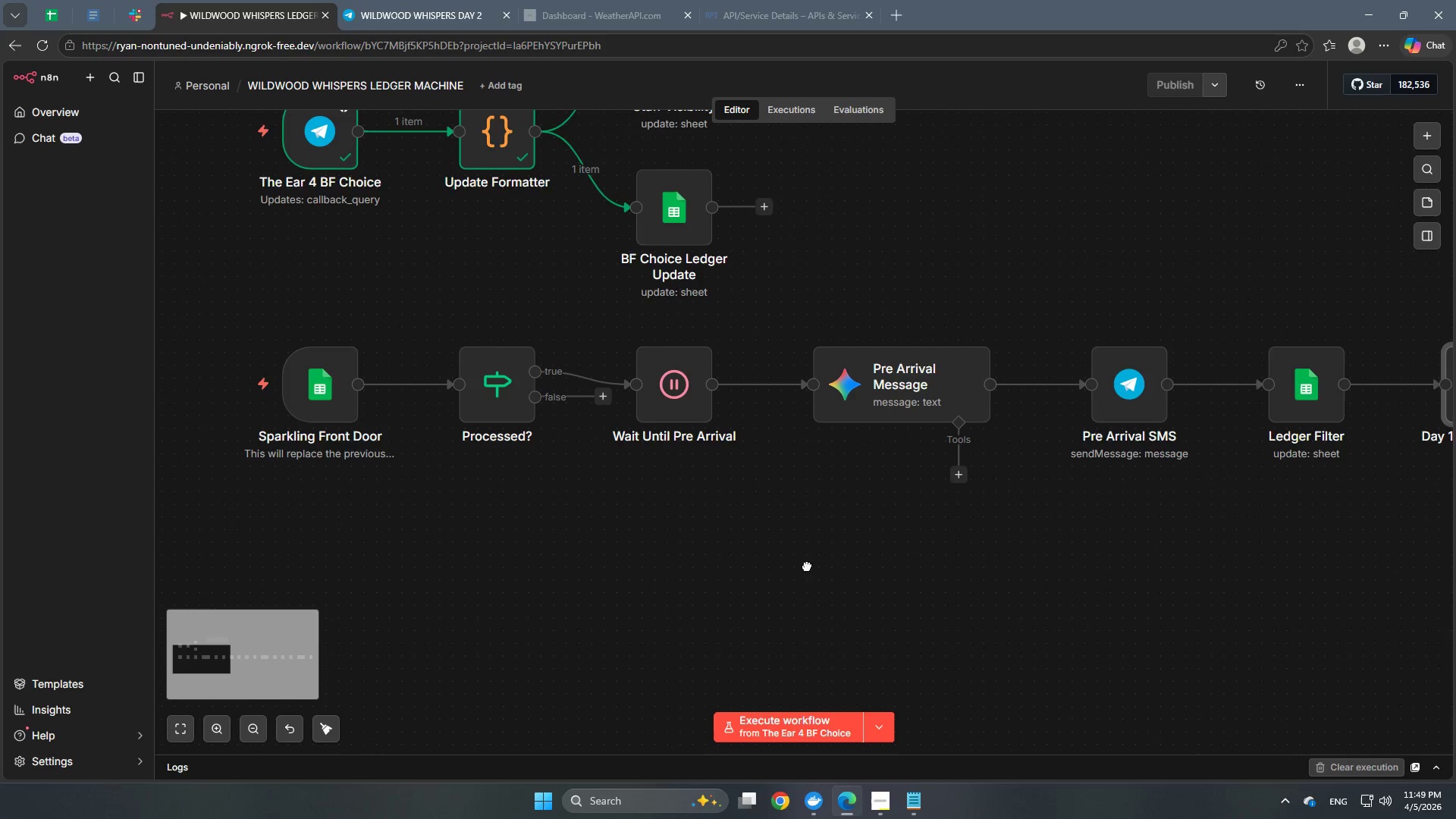 
key(Space)
 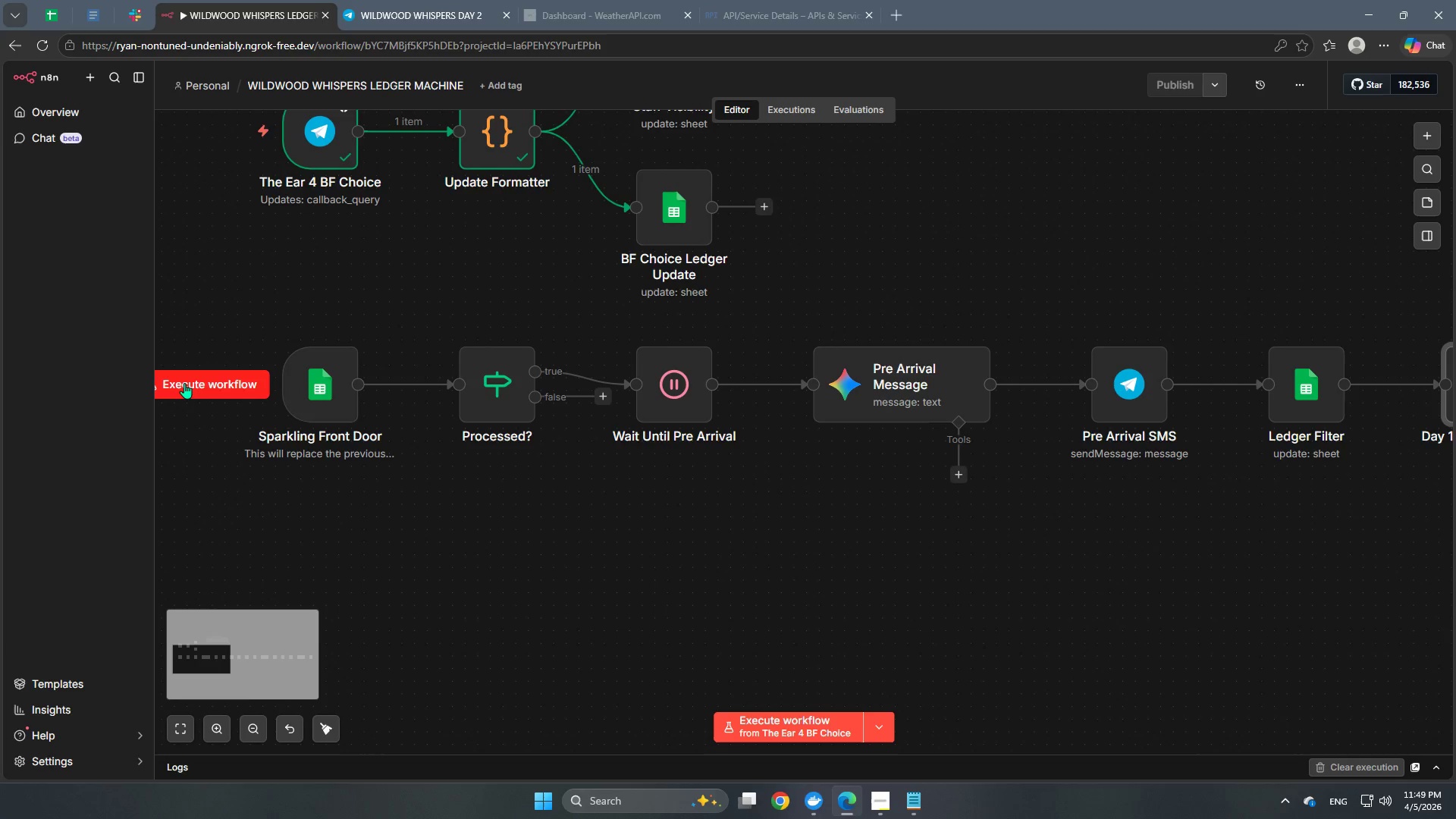 
left_click([195, 388])
 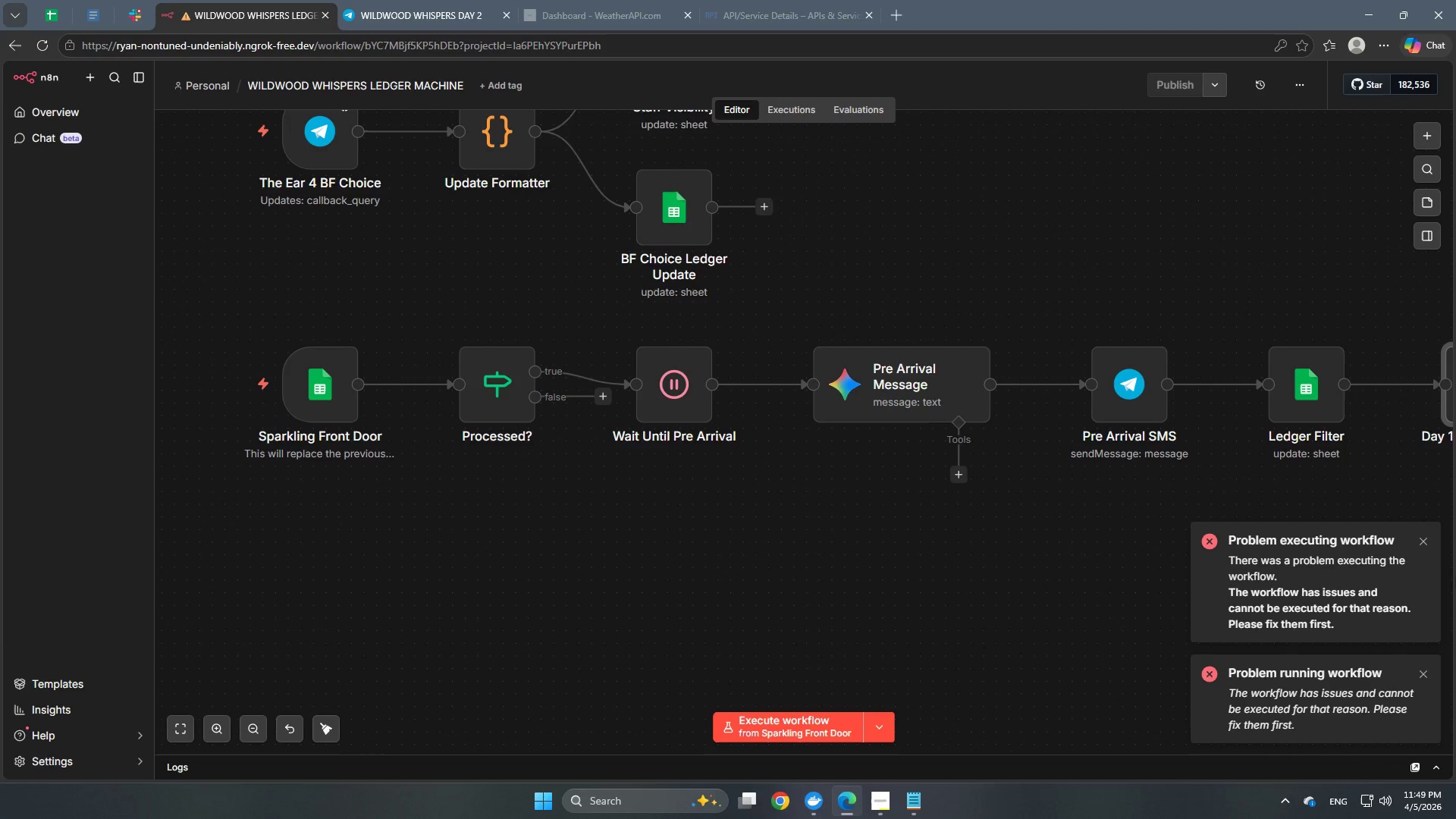 
left_click([1420, 539])
 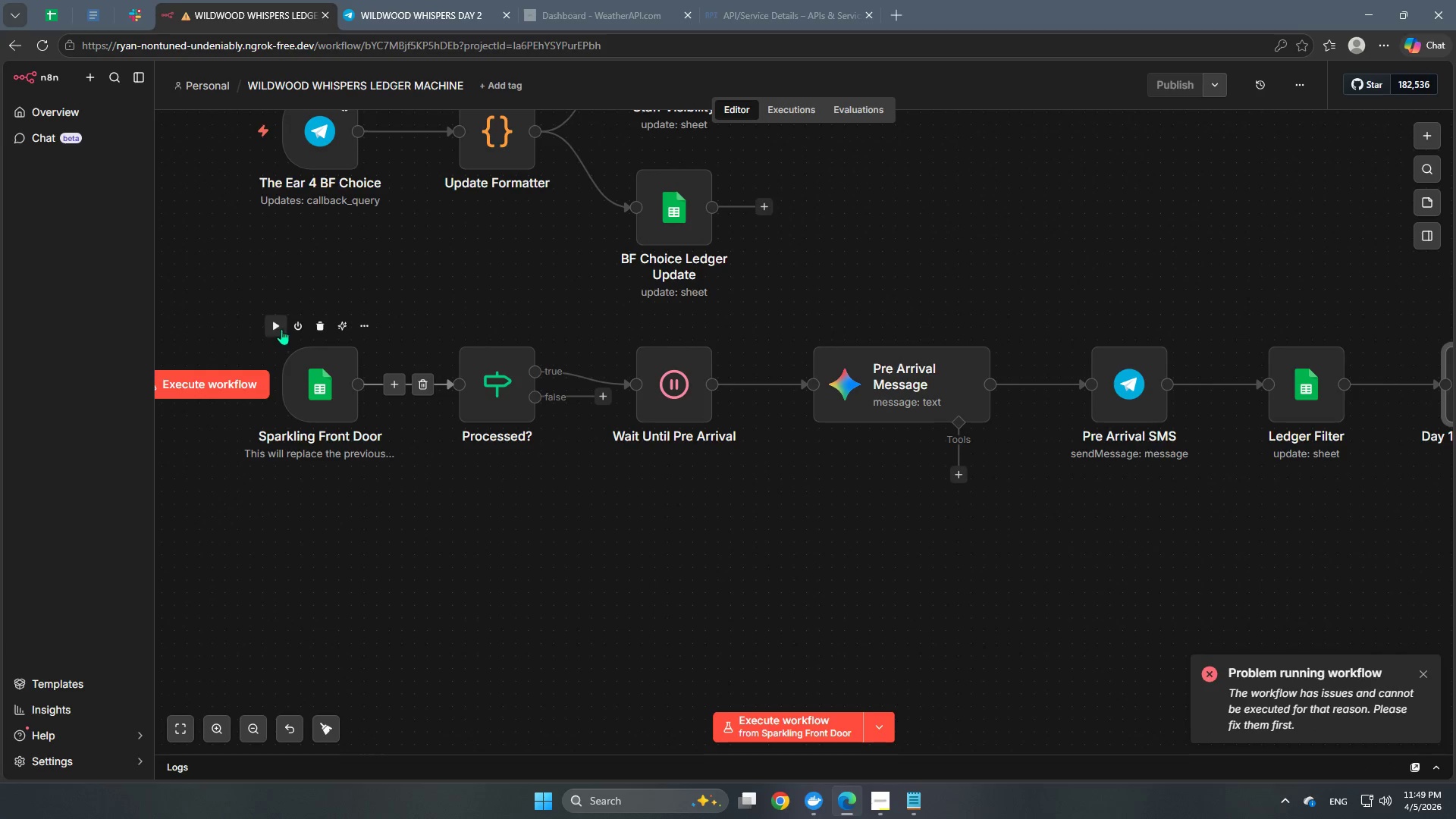 
left_click([275, 327])
 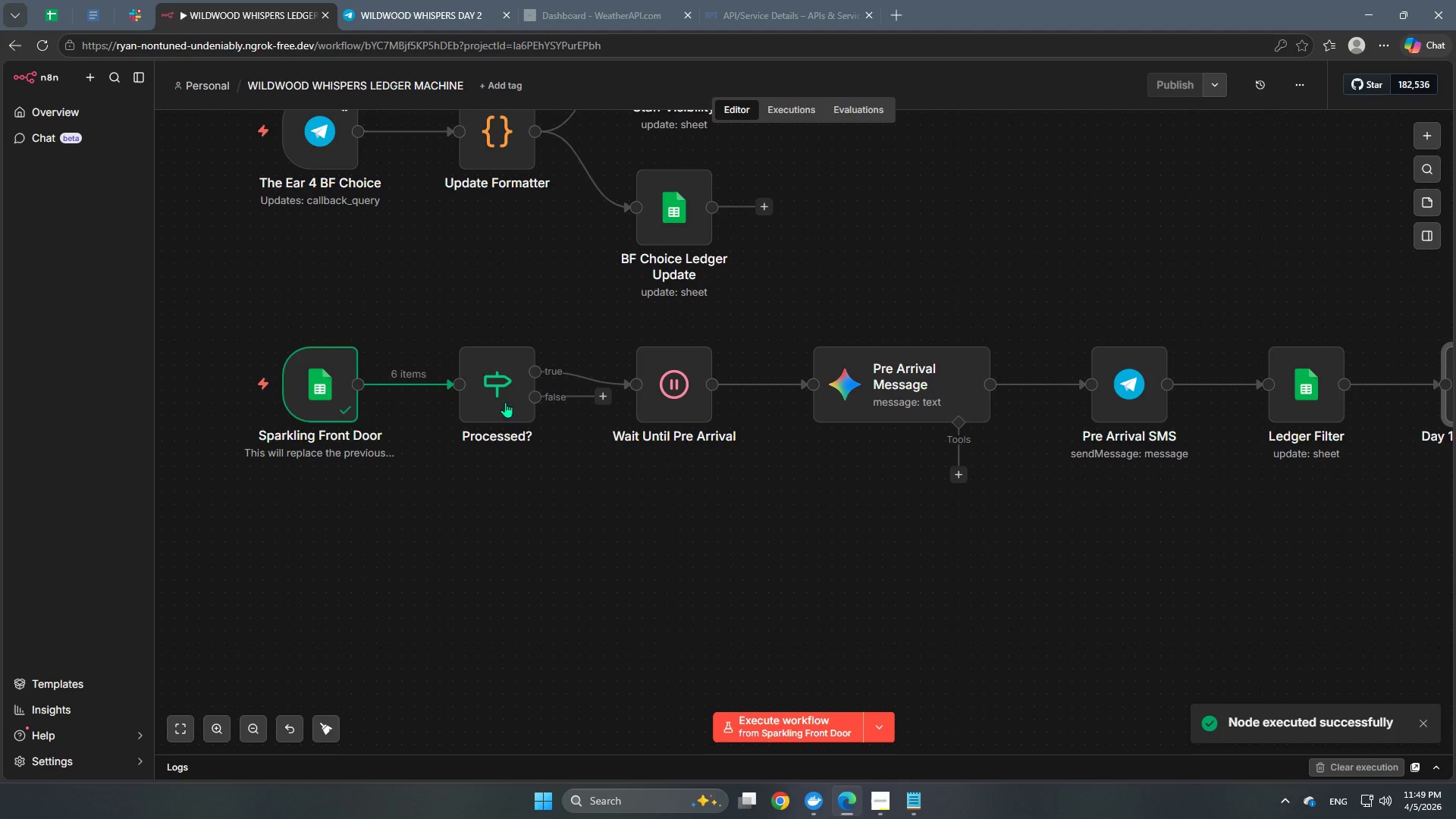 
left_click([452, 329])
 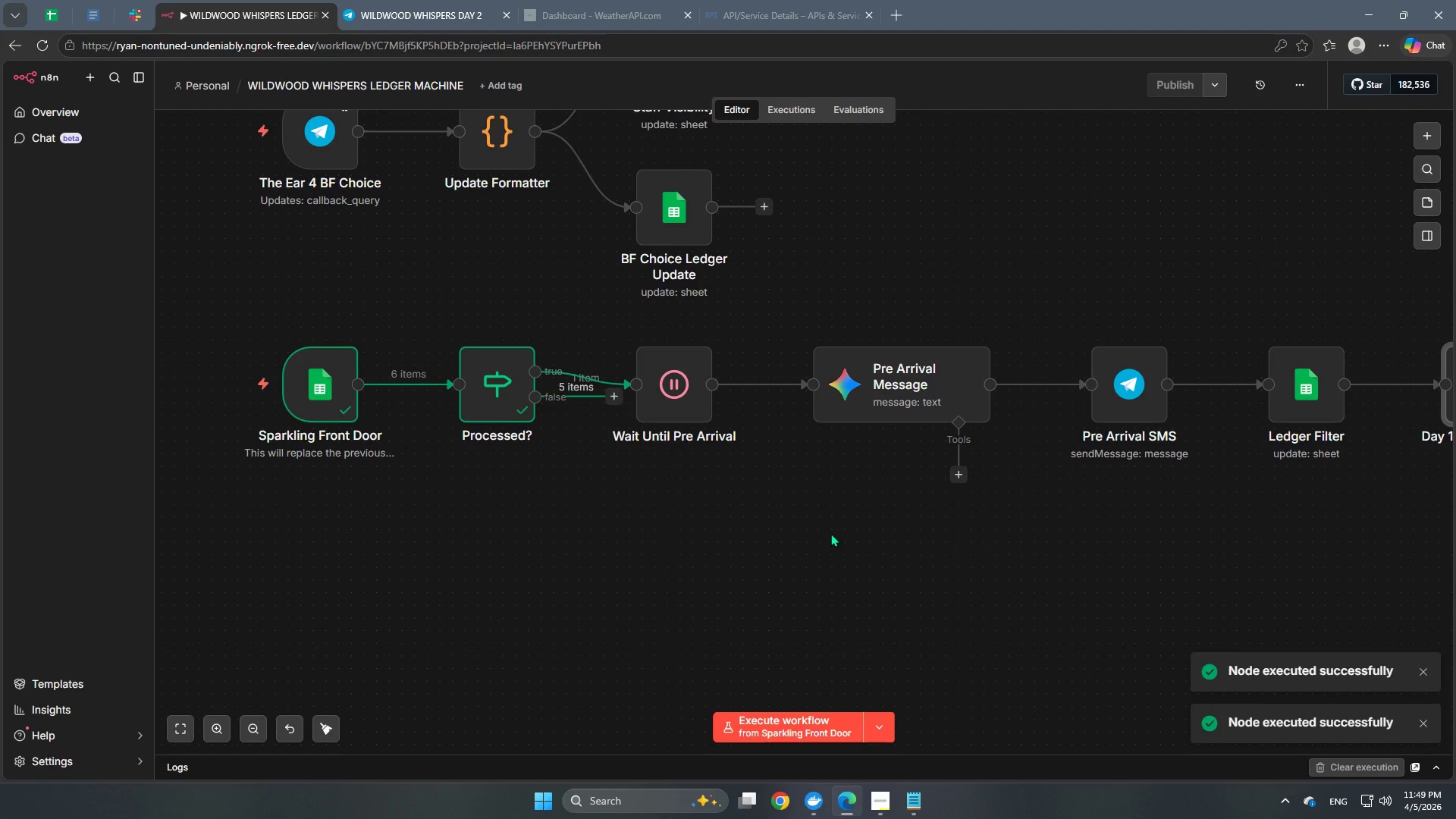 
hold_key(key=Space, duration=1.16)
 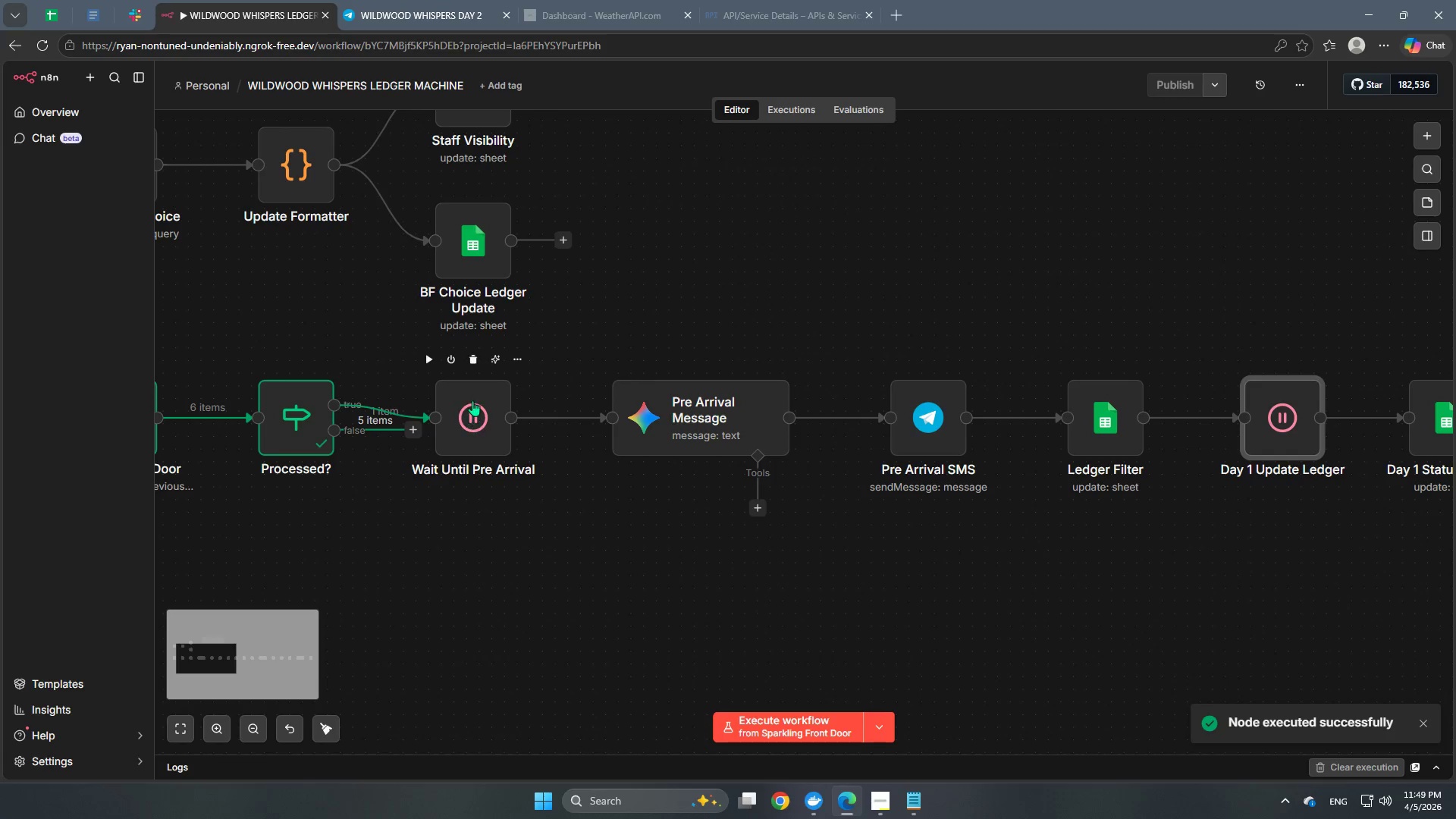 
left_click_drag(start_coordinate=[830, 533], to_coordinate=[629, 566])
 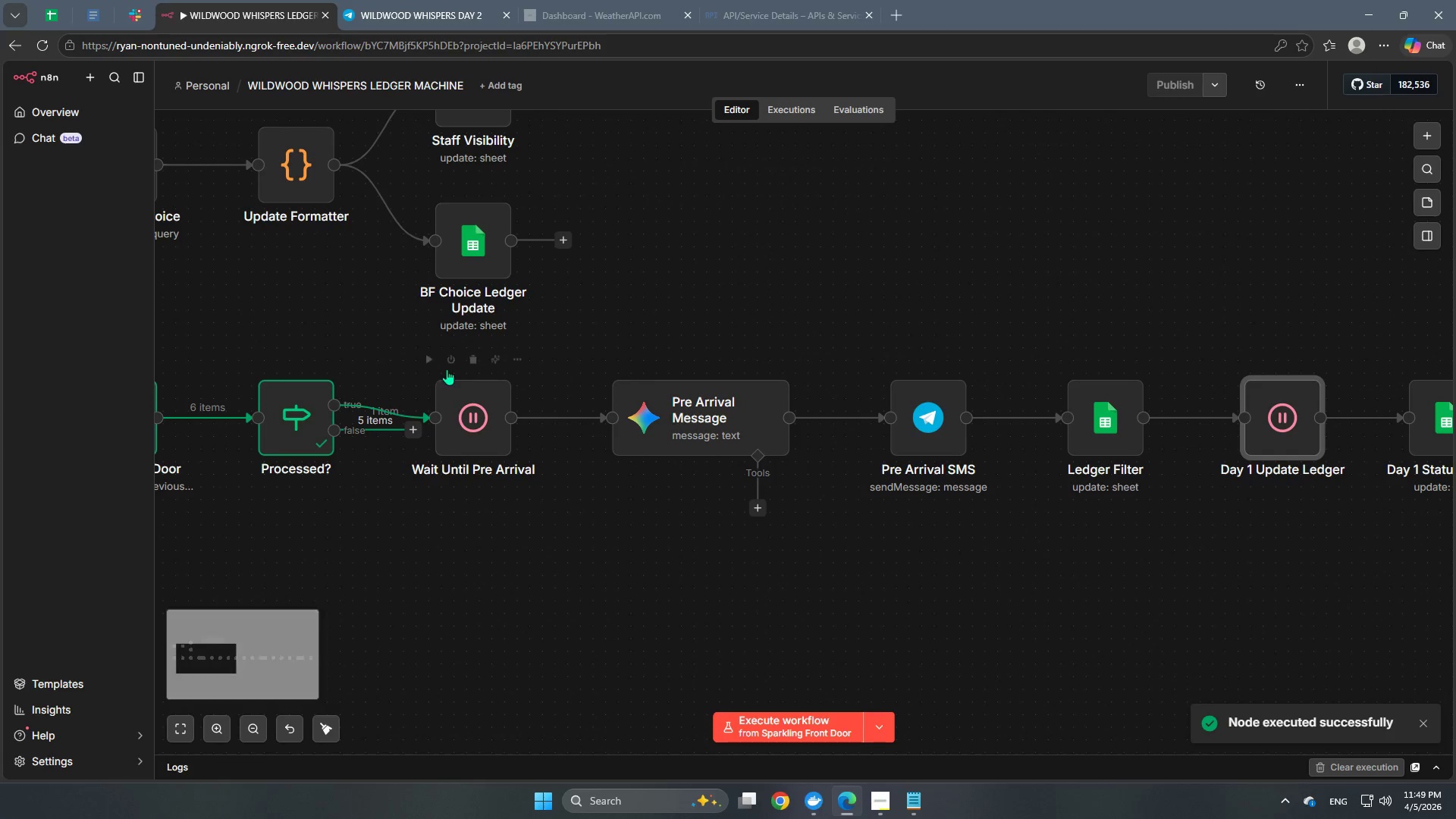 
left_click([429, 359])
 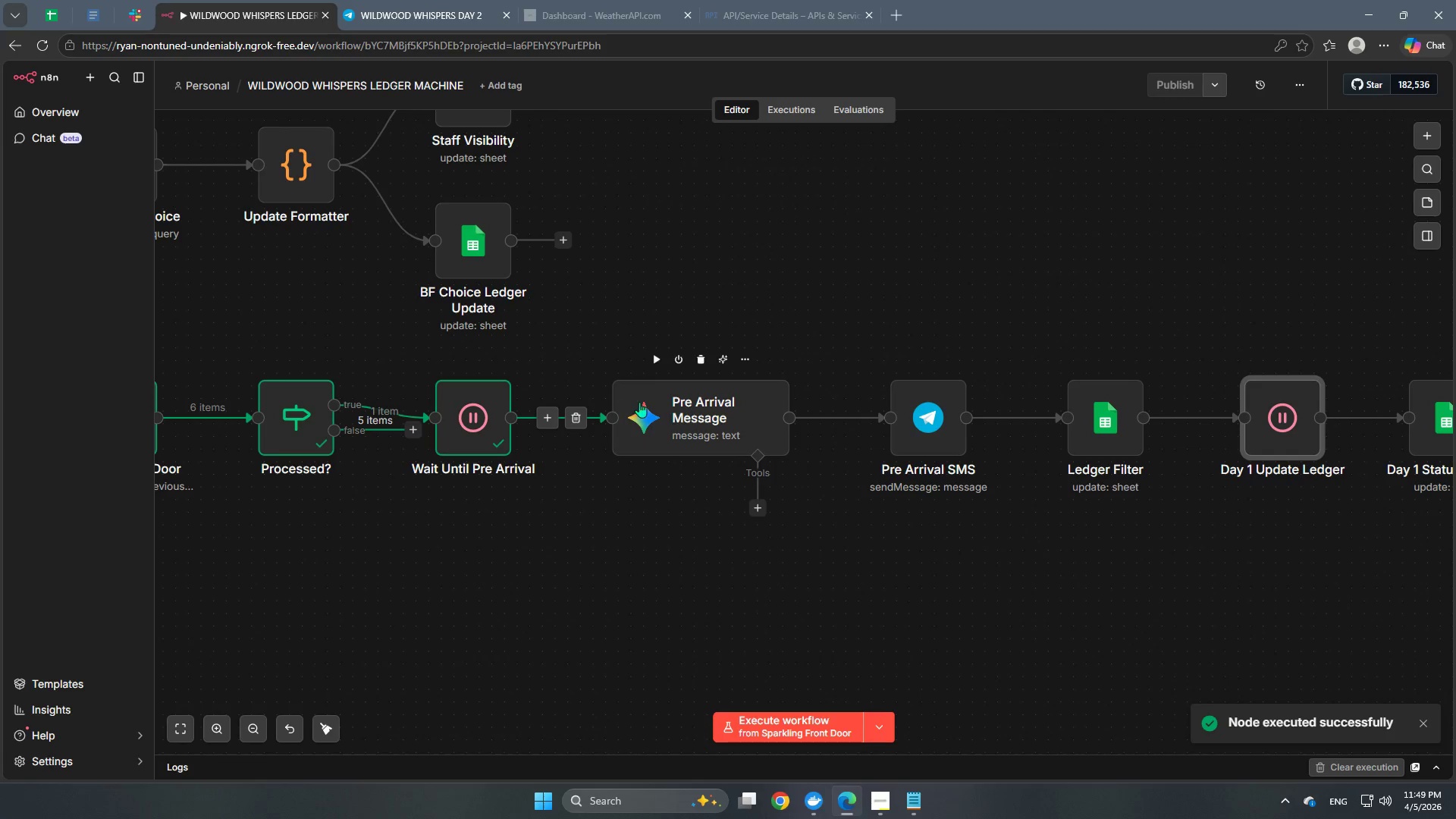 
hold_key(key=Space, duration=0.44)
 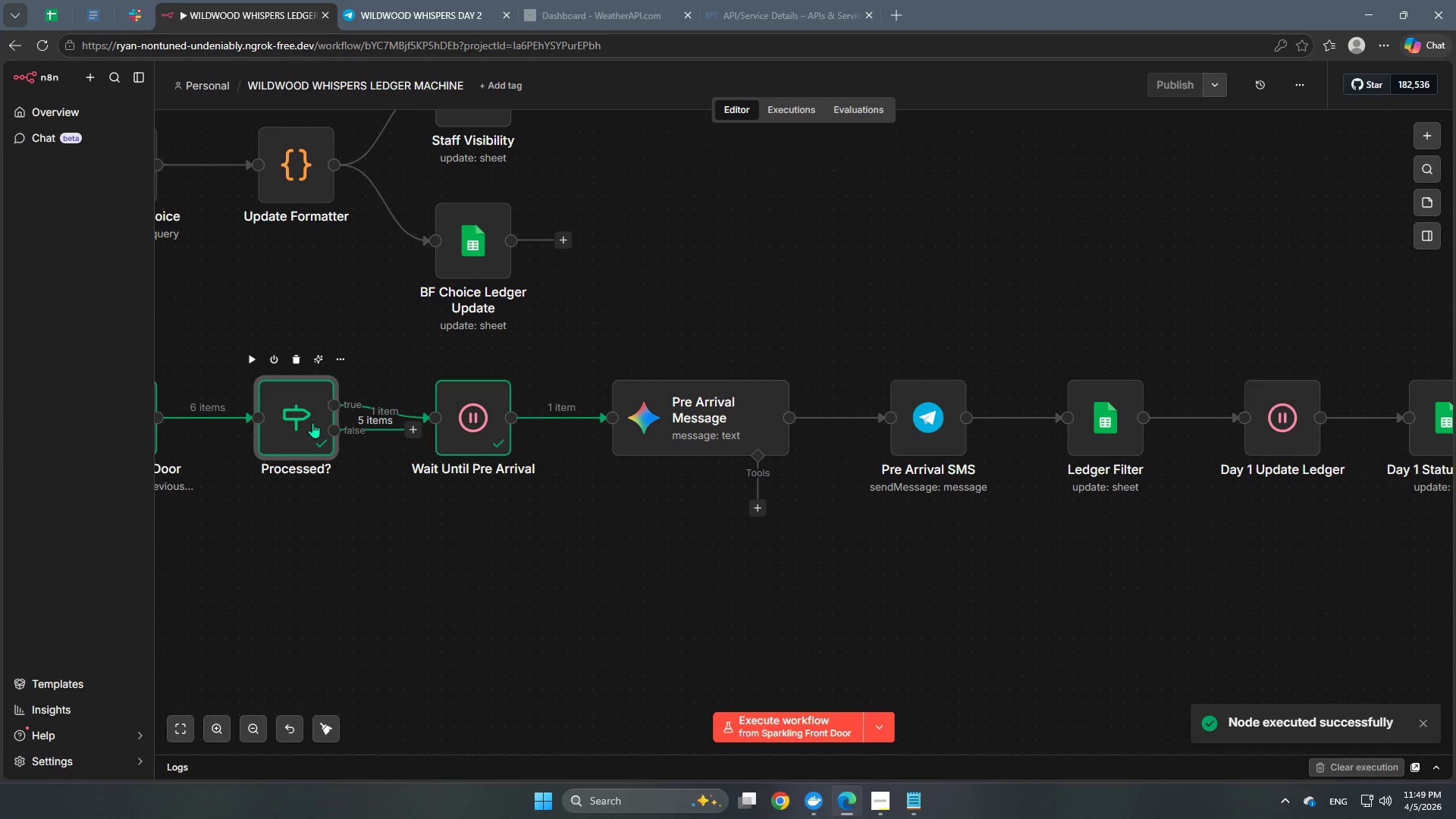 
double_click([312, 422])
 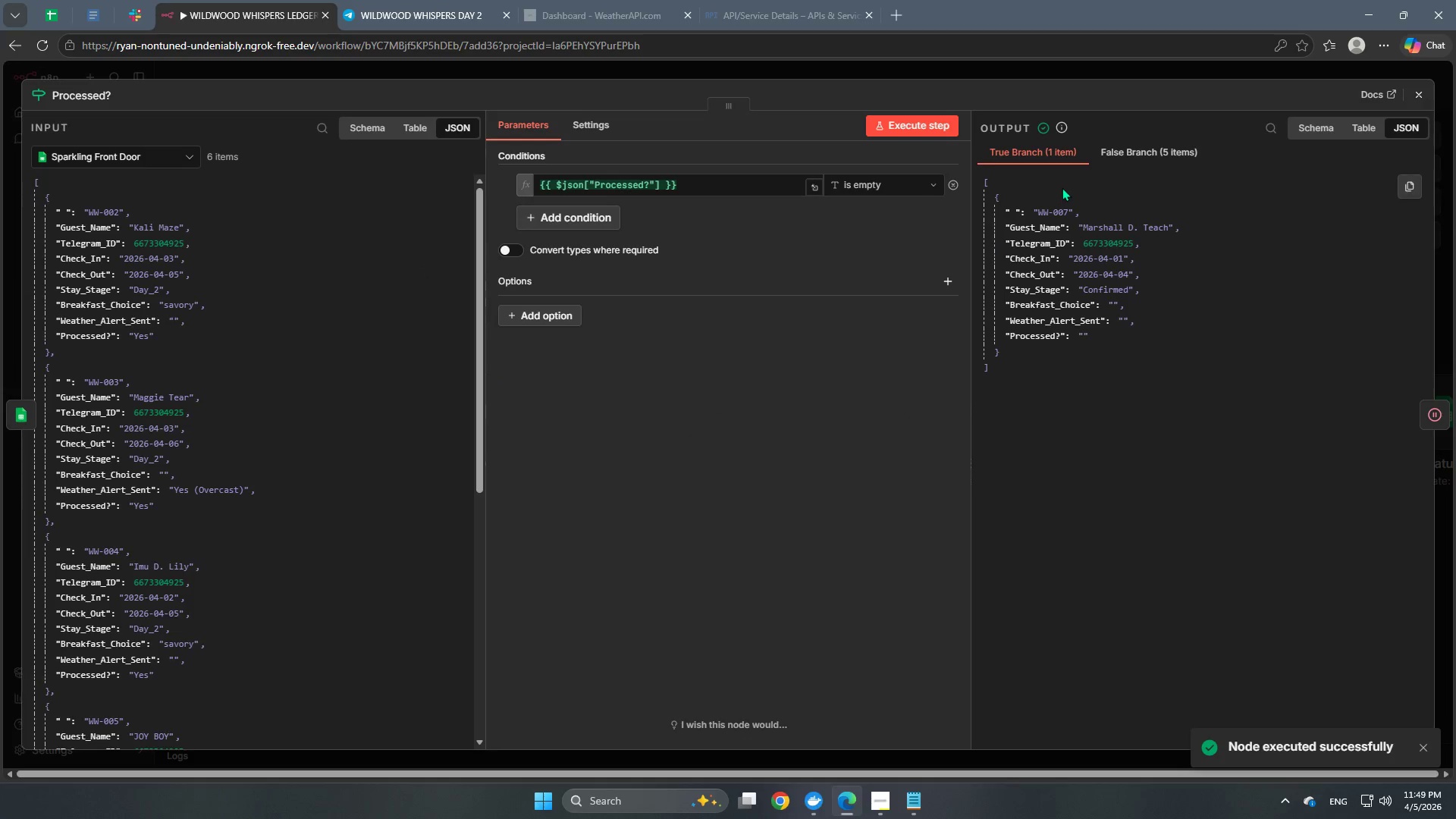 
left_click([1183, 158])
 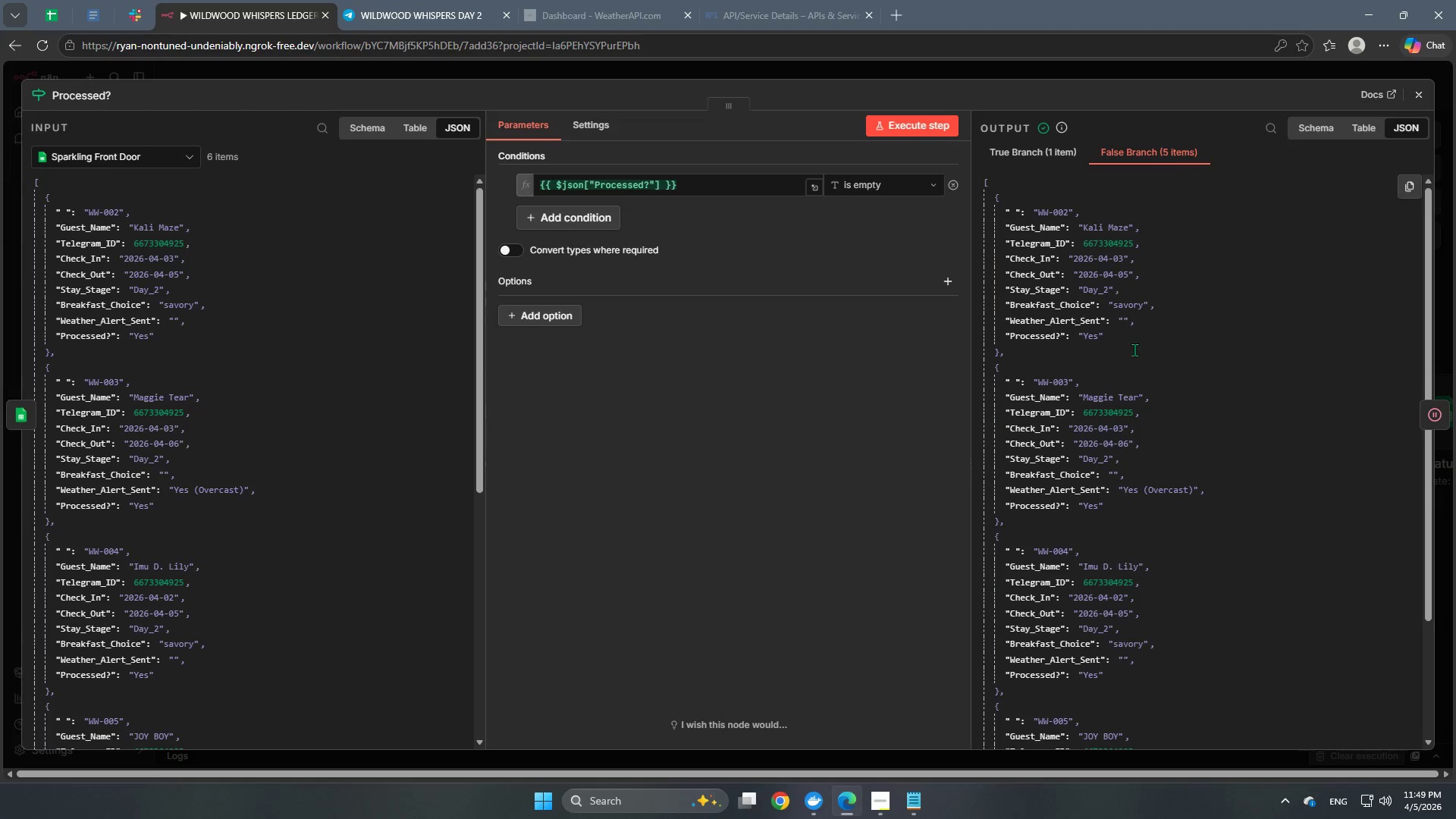 
left_click([644, 68])
 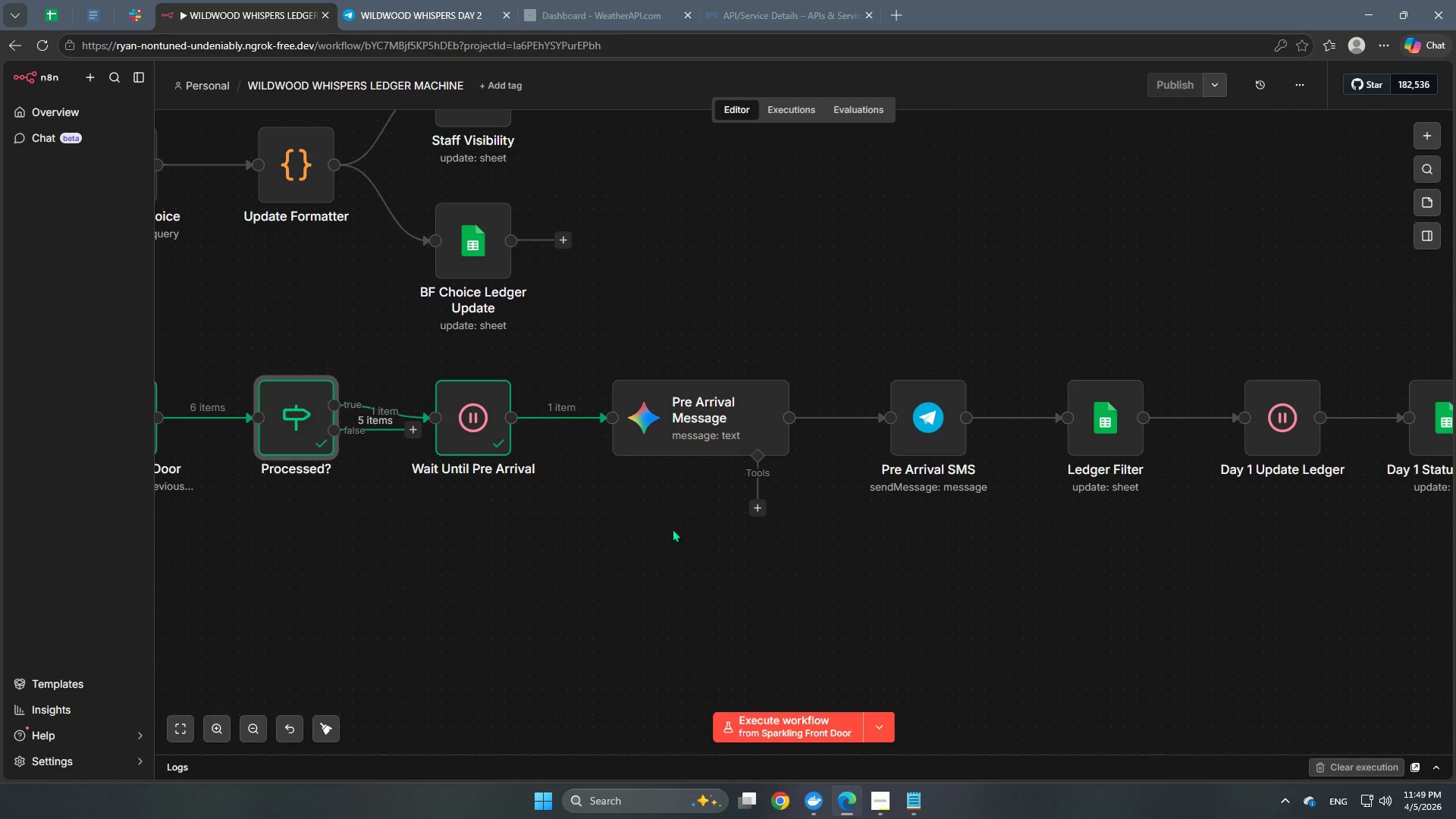 
hold_key(key=Space, duration=0.83)
 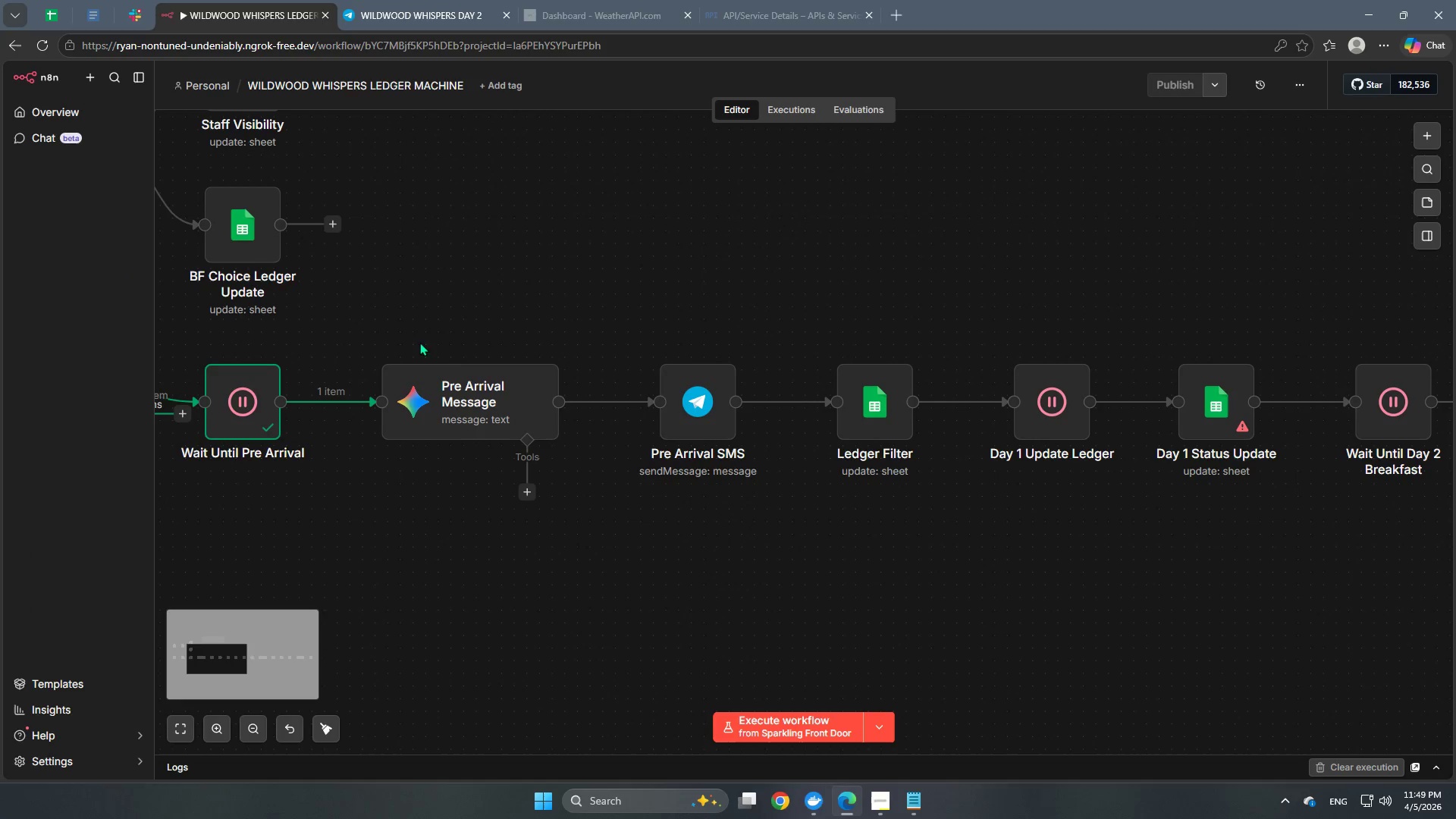 
left_click_drag(start_coordinate=[675, 554], to_coordinate=[444, 538])
 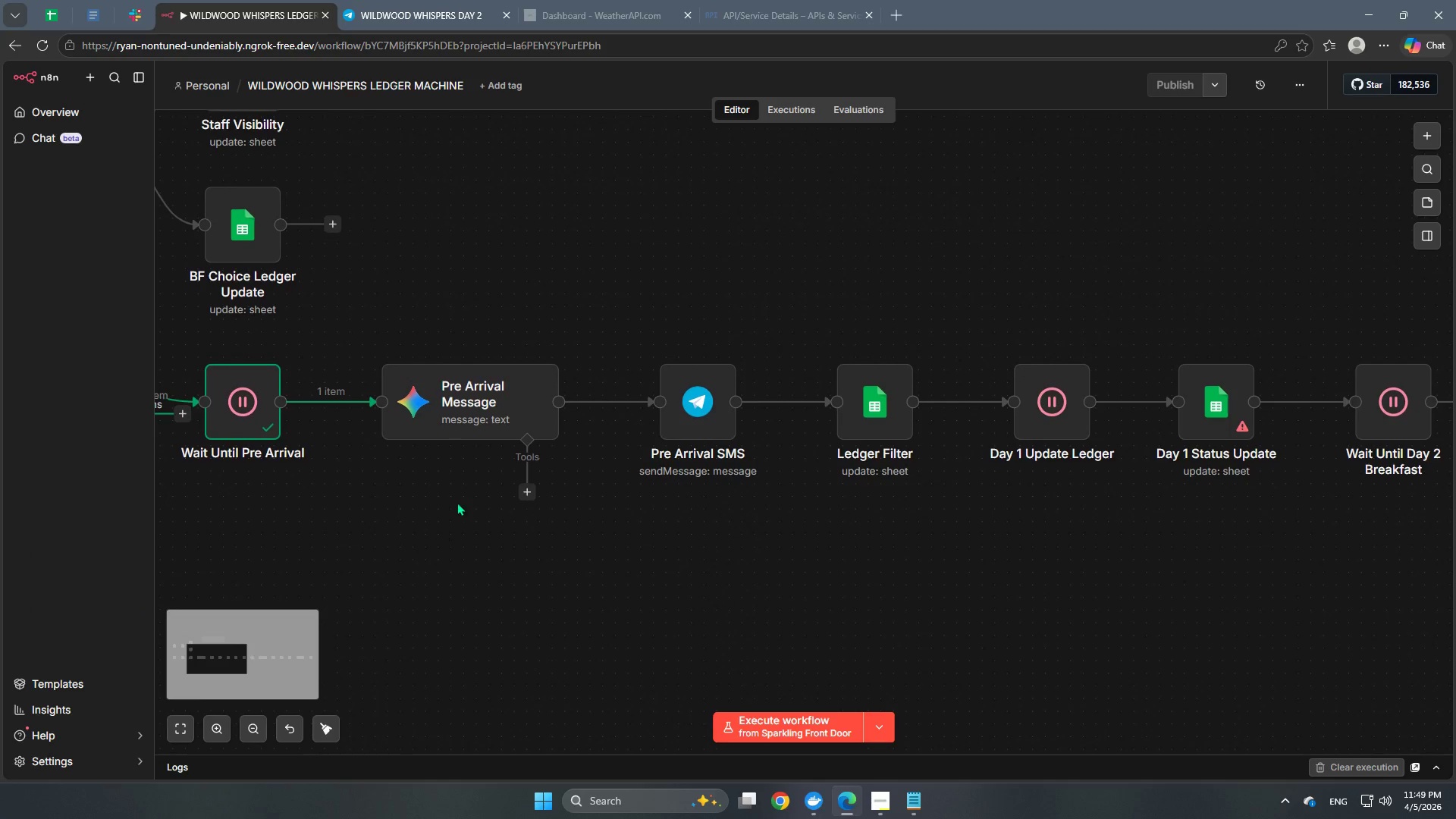 
hold_key(key=Space, duration=2.44)
 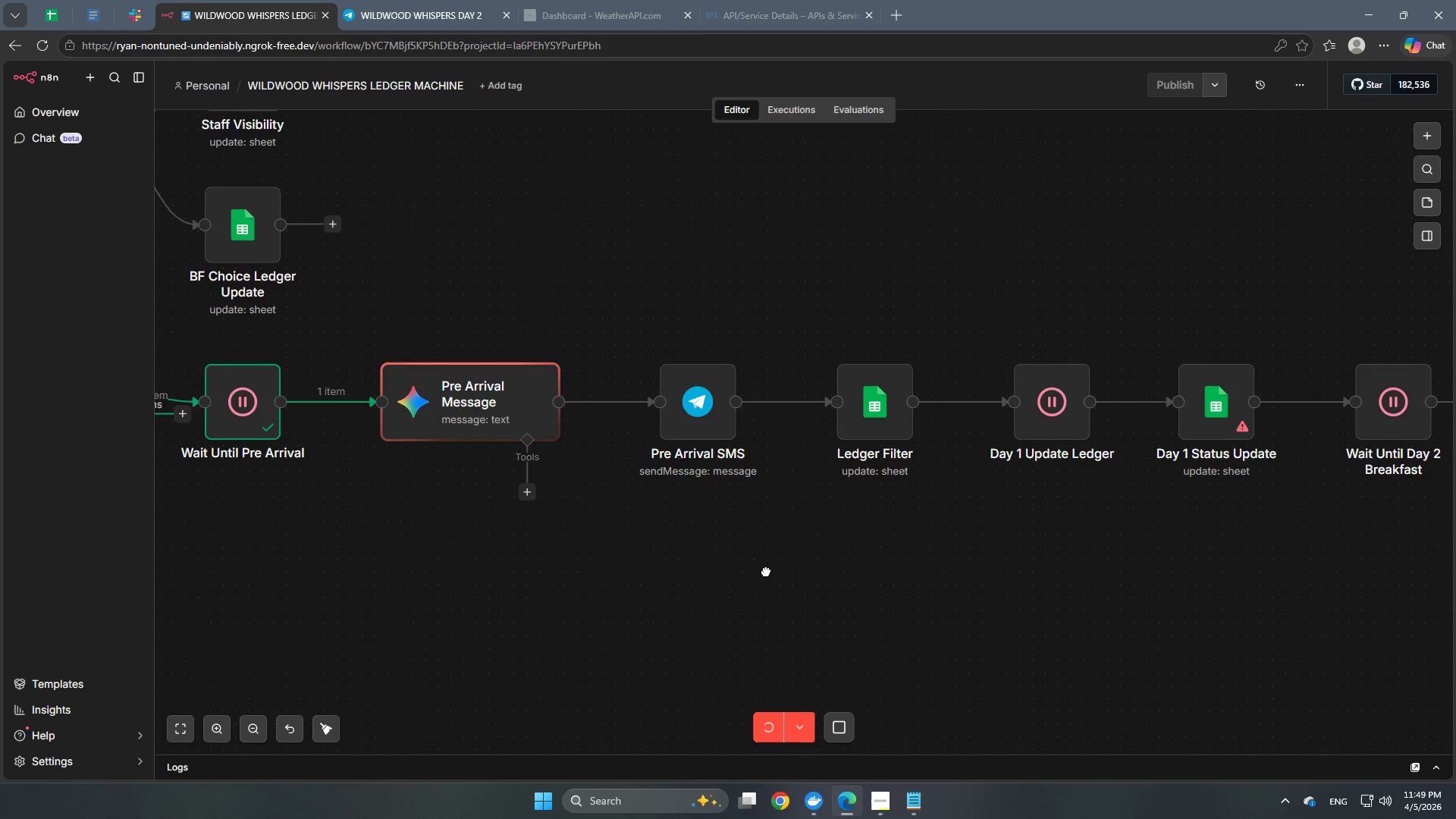 
left_click([428, 336])
 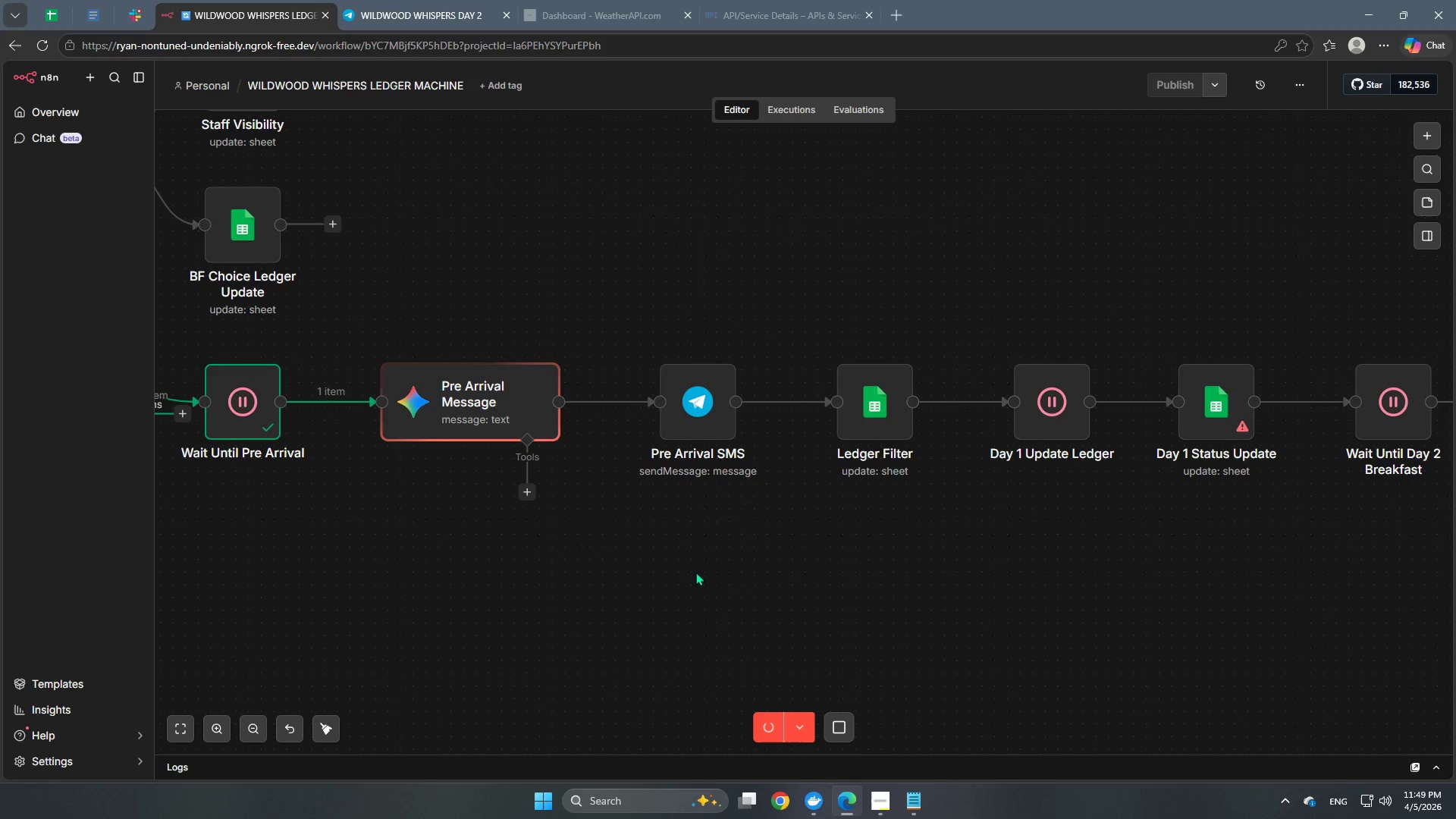 
scroll: coordinate [1122, 397], scroll_direction: up, amount: 2.0
 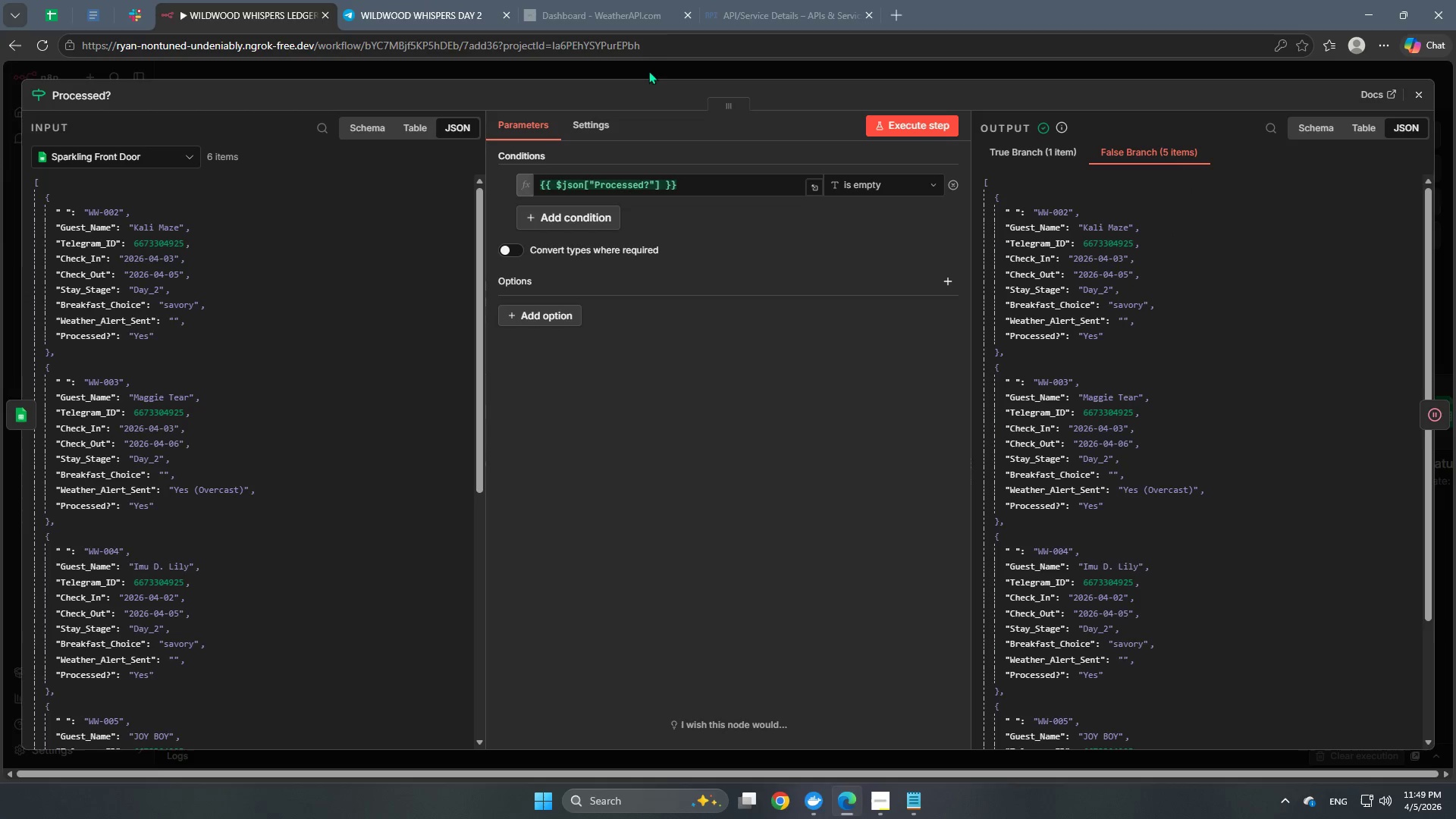 
hold_key(key=Space, duration=1.28)
 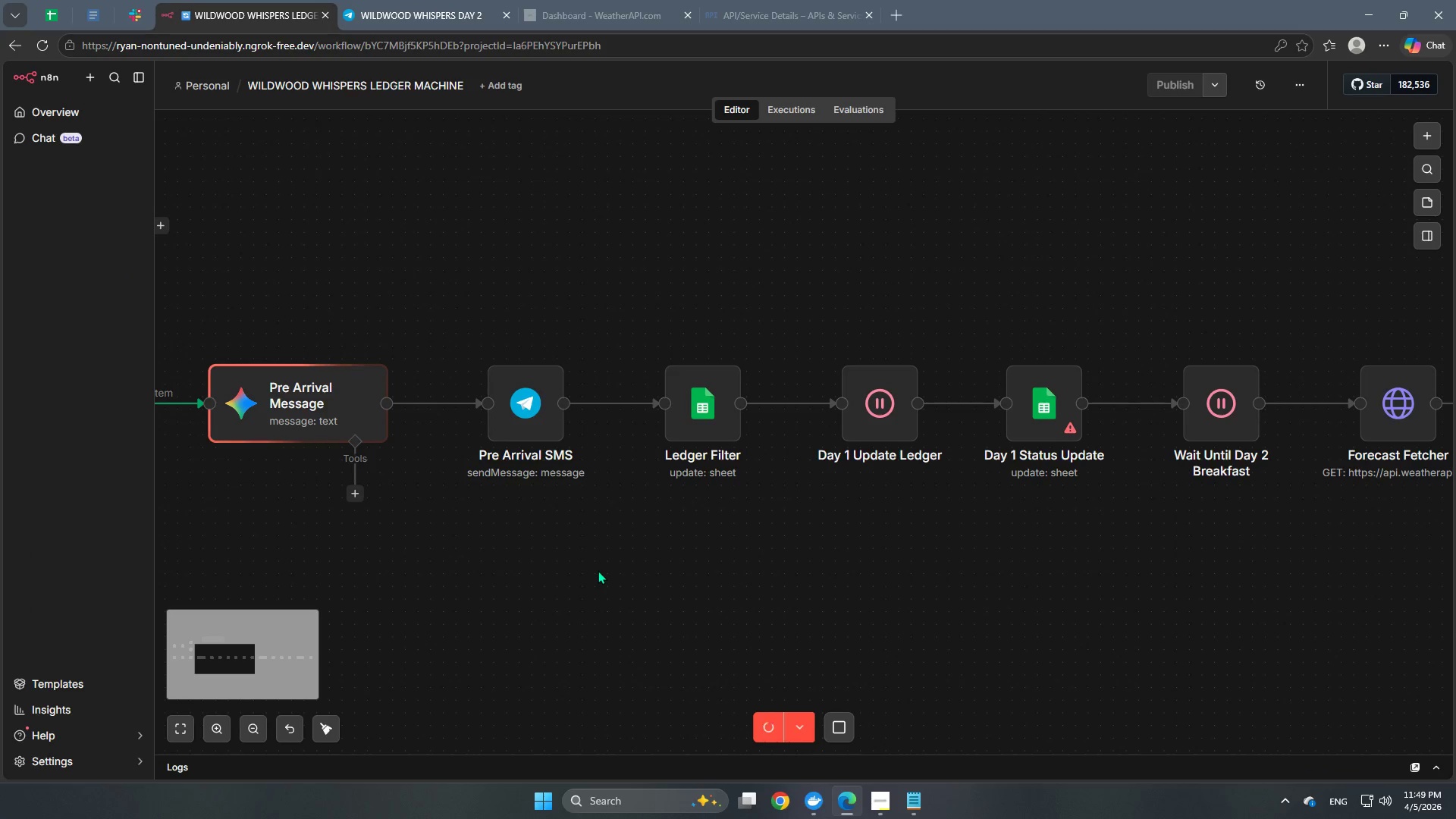 
left_click_drag(start_coordinate=[765, 571], to_coordinate=[593, 573])
 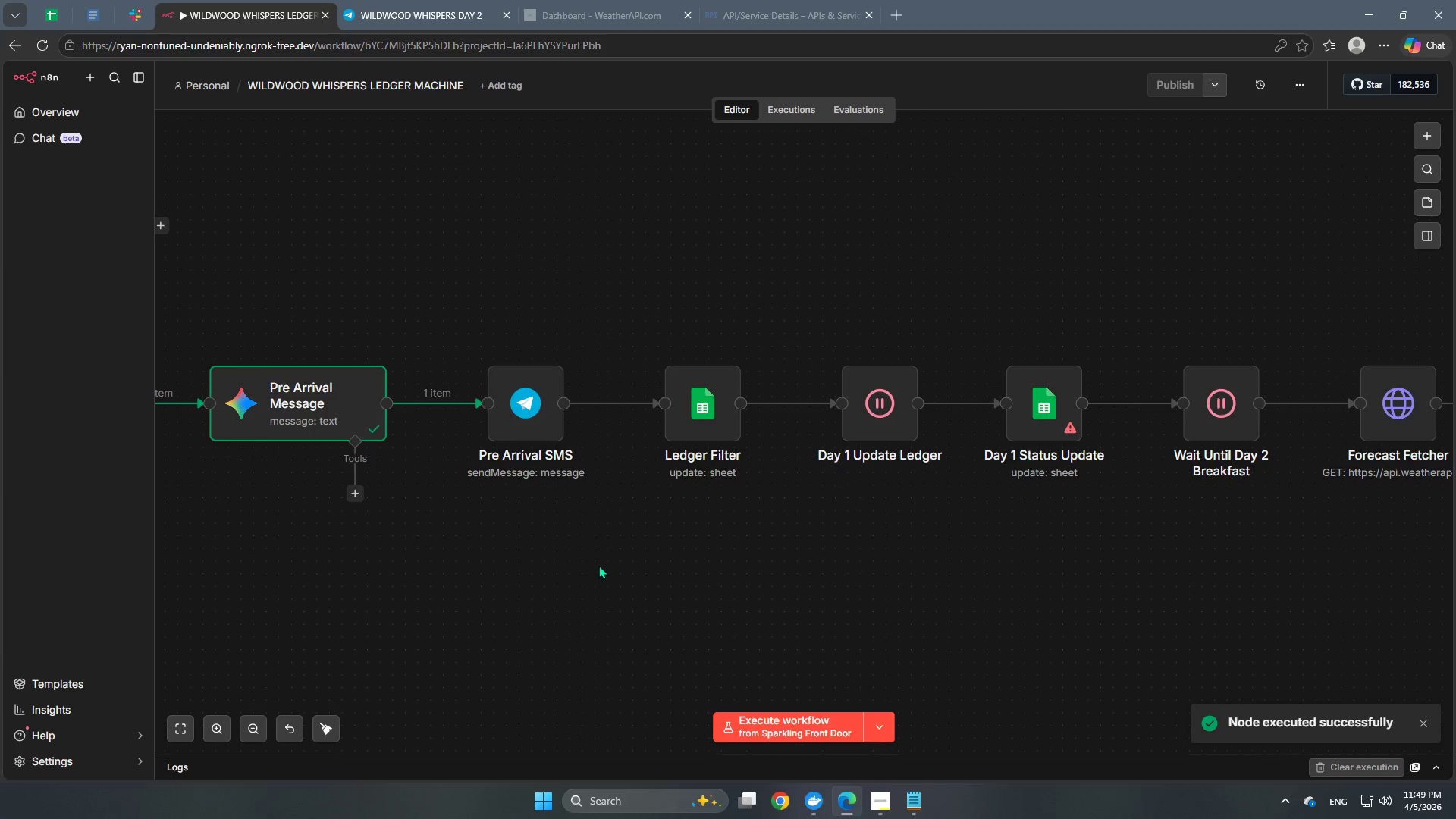 
wait(5.25)
 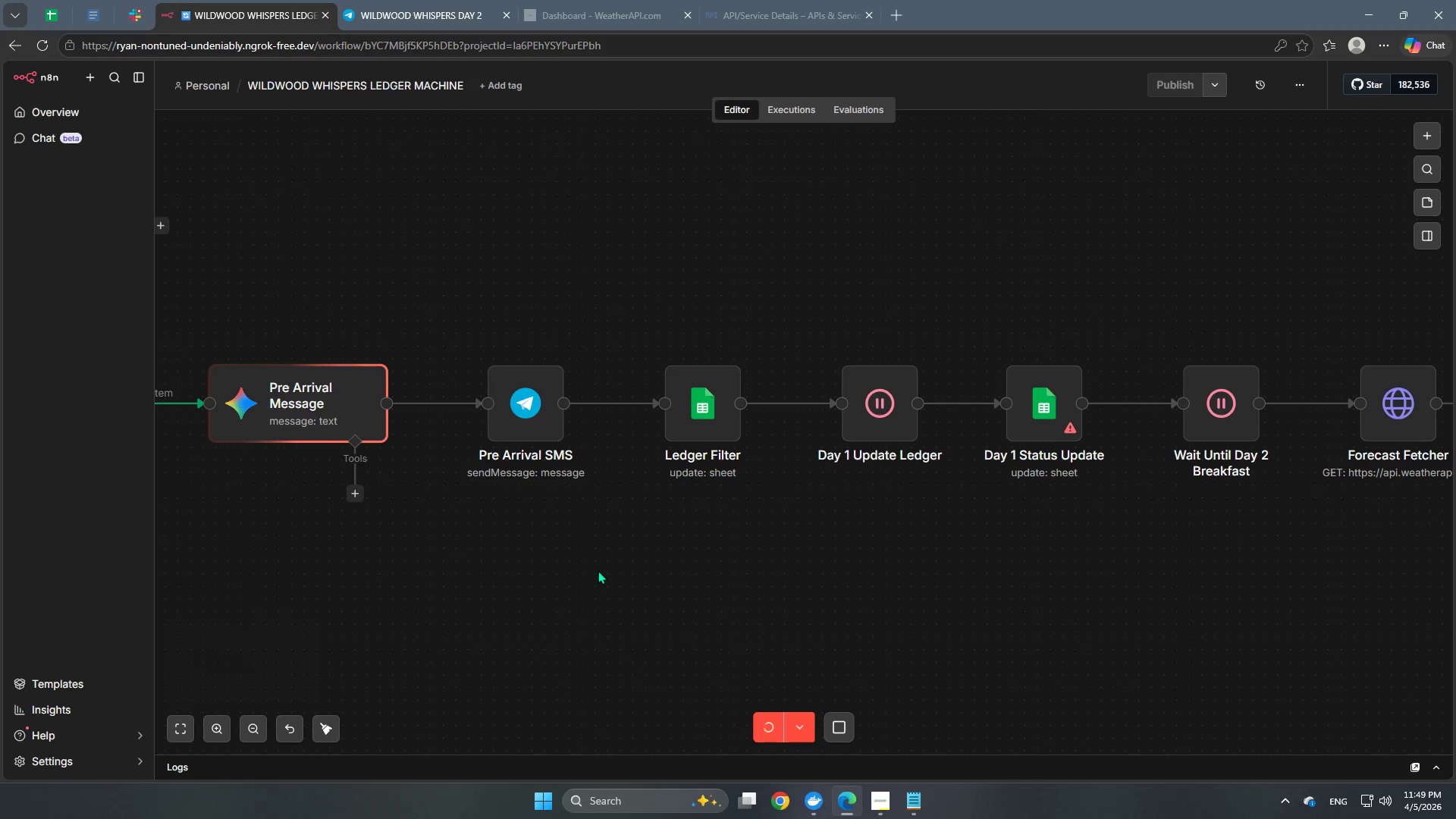 
left_click([487, 347])
 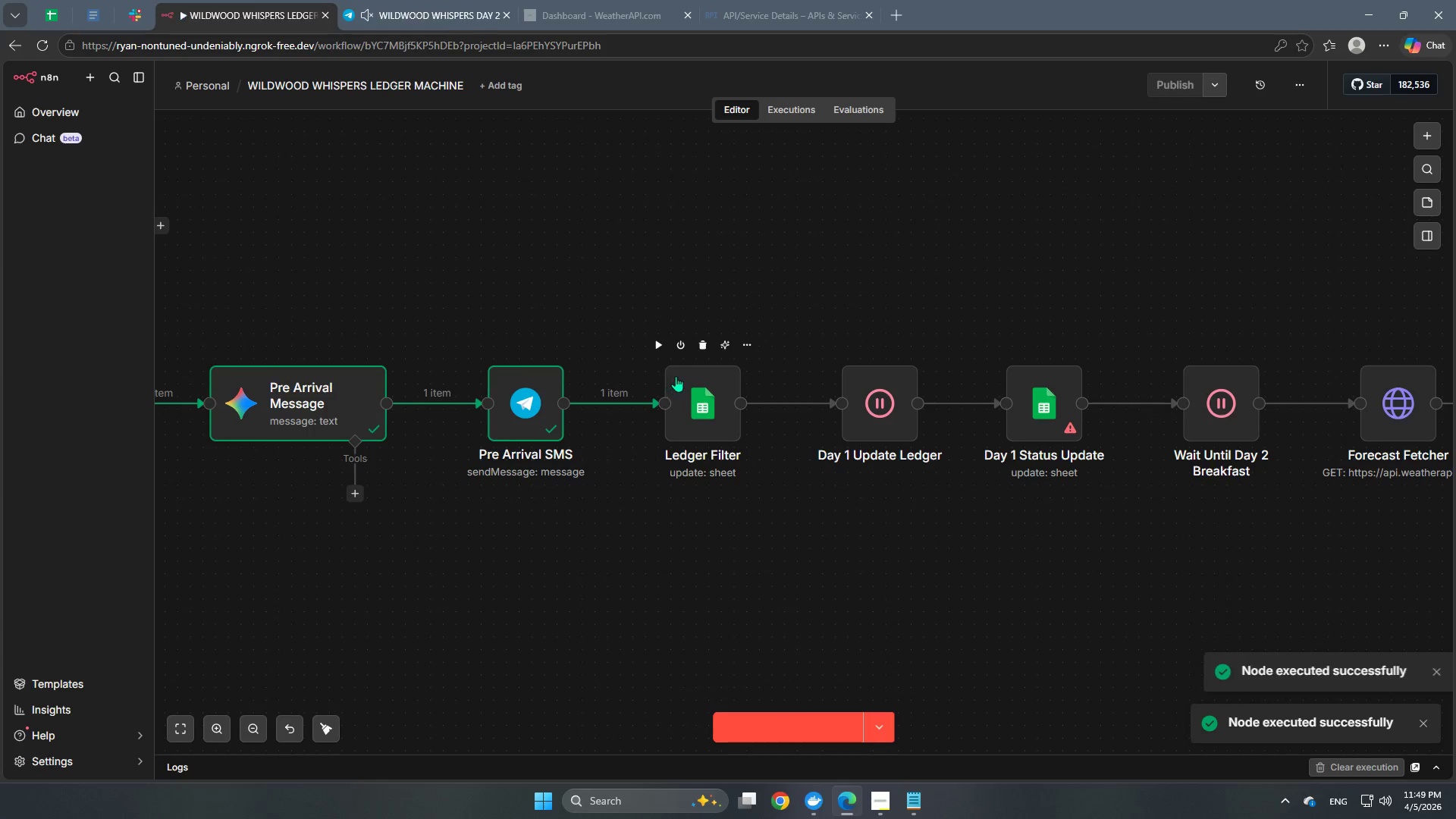 
left_click([659, 347])
 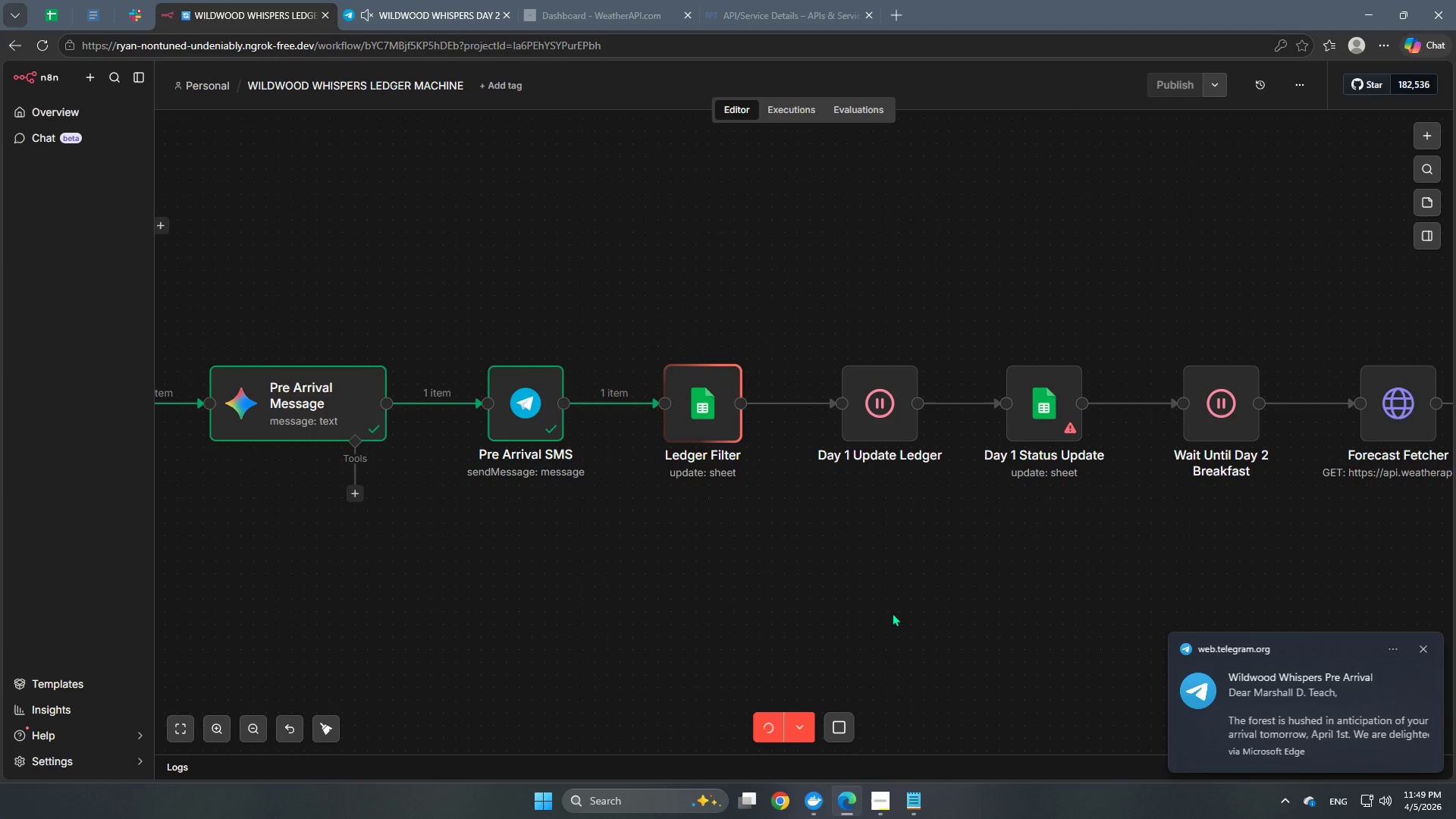 
hold_key(key=Space, duration=0.67)
 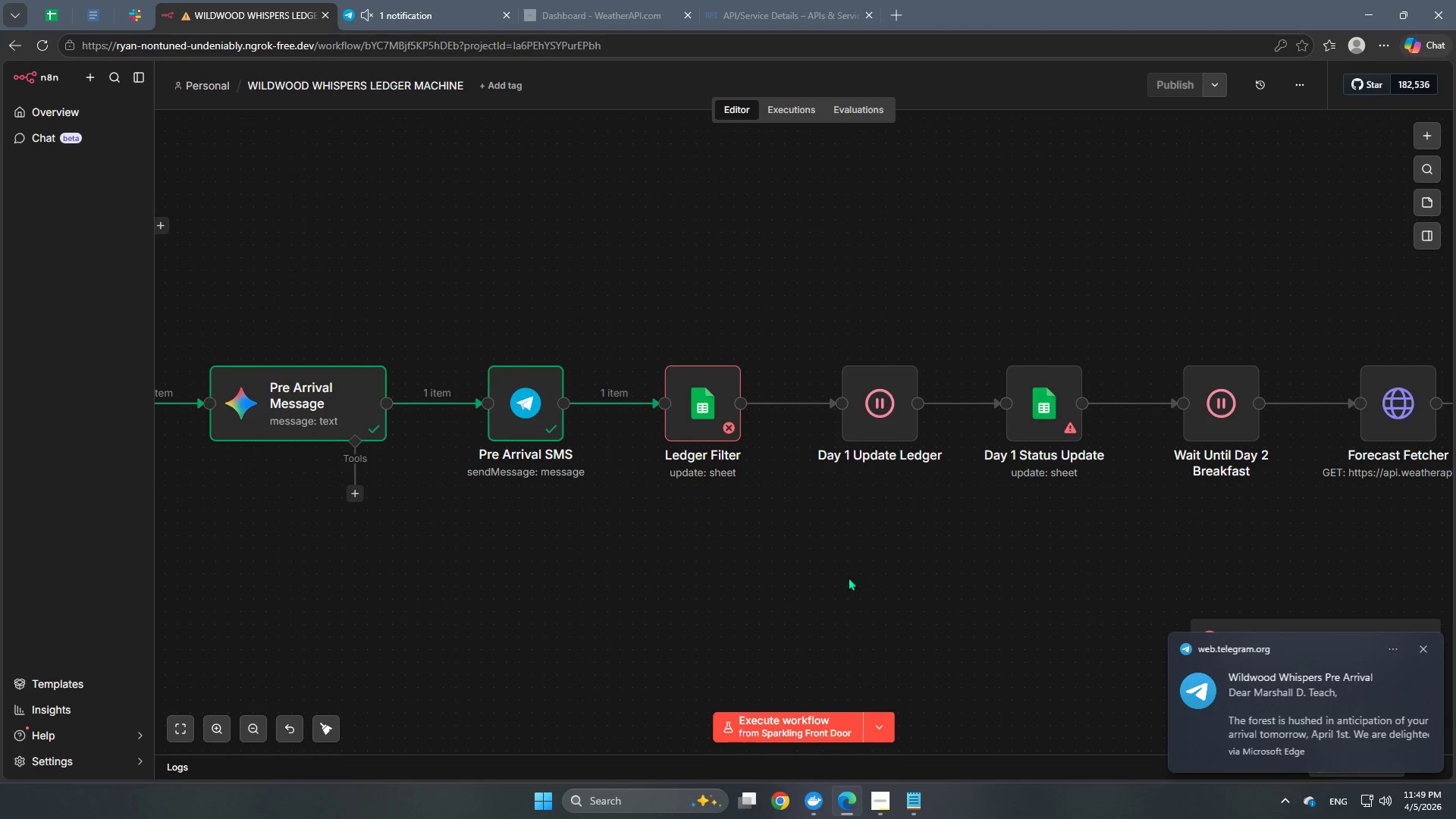 
hold_key(key=Space, duration=26.61)
 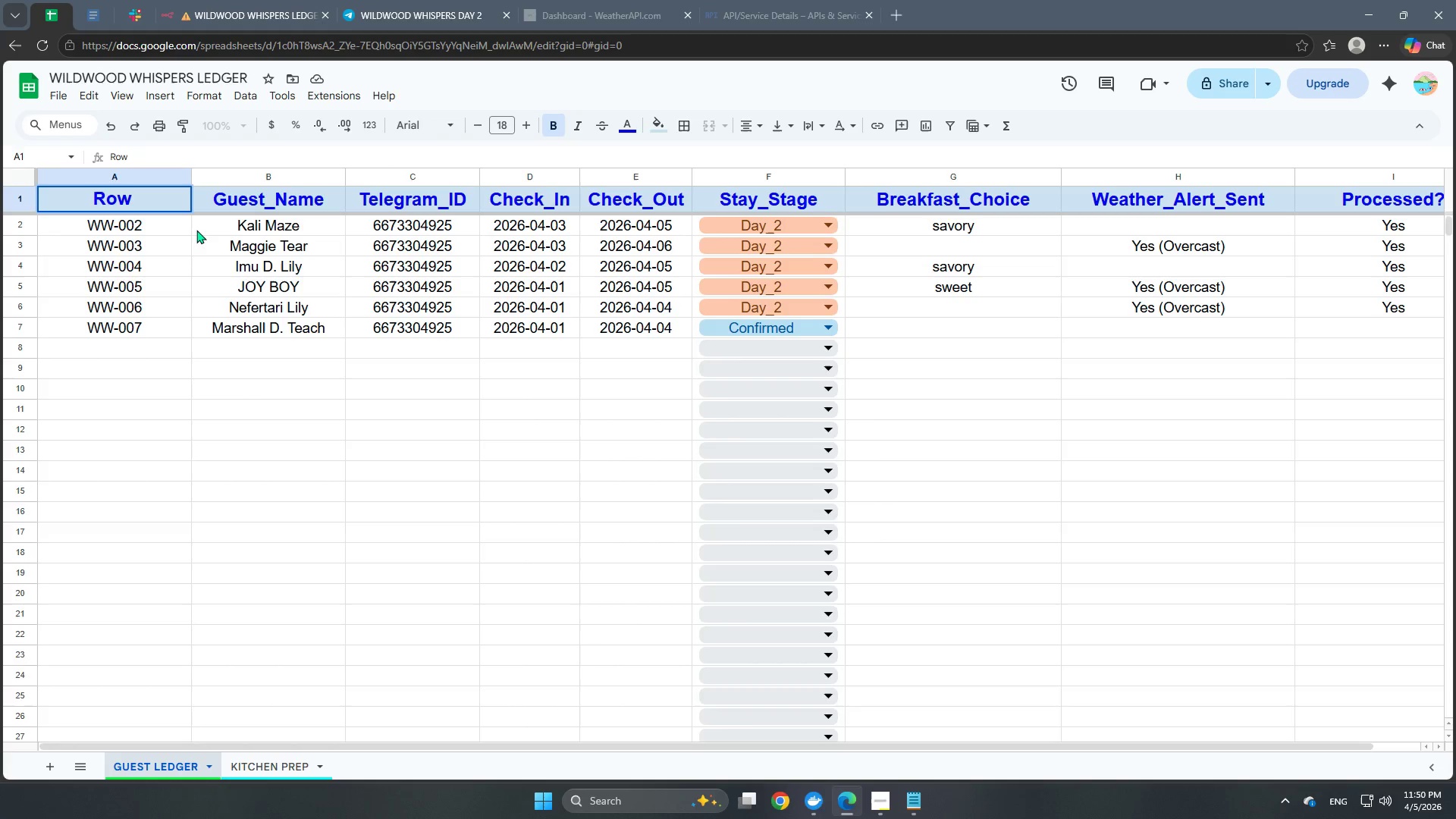 
double_click([680, 409])
 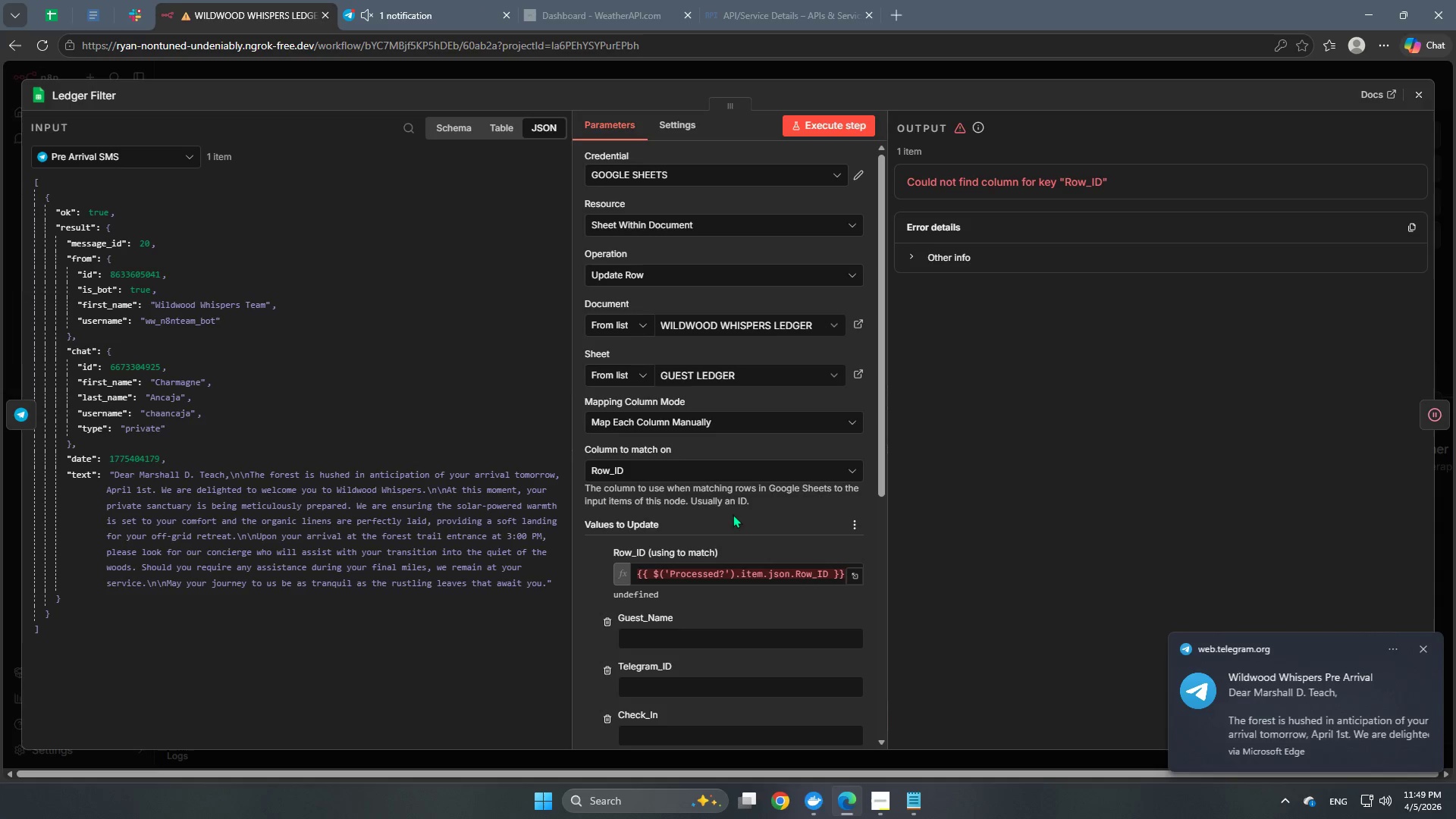 
scroll: coordinate [752, 570], scroll_direction: down, amount: 2.0
 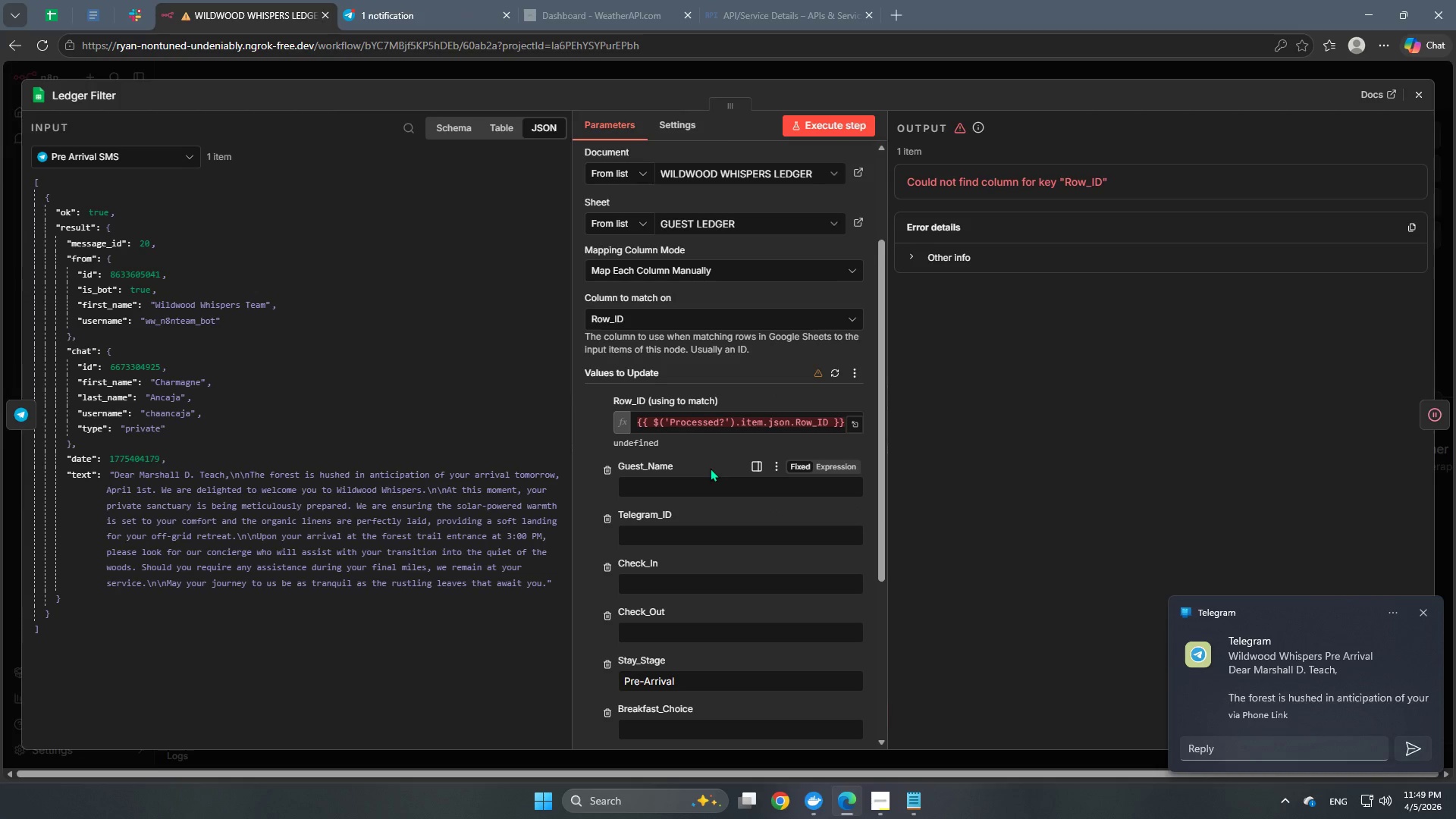 
left_click_drag(start_coordinate=[633, 419], to_coordinate=[894, 438])
 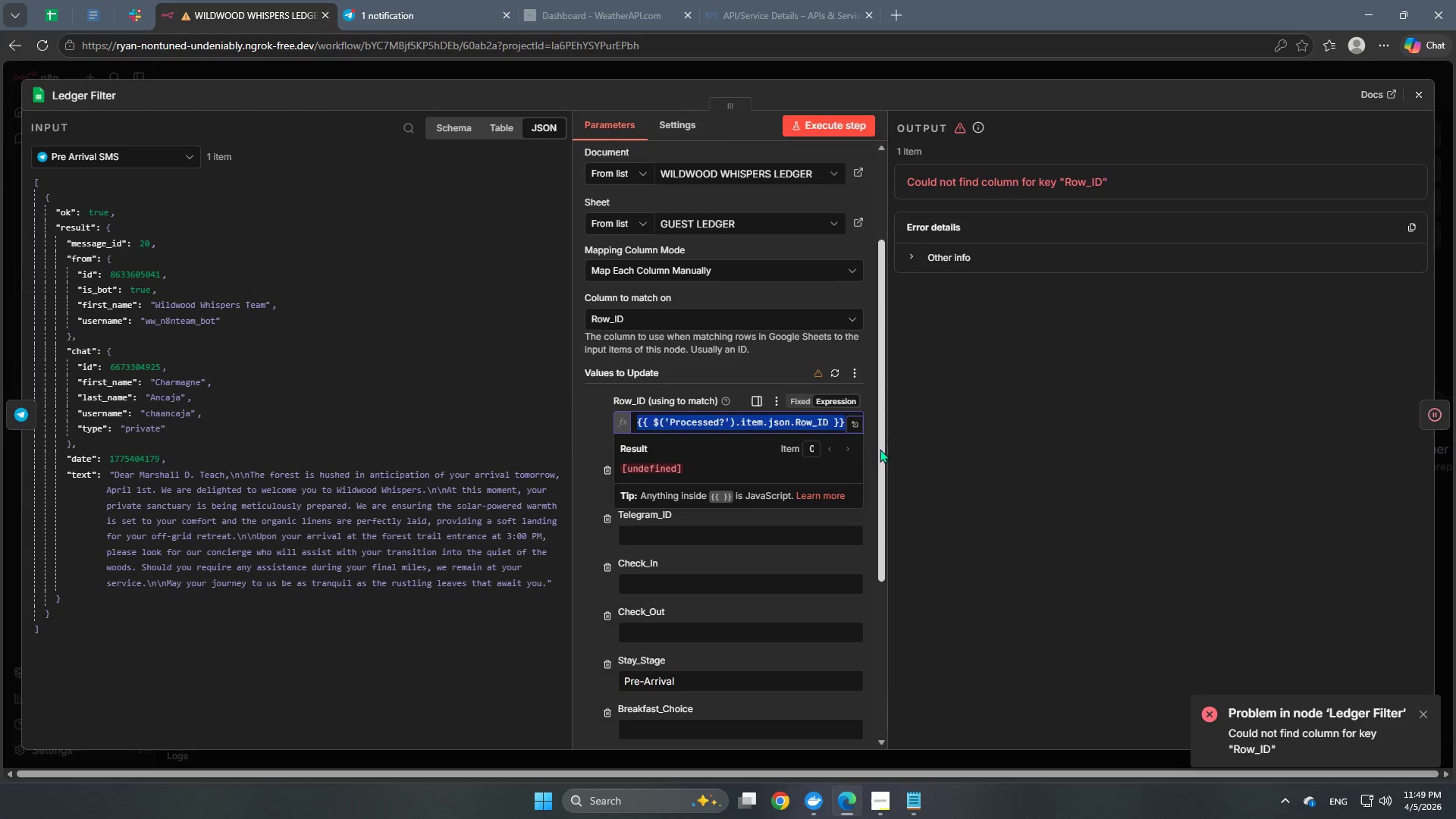 
key(Backspace)
 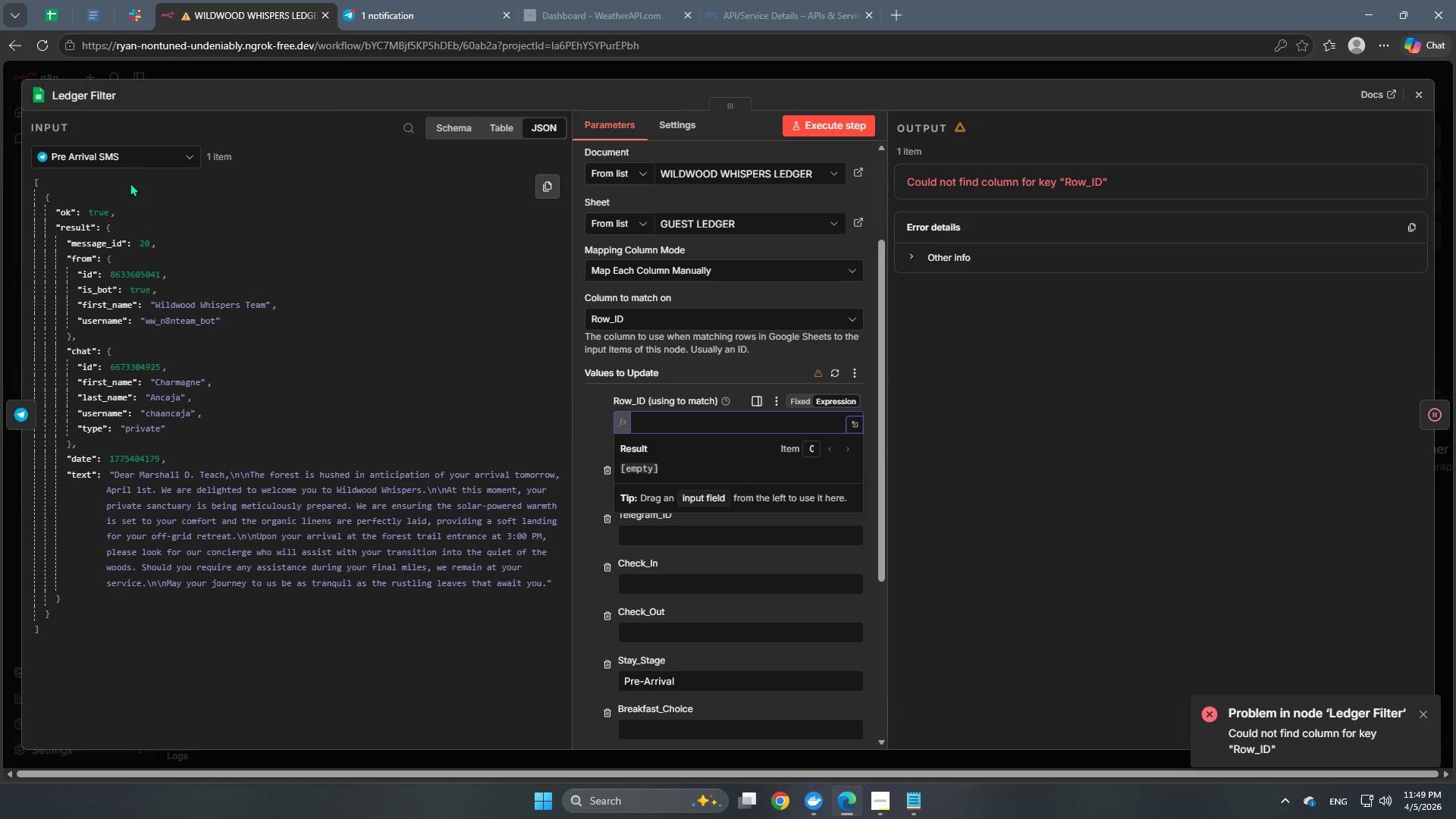 
left_click([146, 162])
 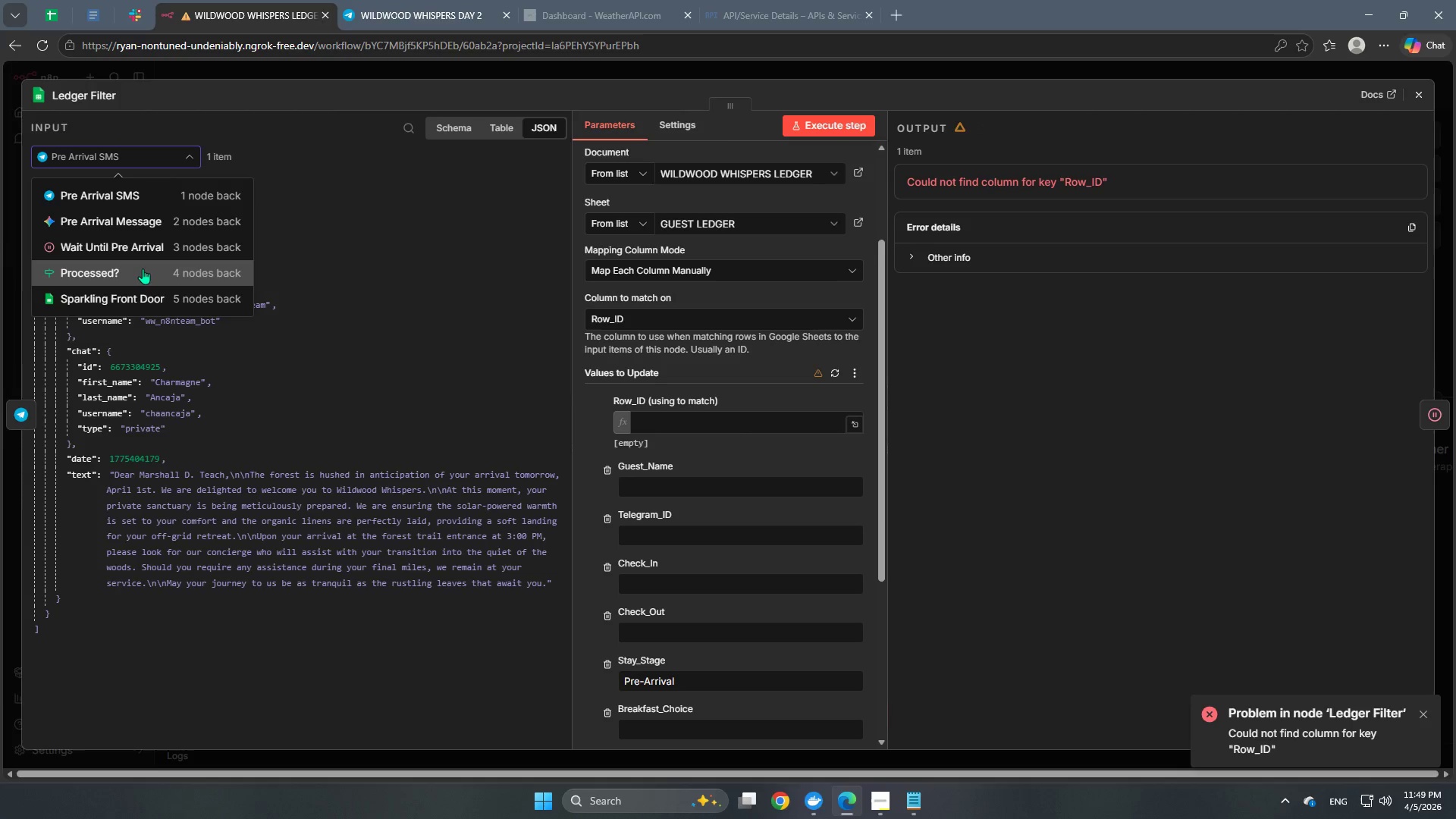 
left_click([143, 268])
 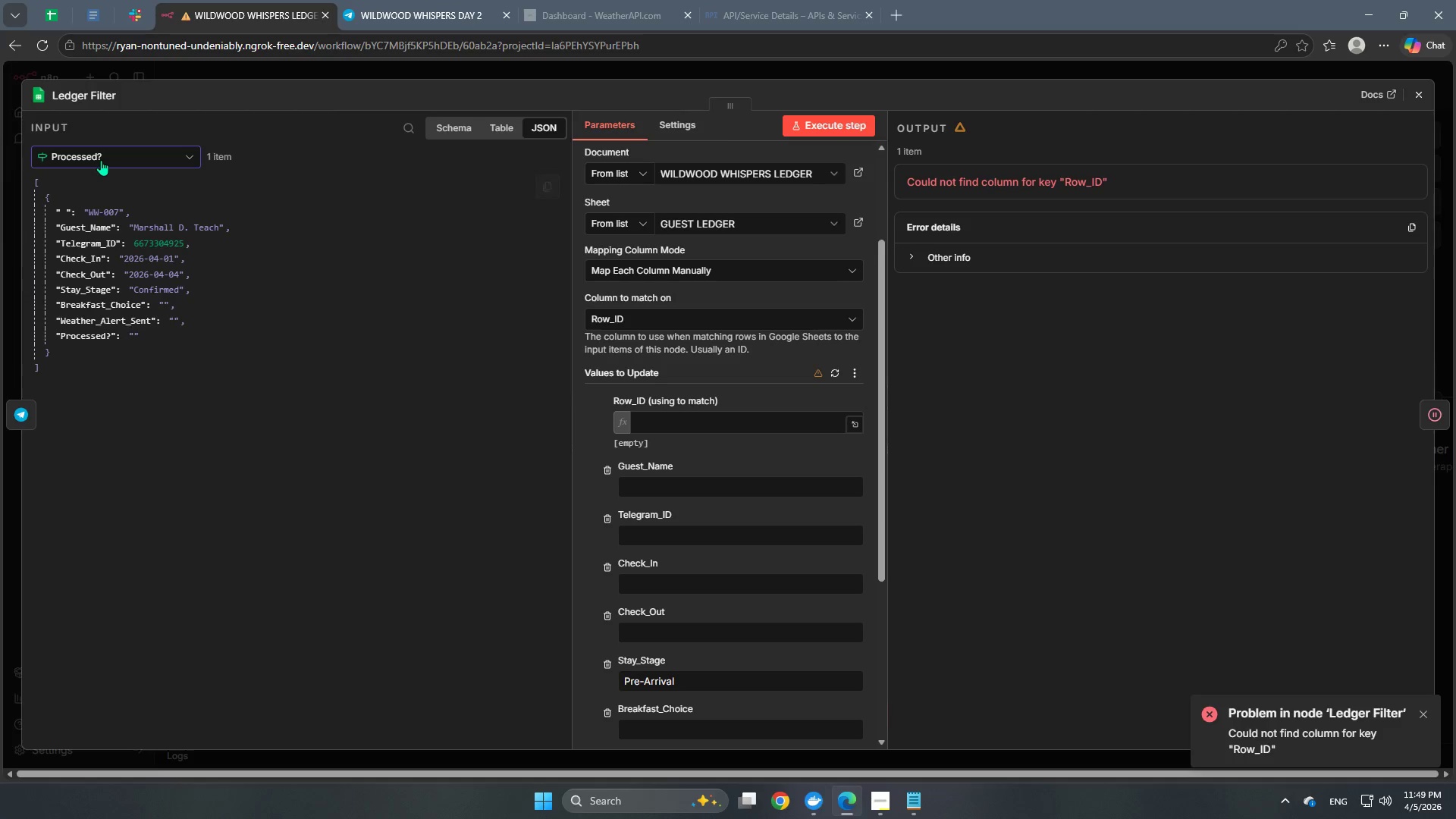 
left_click([45, 11])
 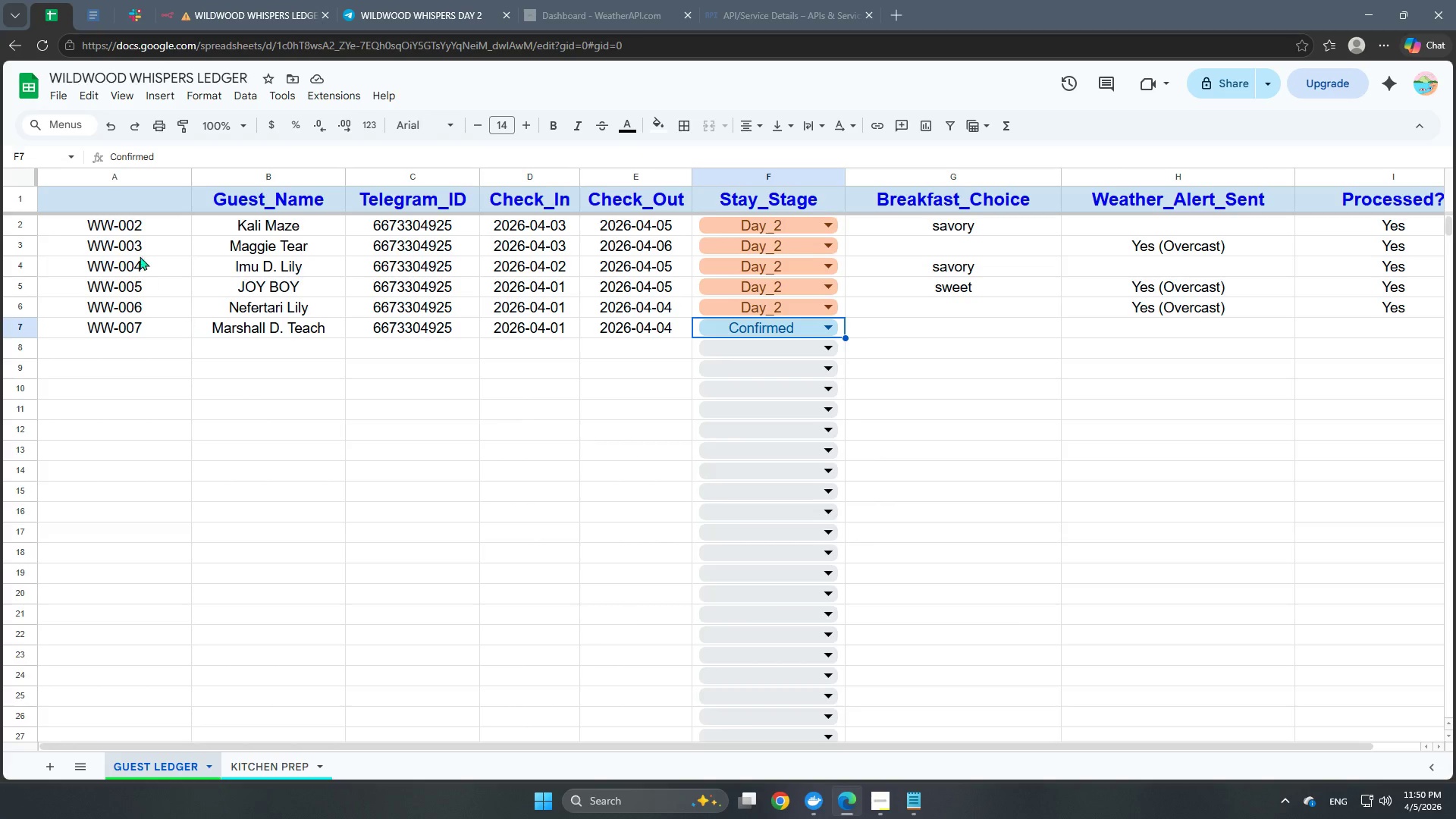 
left_click([149, 209])
 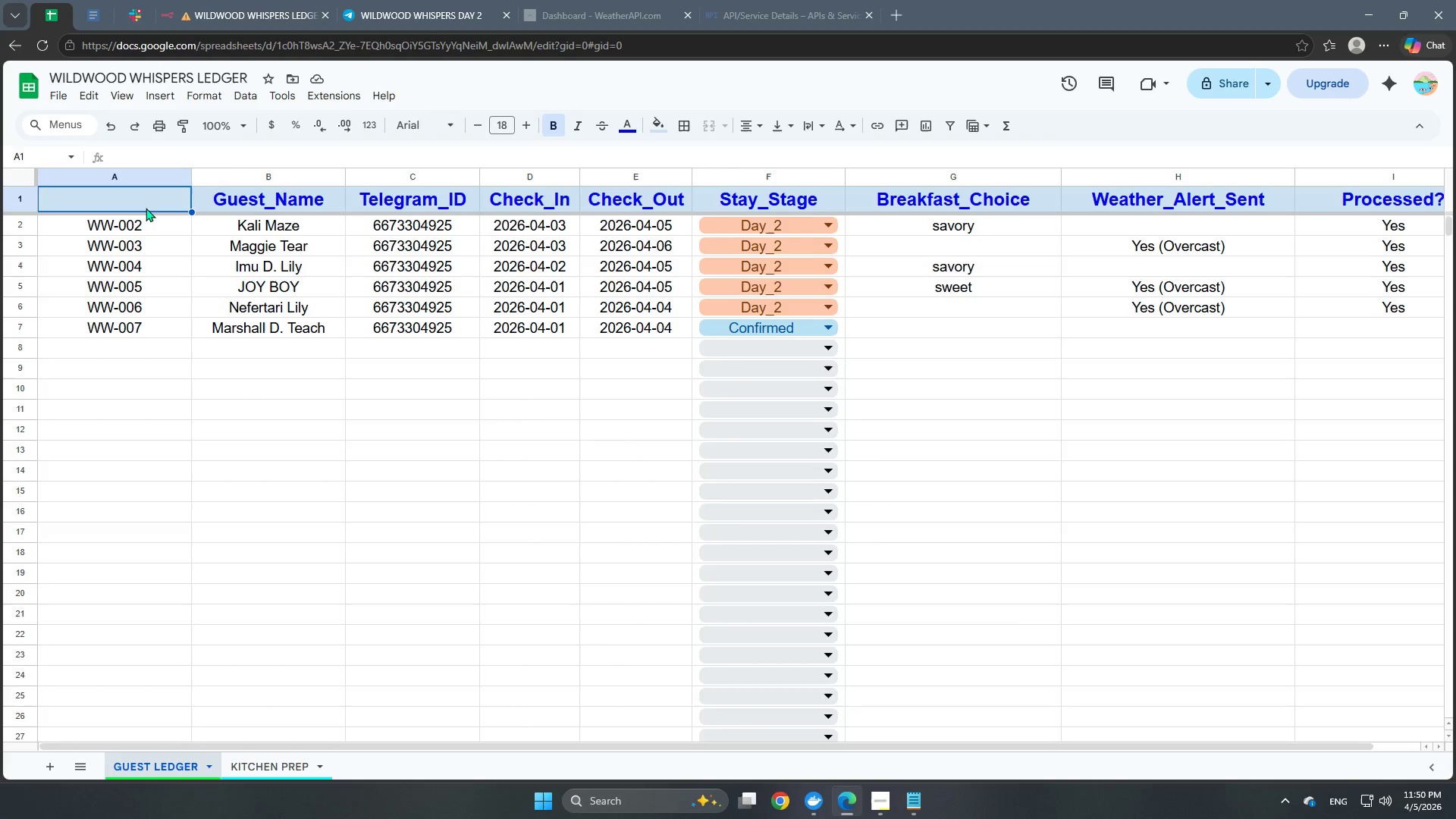 
double_click([146, 208])
 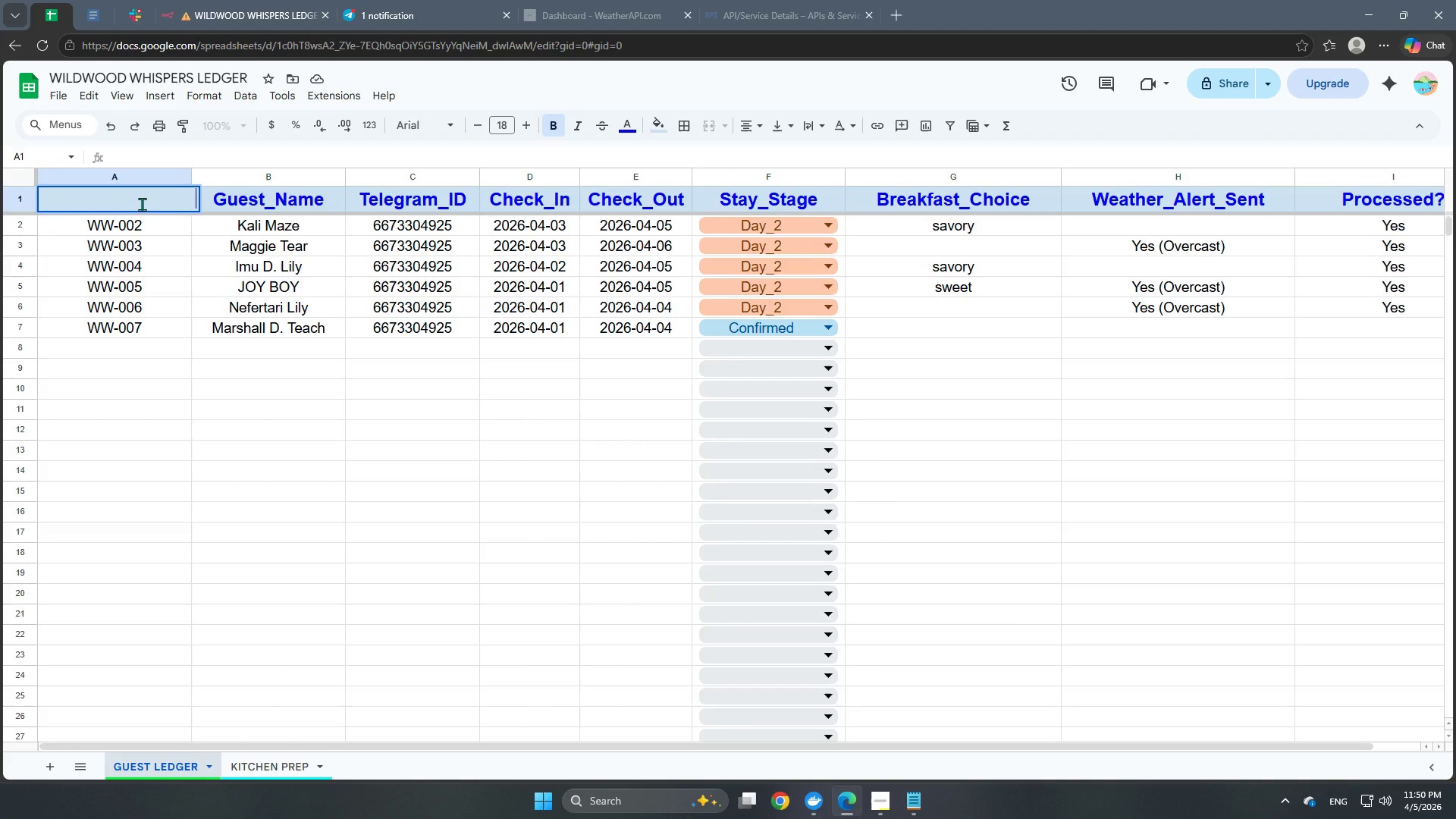 
hold_key(key=Backspace, duration=1.51)
 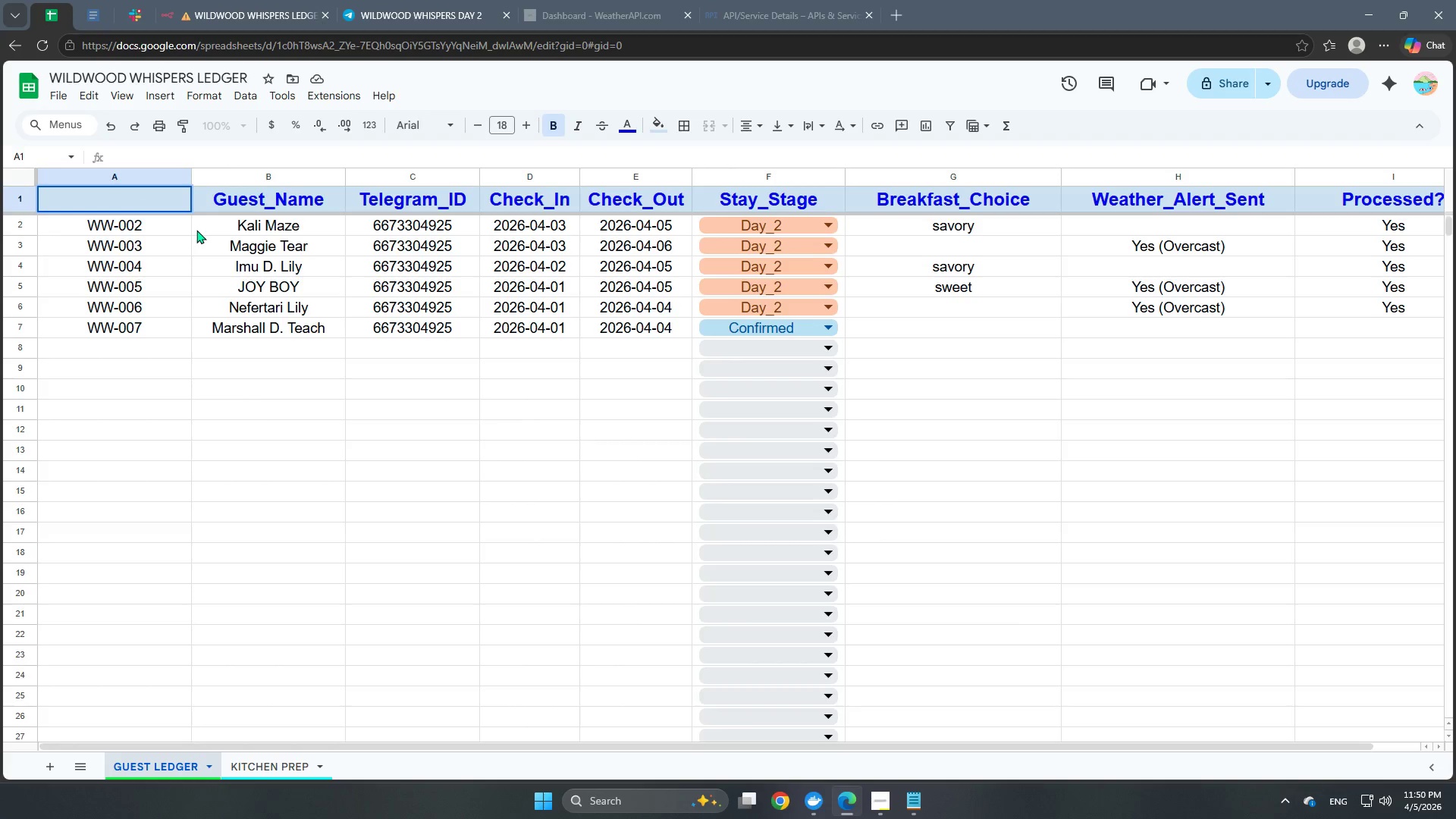 
hold_key(key=Backspace, duration=0.7)
 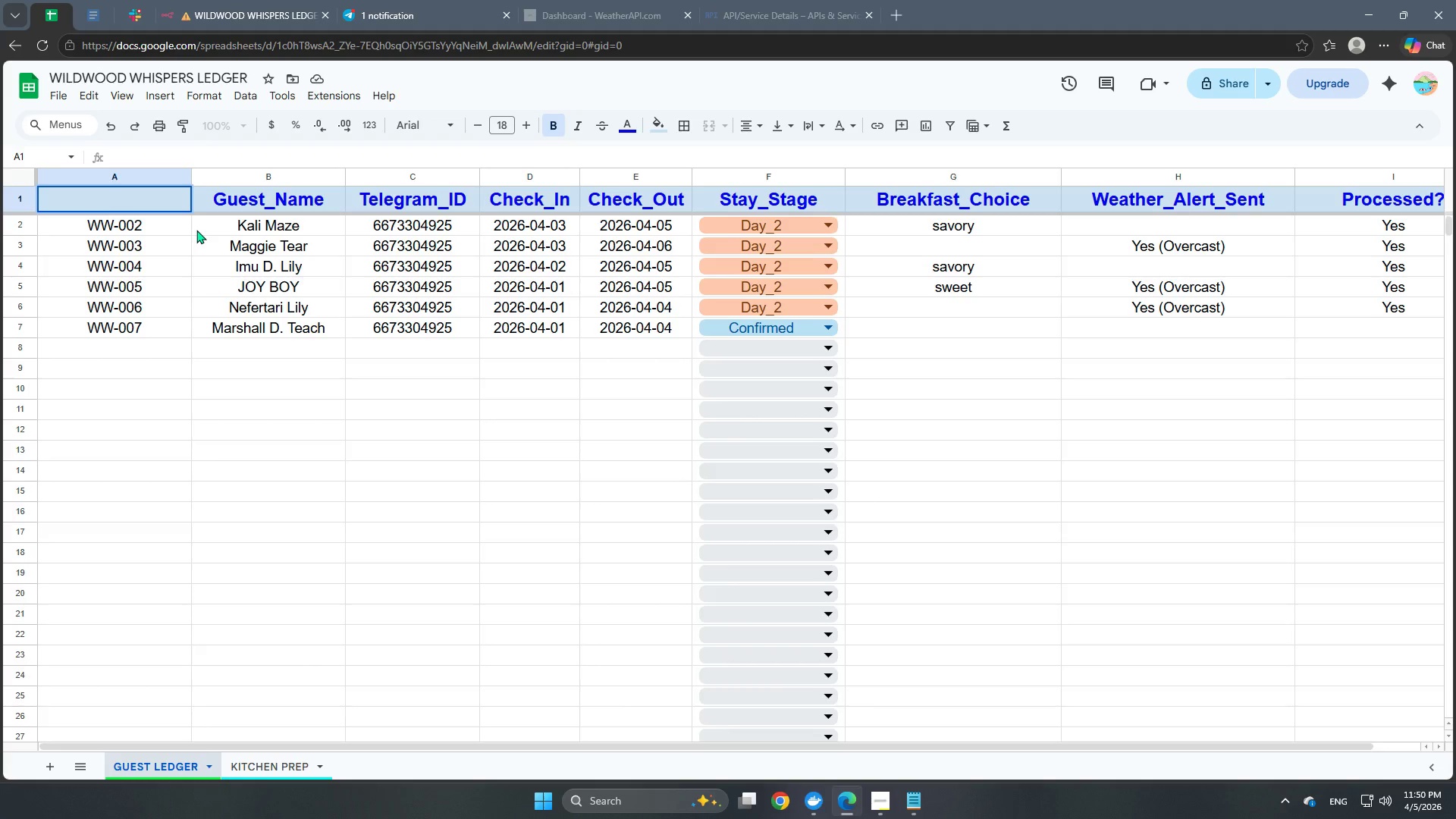 
type(Ro)
 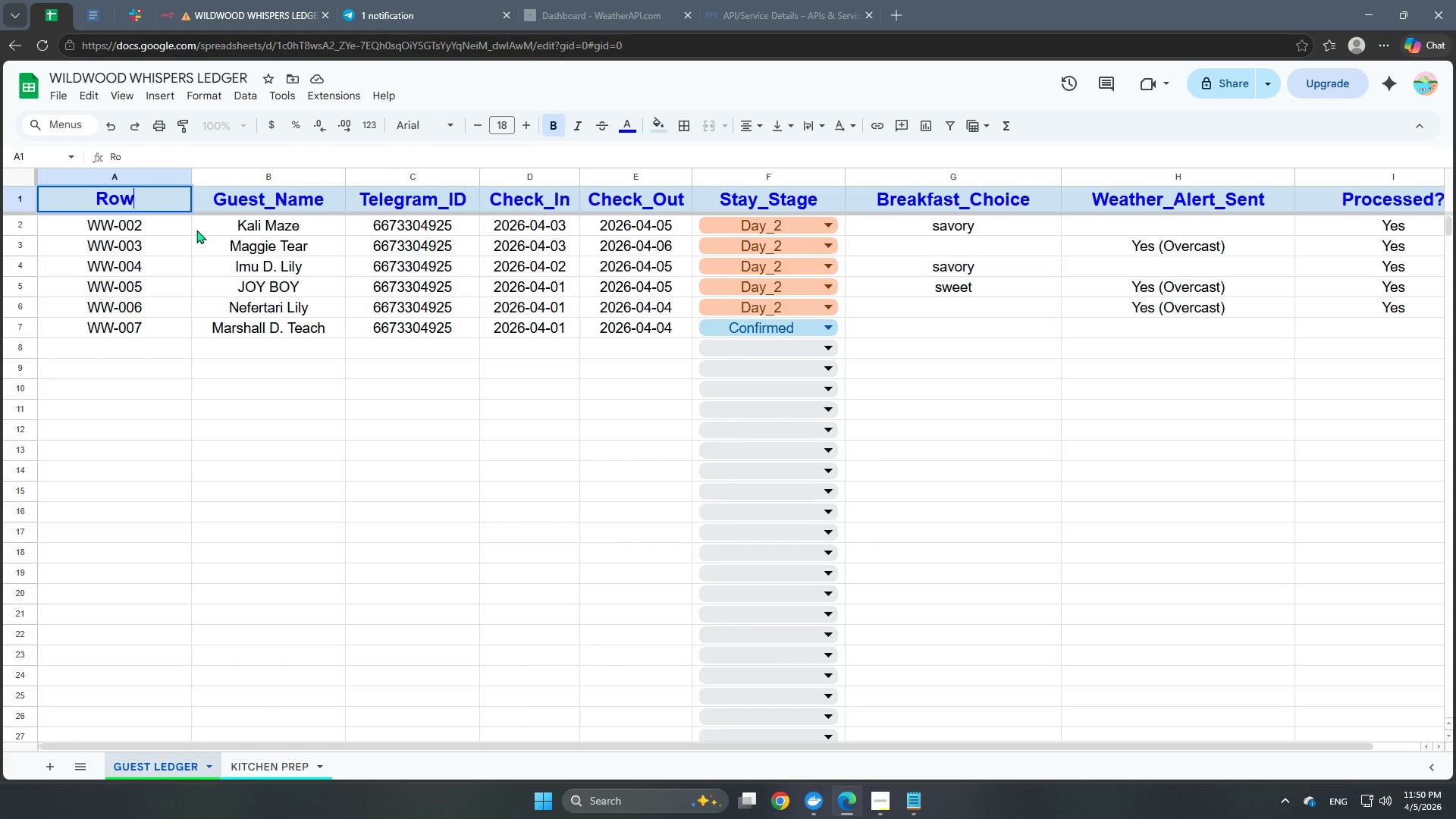 
type(wn)
key(Backspace)
key(Backspace)
type(_ID)
 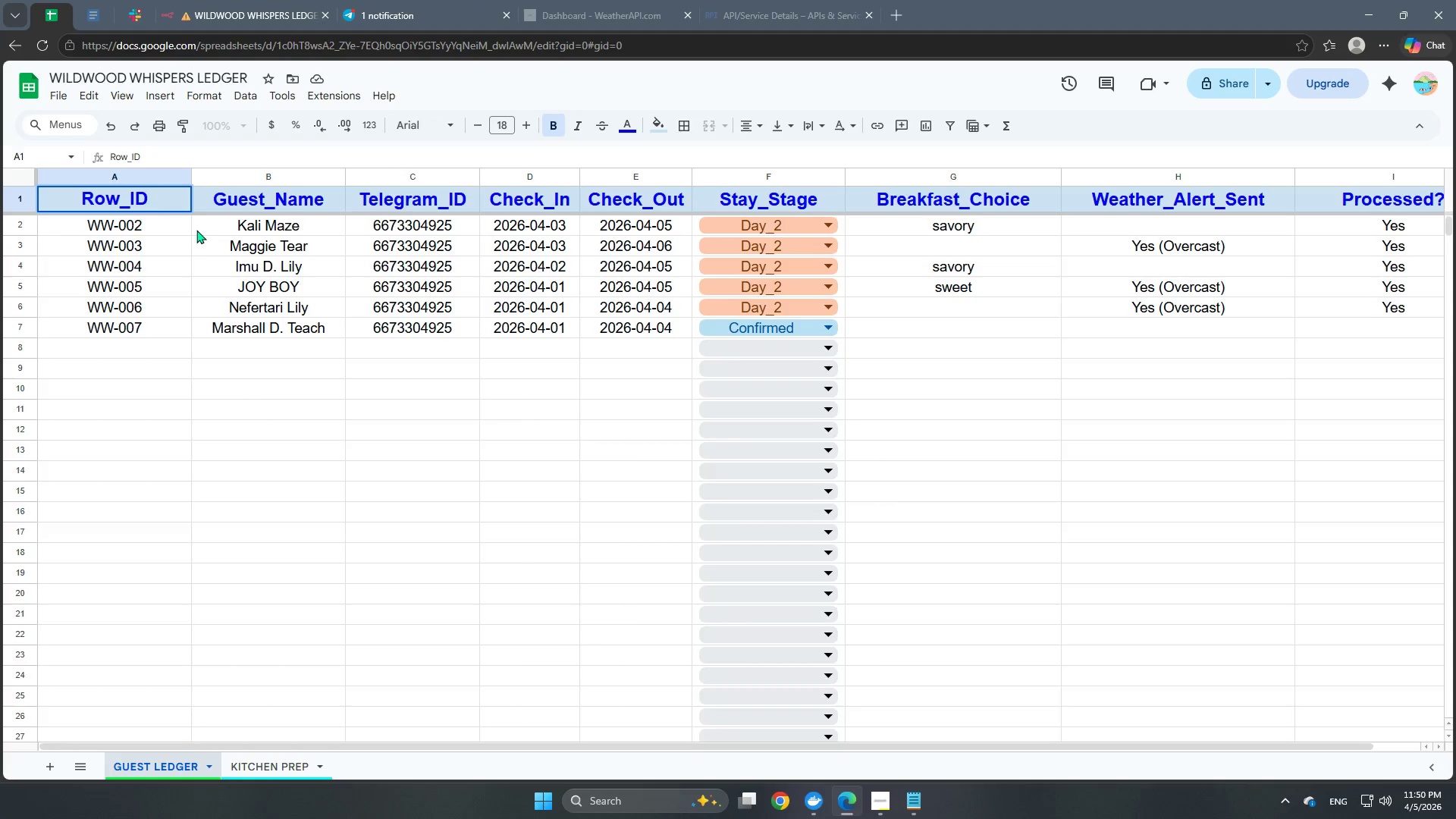 
left_click([356, 473])
 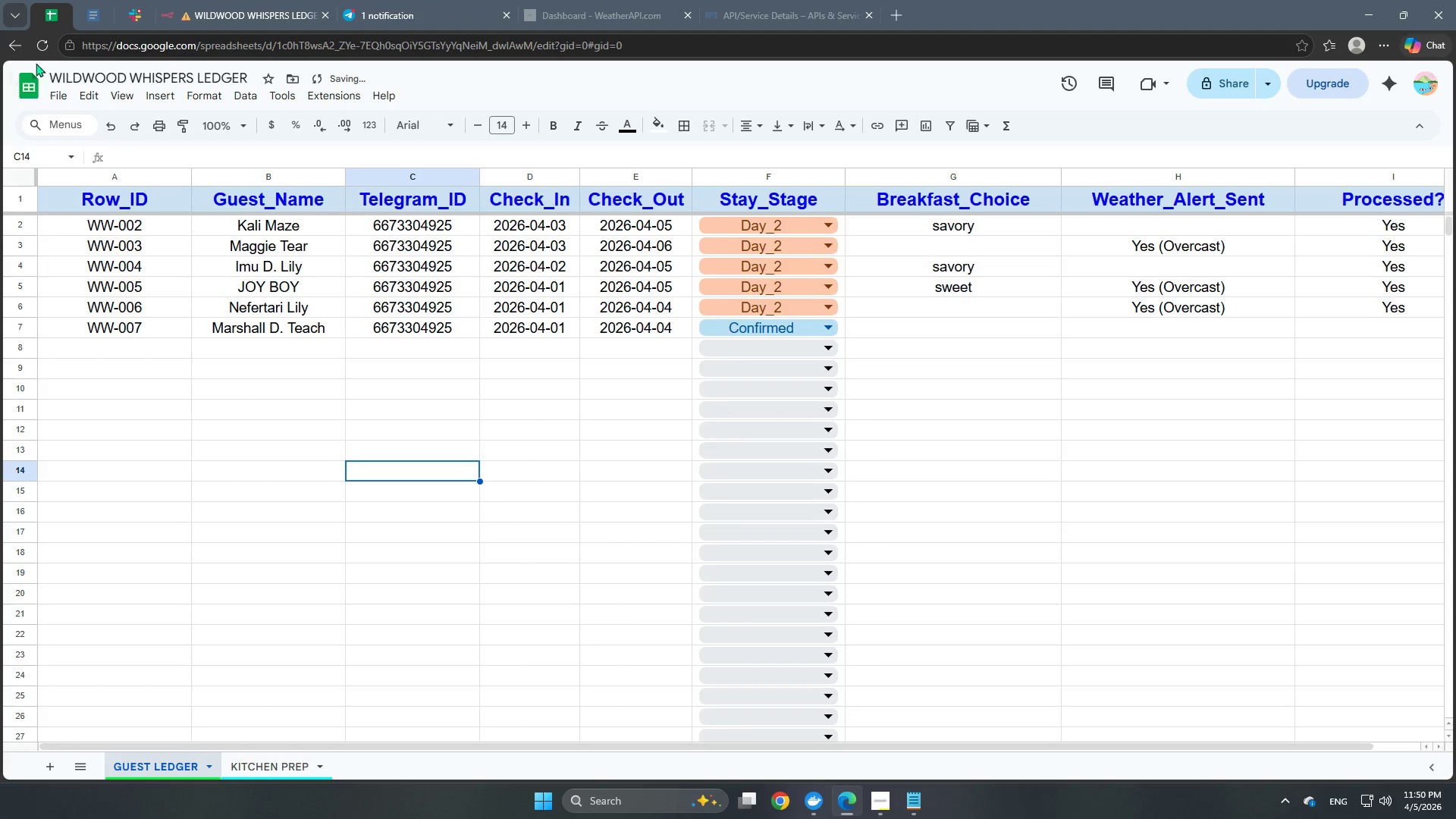 
left_click([44, 49])
 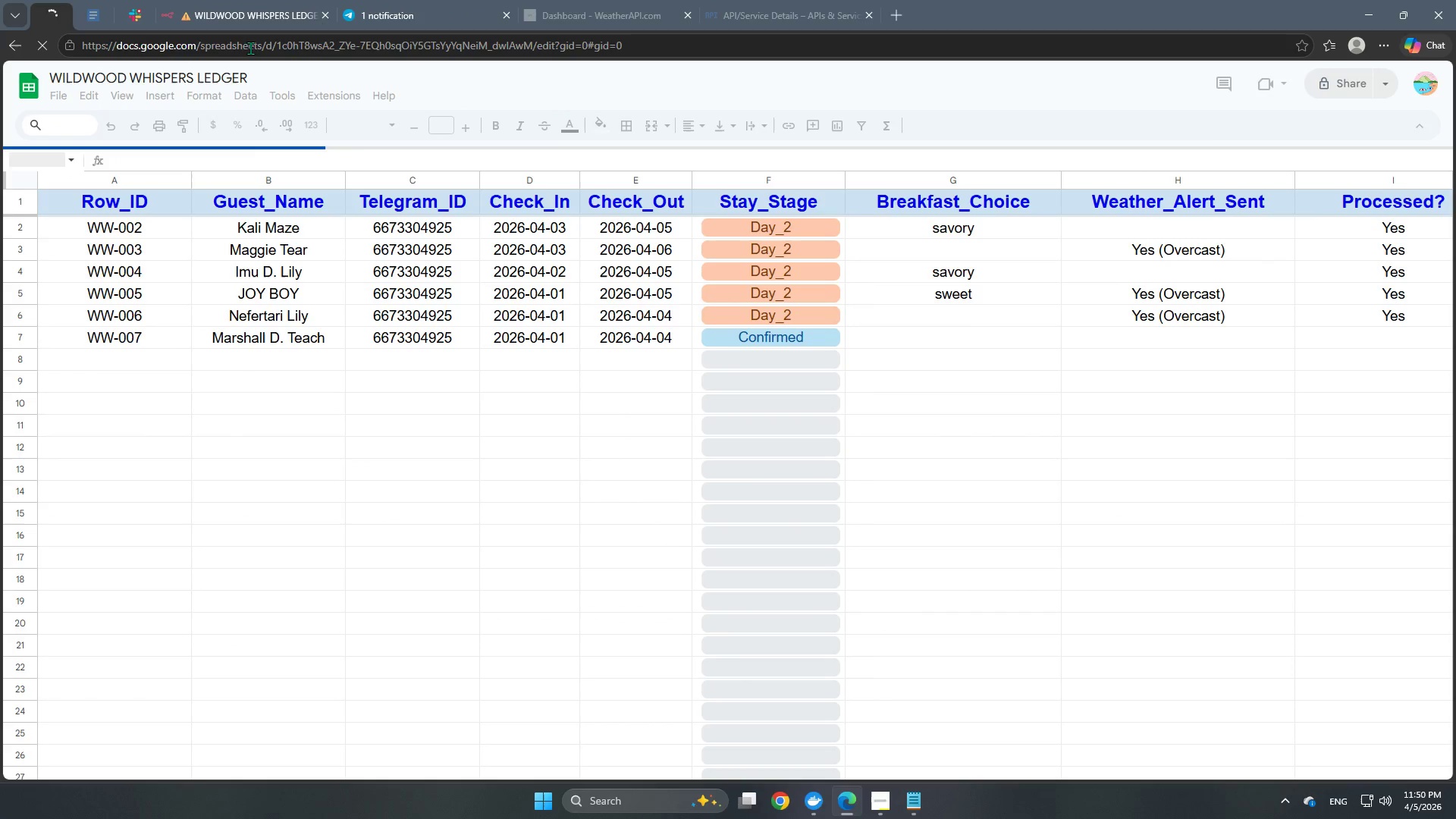 
left_click([261, 10])
 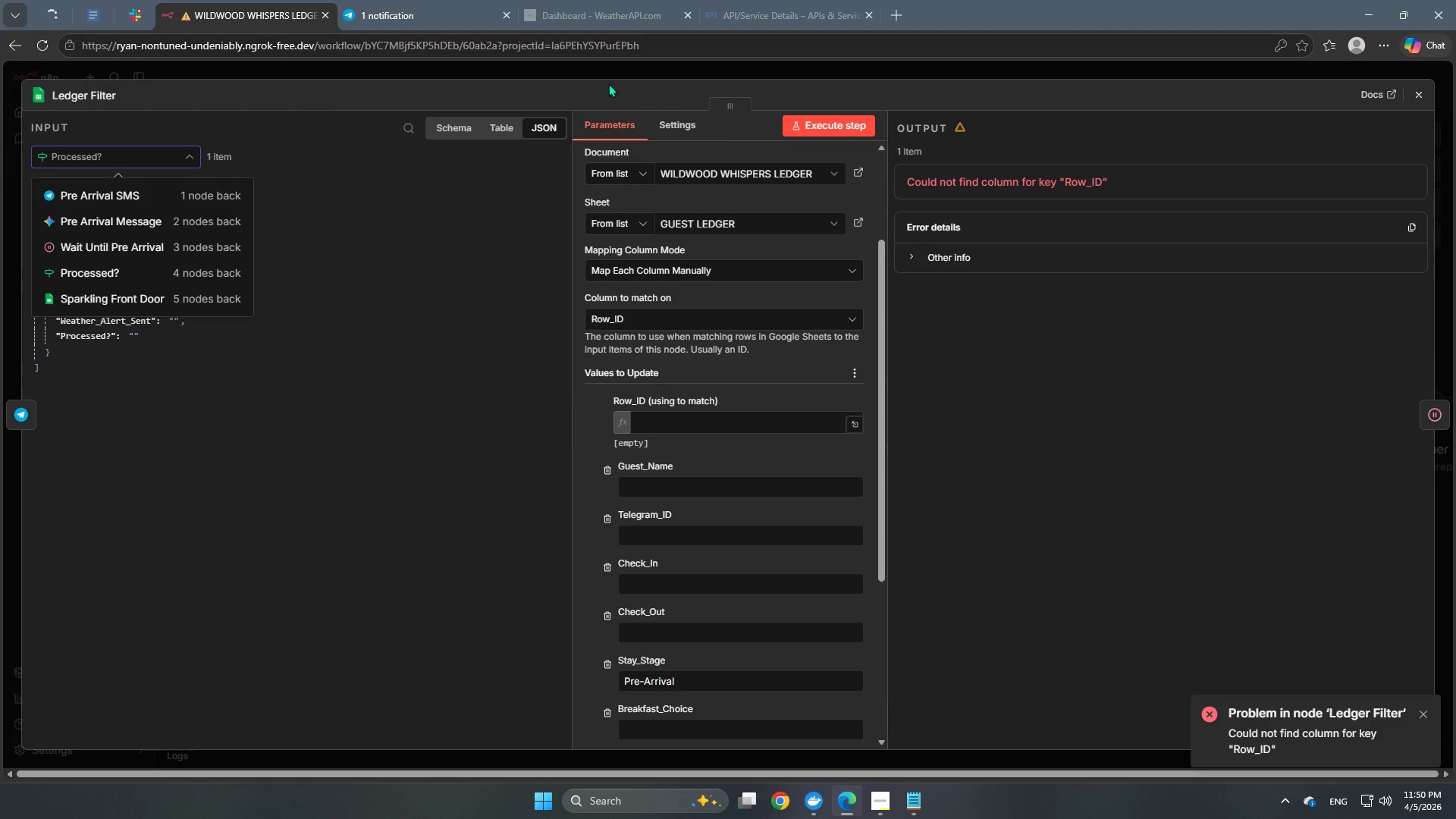 
left_click([598, 82])
 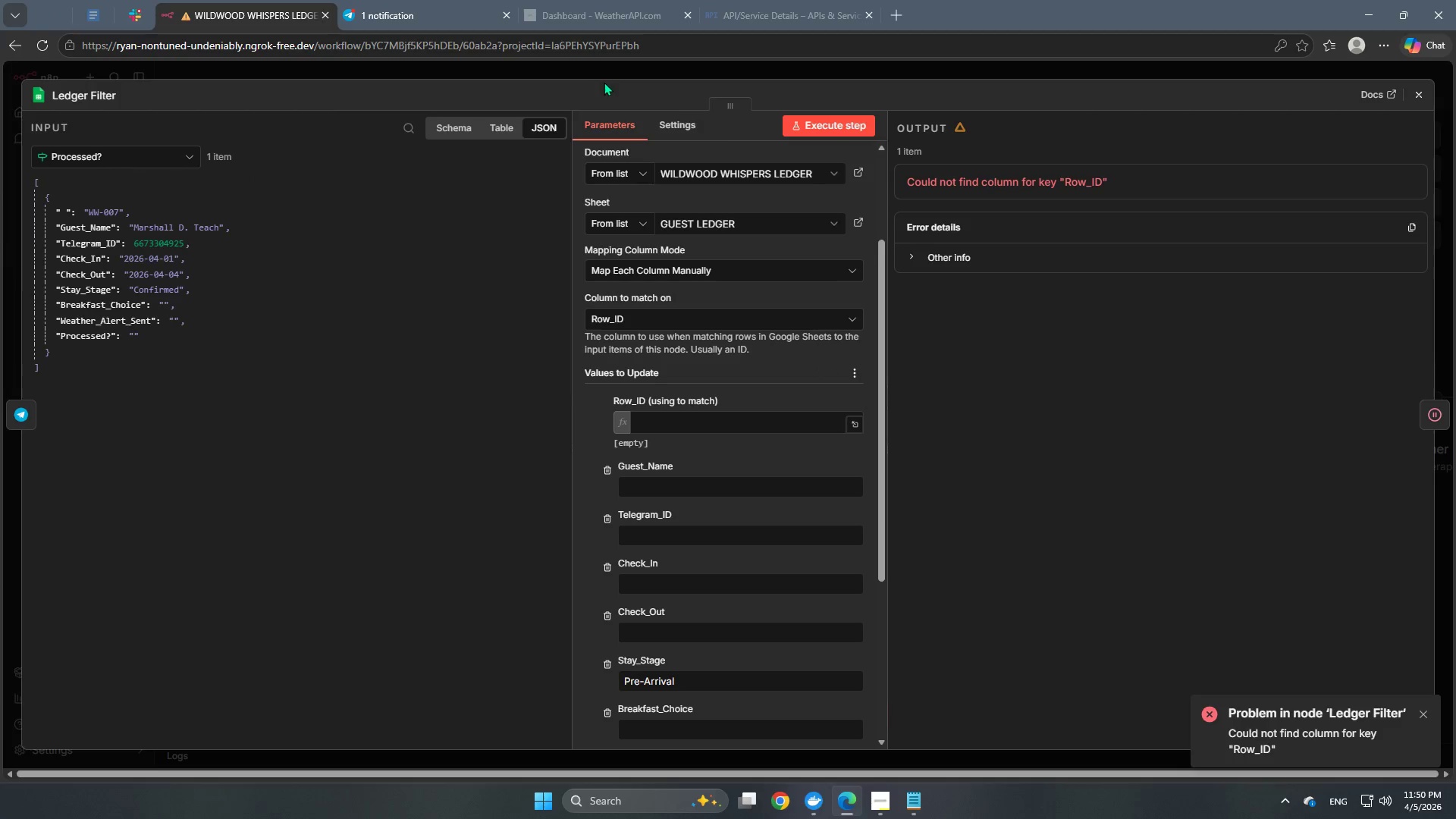 
left_click([614, 73])
 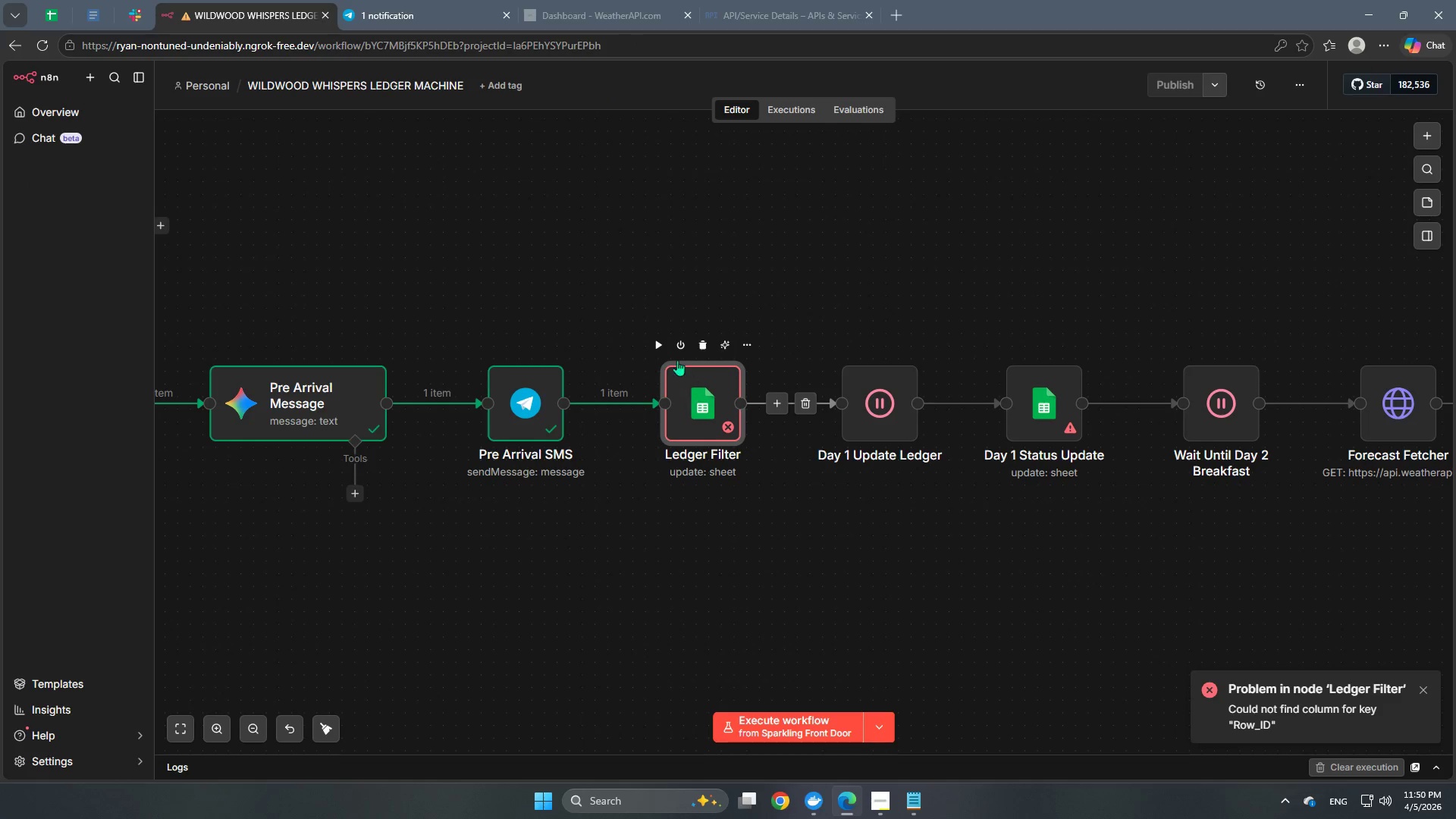 
left_click([664, 340])
 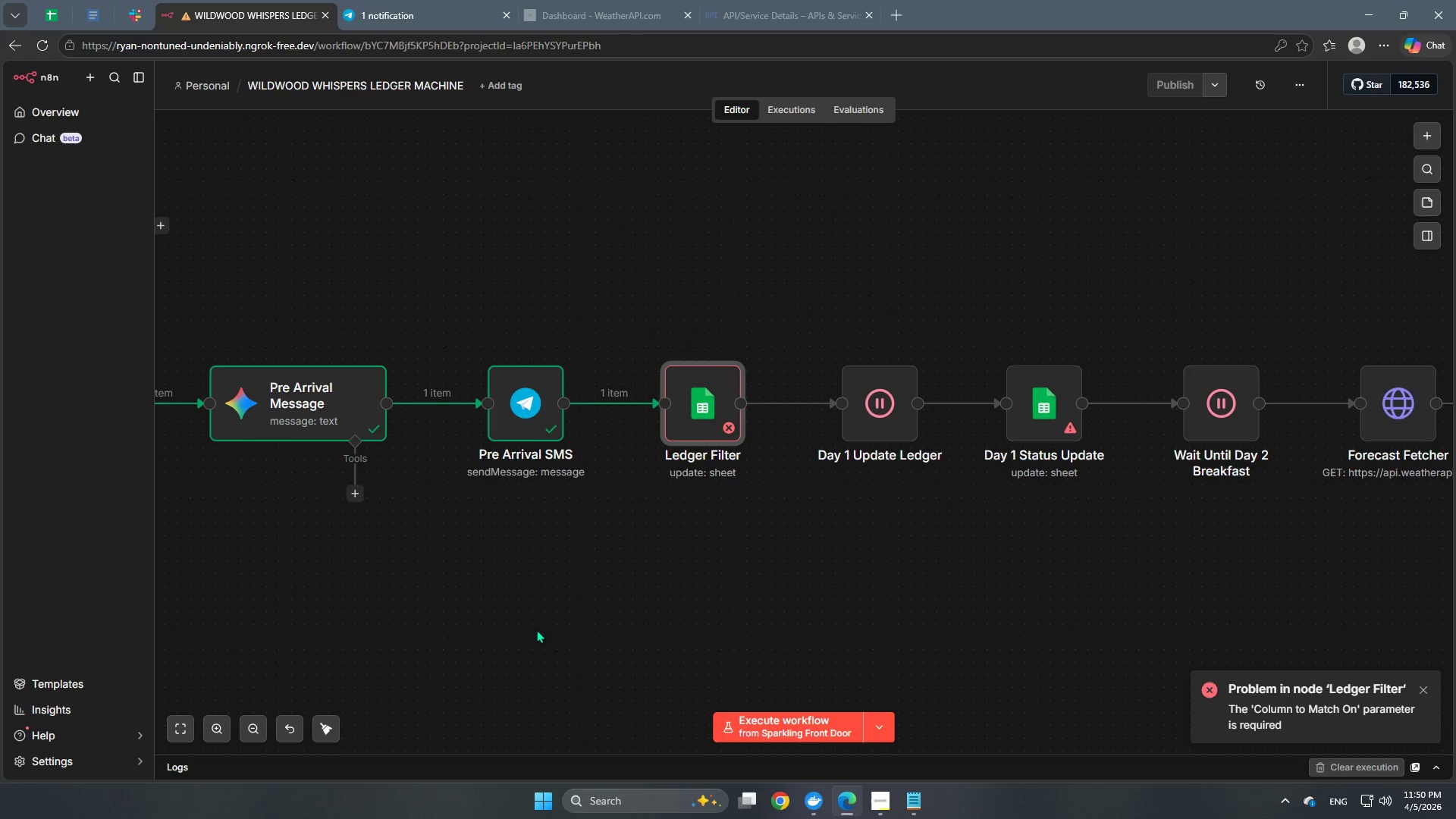 
hold_key(key=Space, duration=1.22)
 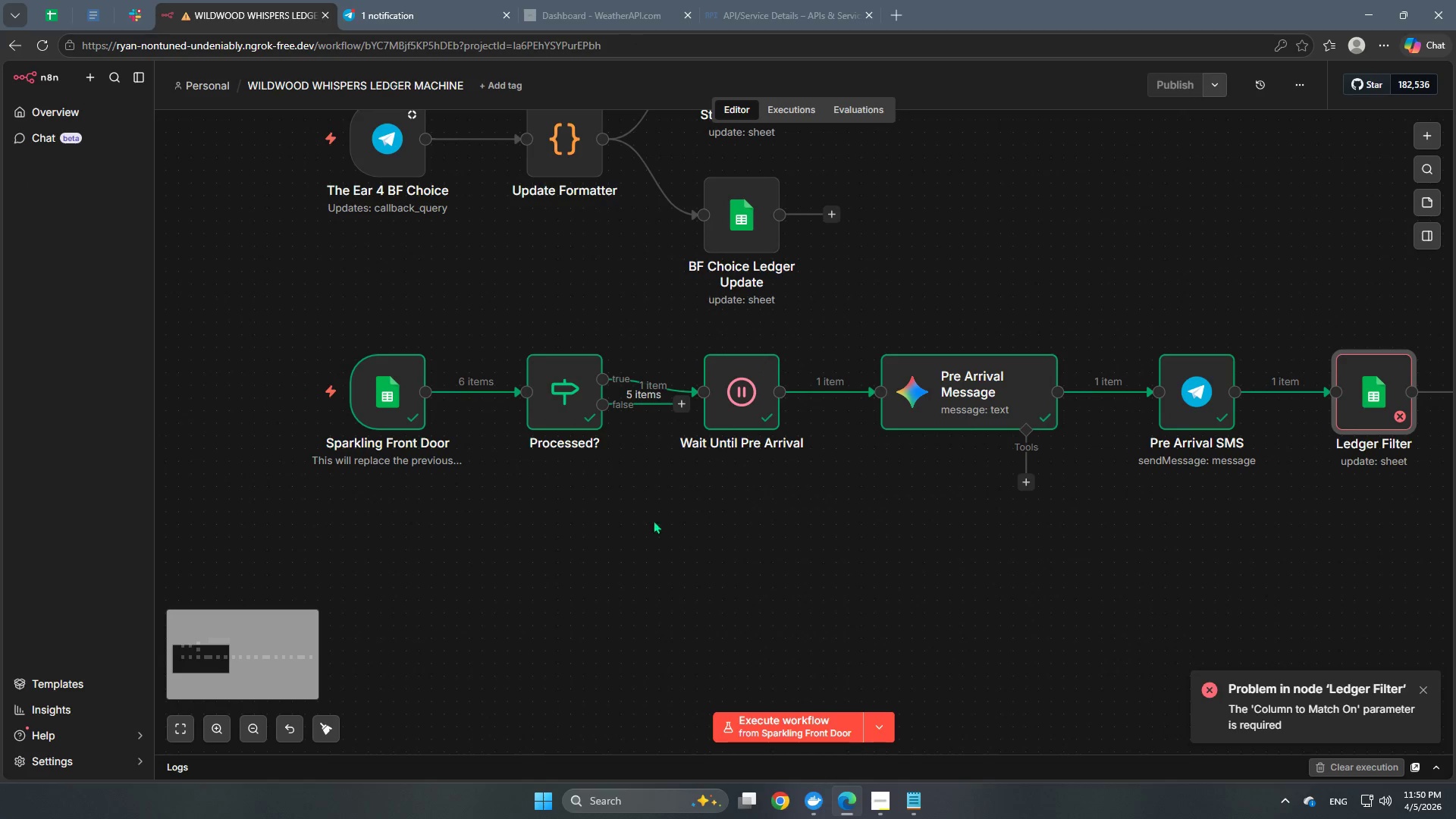 
left_click_drag(start_coordinate=[429, 604], to_coordinate=[1100, 593])
 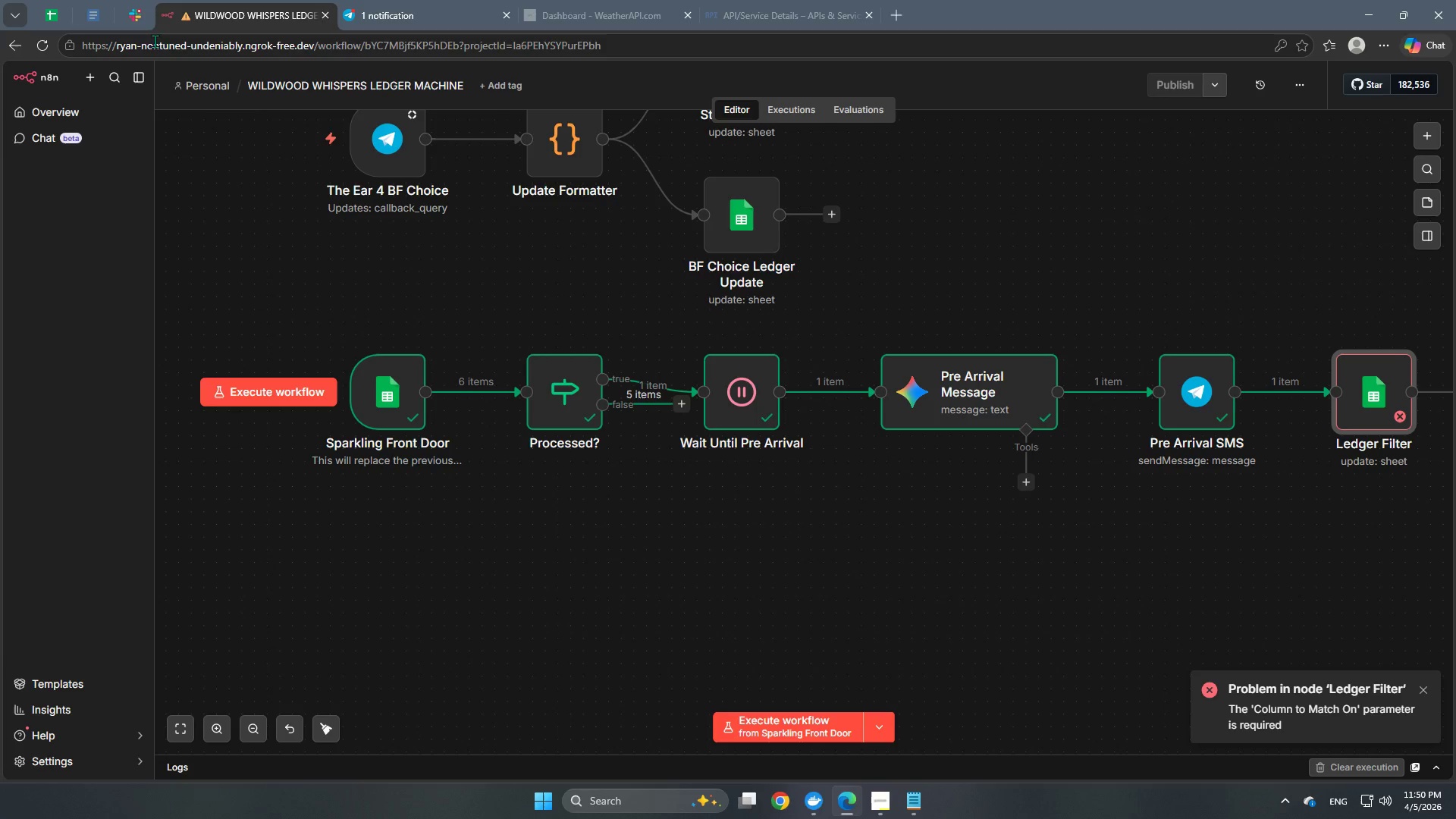 
left_click([39, 11])
 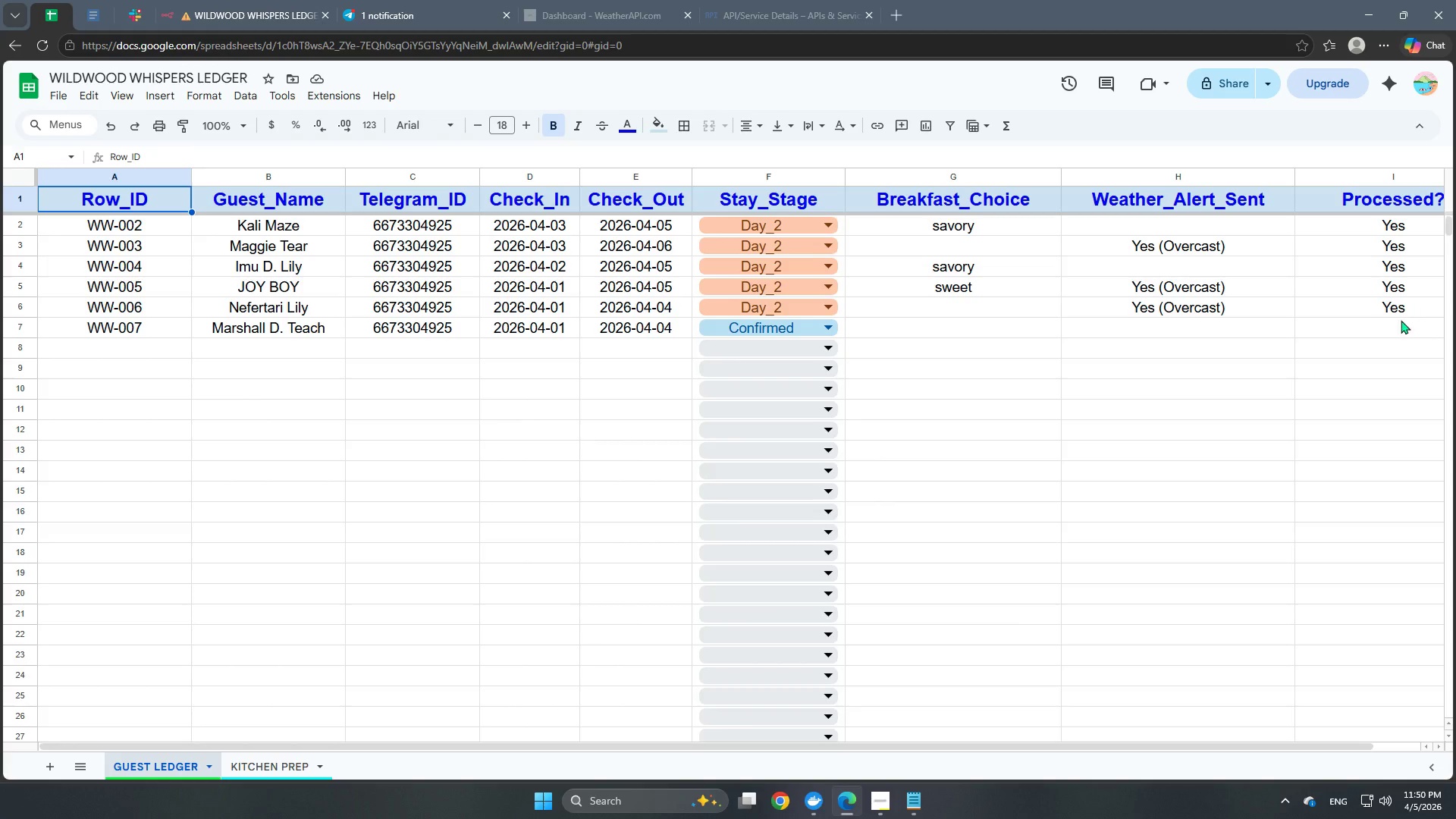 
hold_key(key=Space, duration=1.45)
 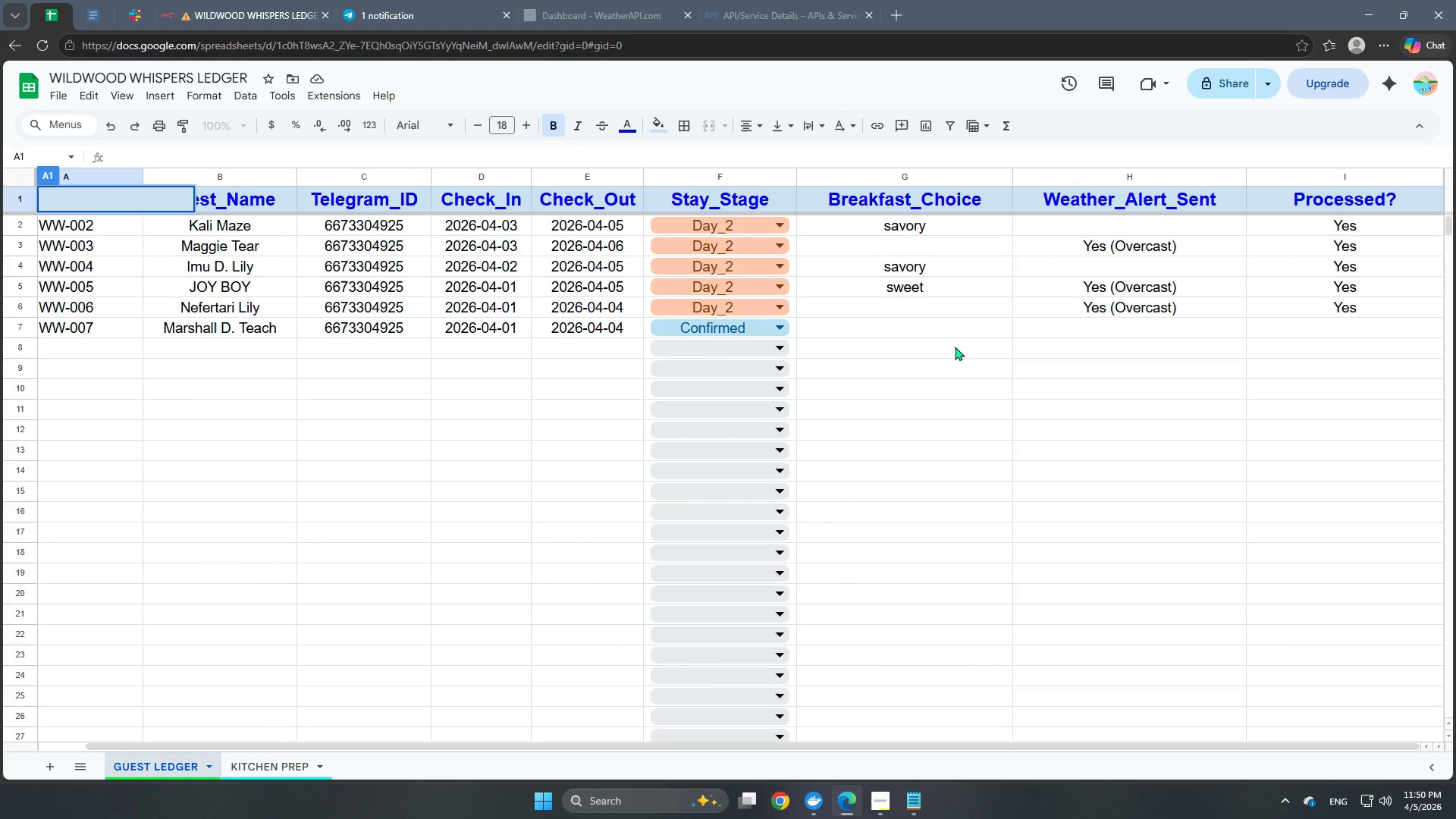 
left_click_drag(start_coordinate=[1062, 742], to_coordinate=[1262, 761])
 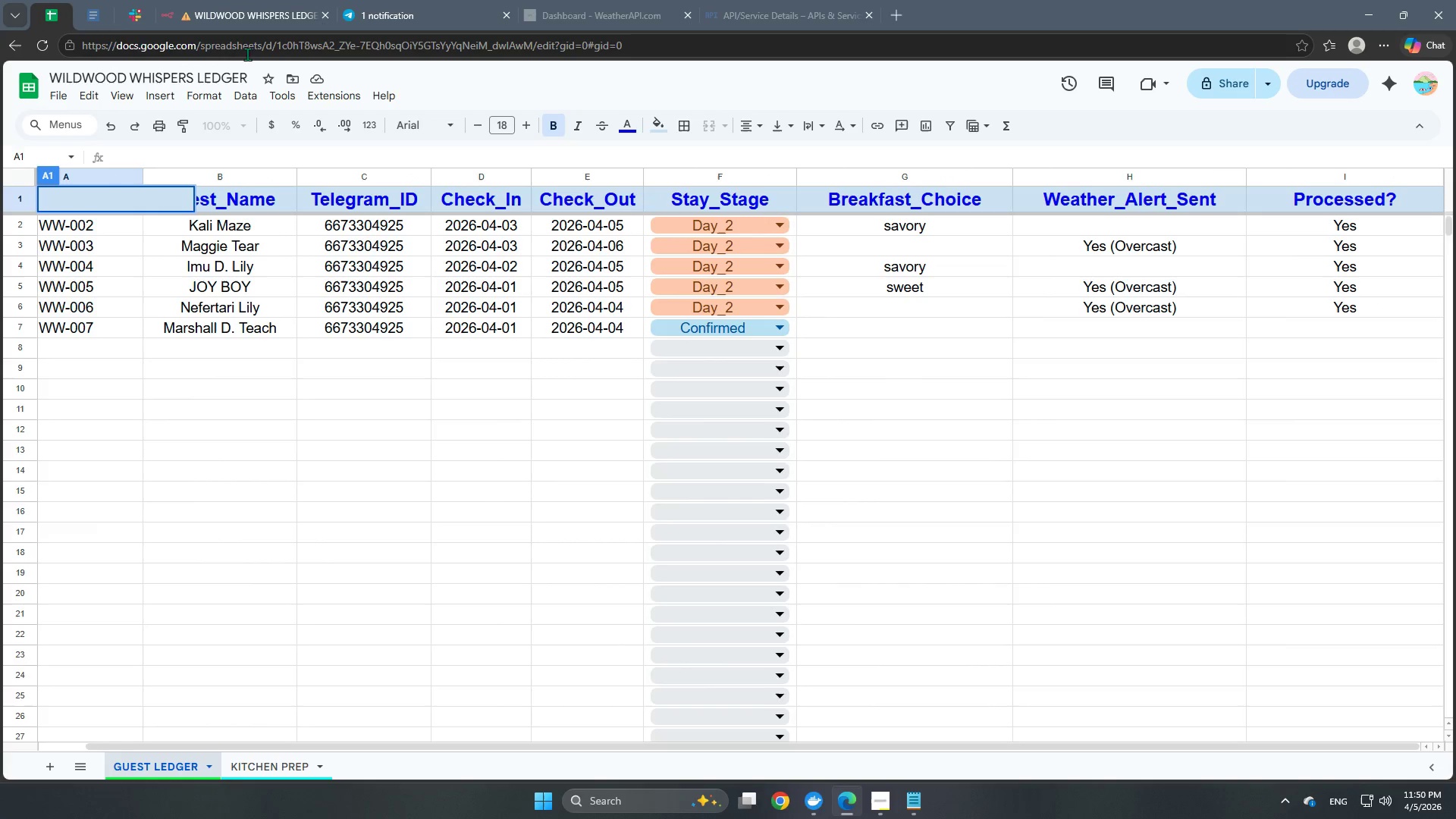 
scroll: coordinate [1188, 463], scroll_direction: up, amount: 3.0
 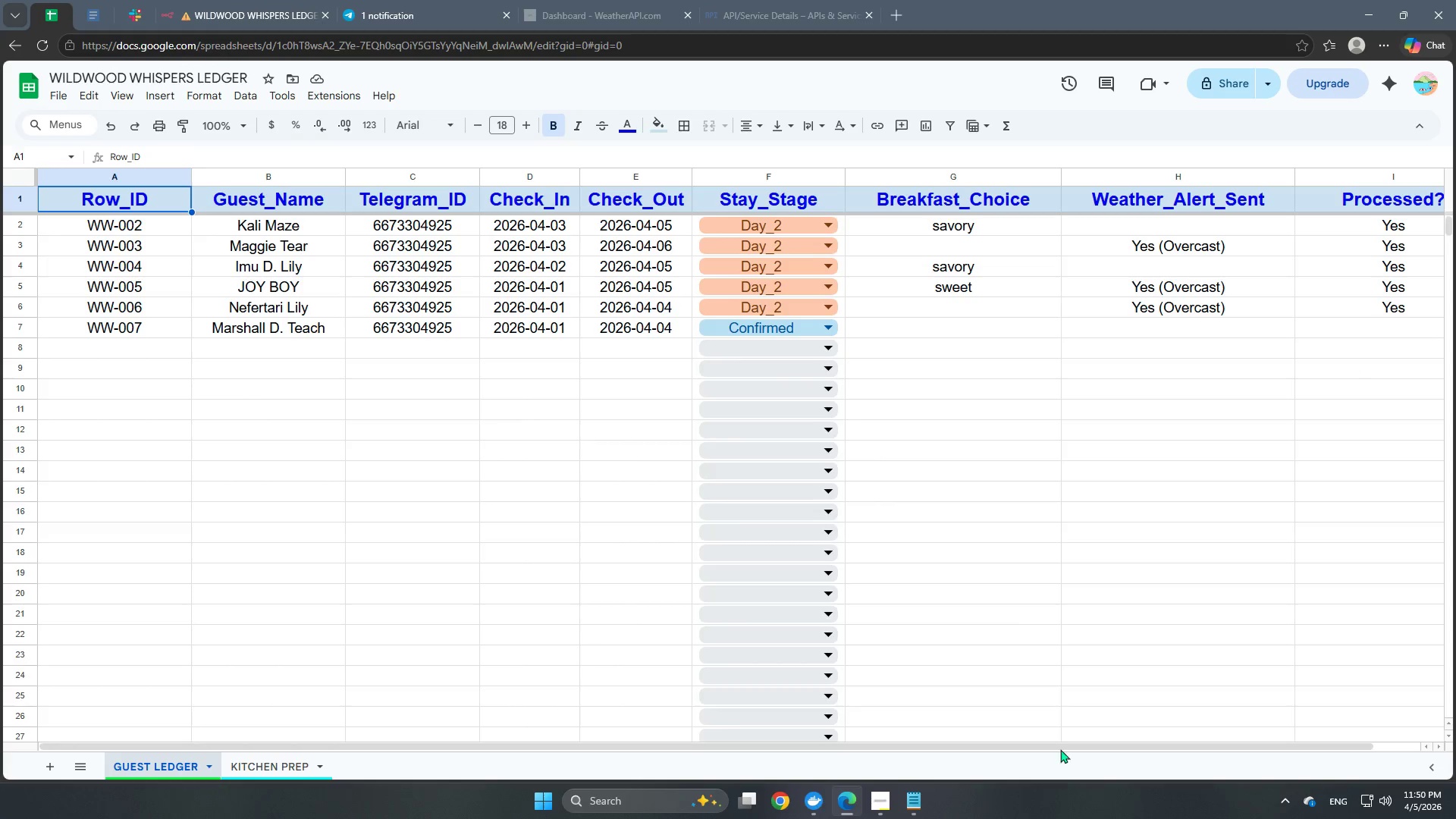 
left_click([239, 14])
 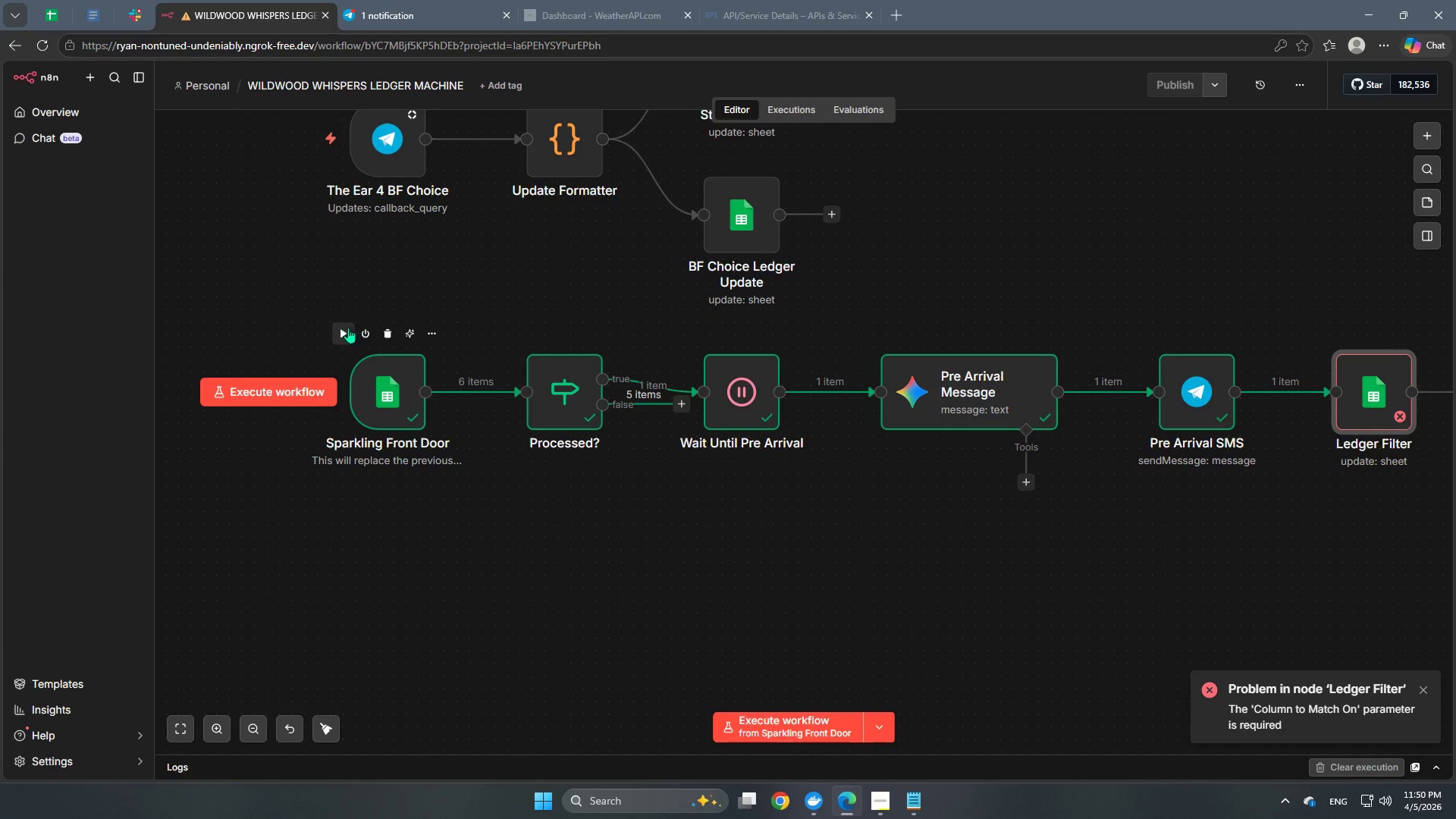 
left_click([346, 328])
 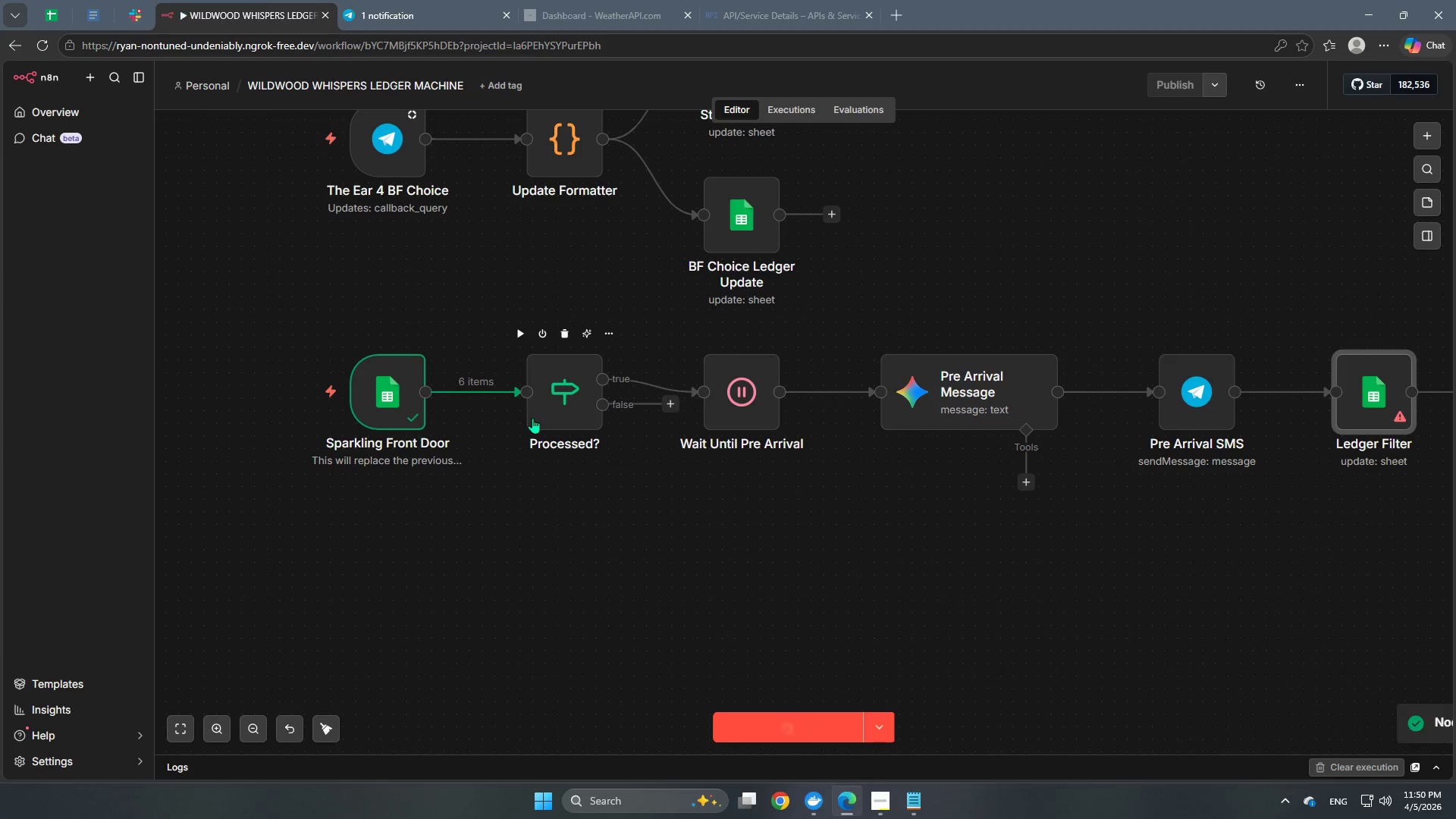 
hold_key(key=Space, duration=0.95)
 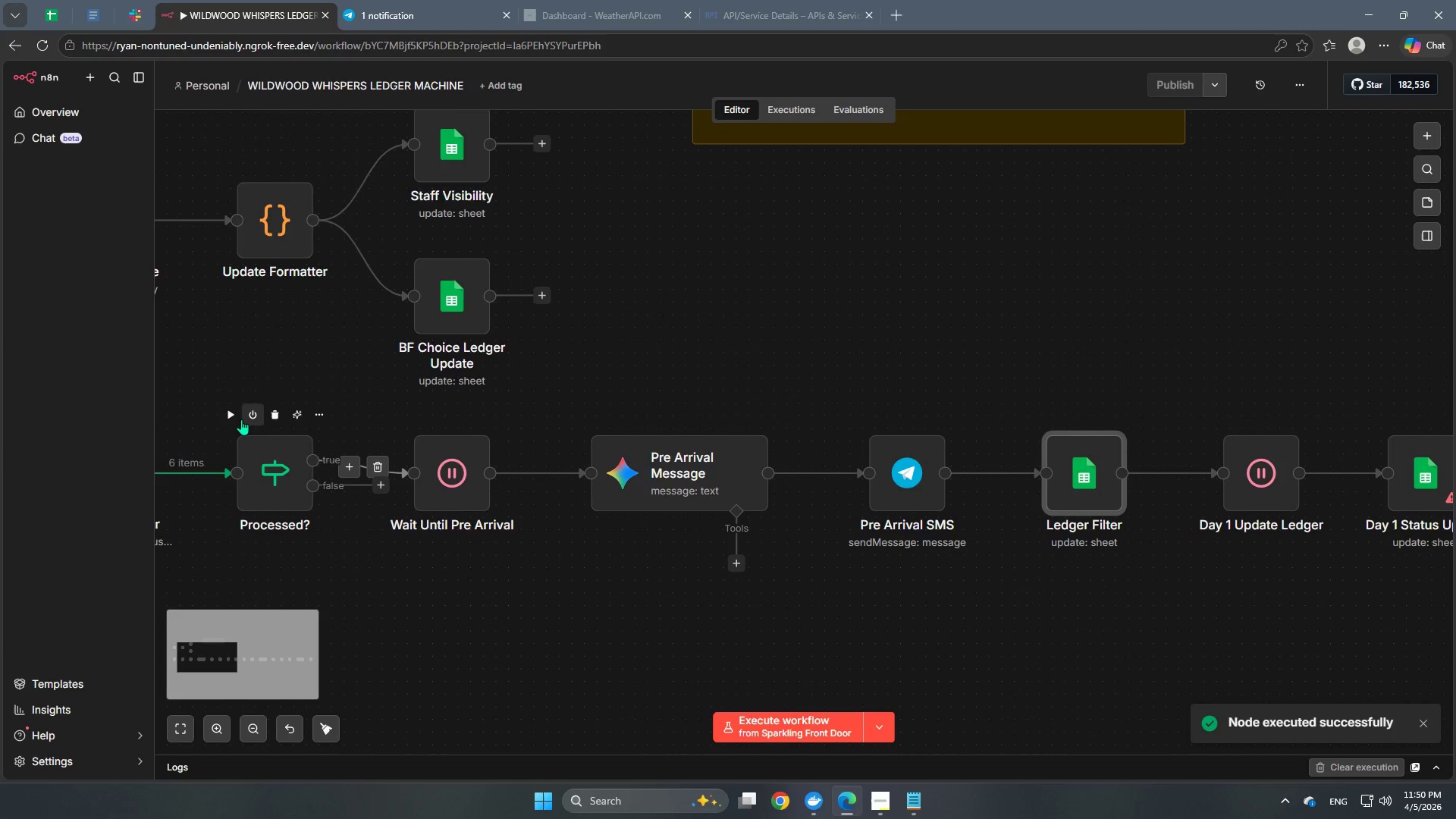 
left_click_drag(start_coordinate=[685, 586], to_coordinate=[395, 667])
 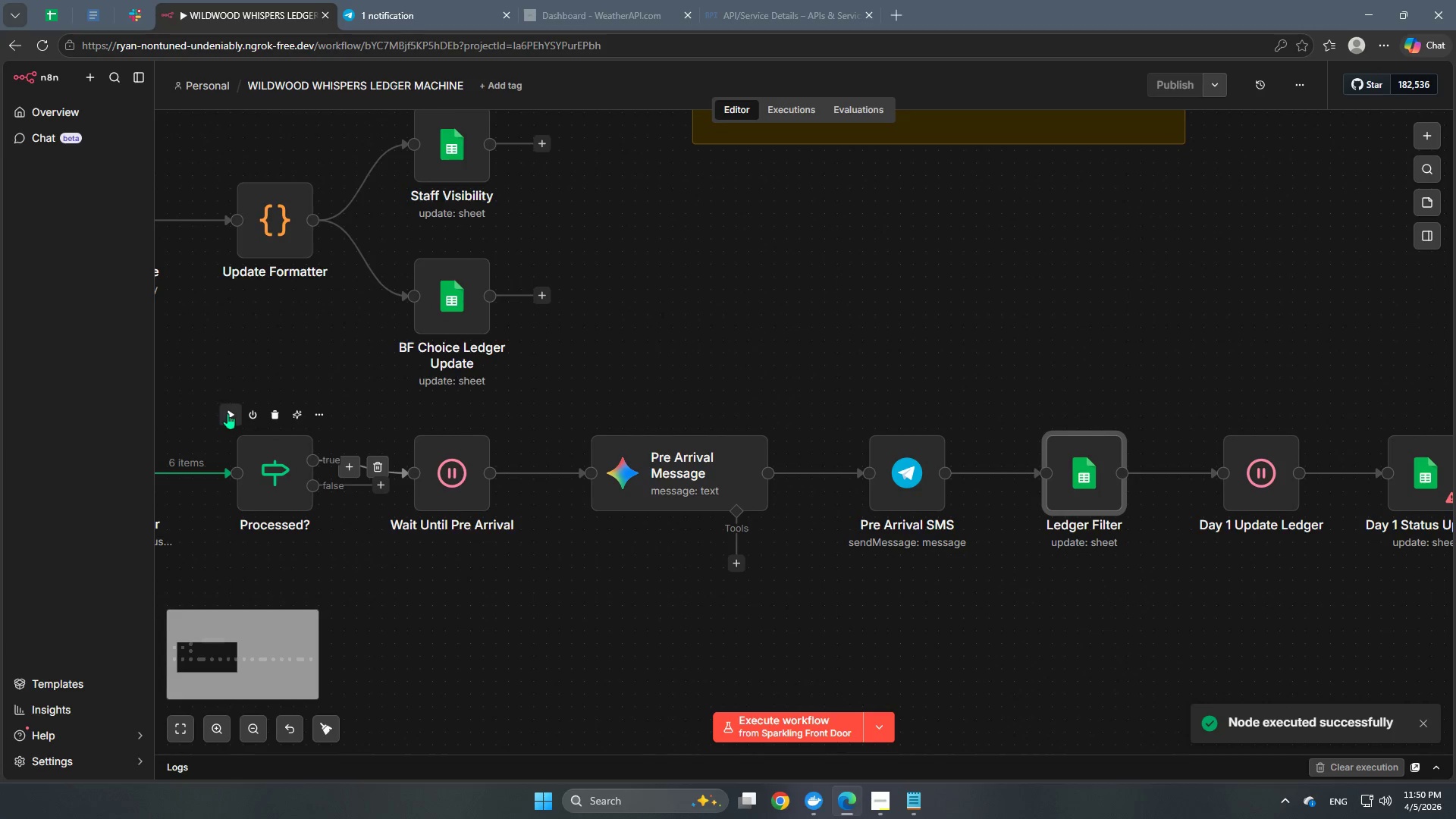 
left_click([227, 412])
 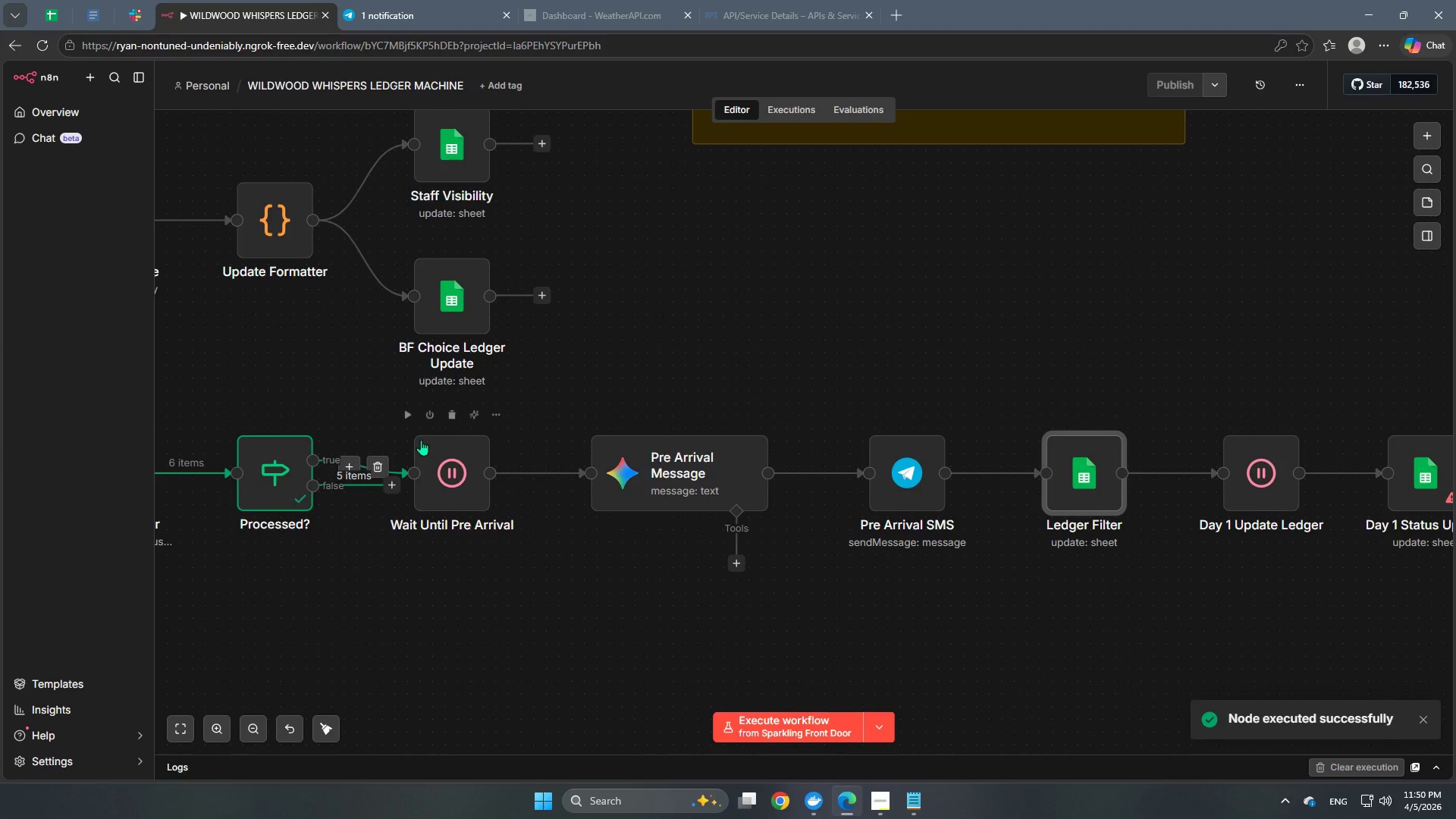 
left_click([410, 417])
 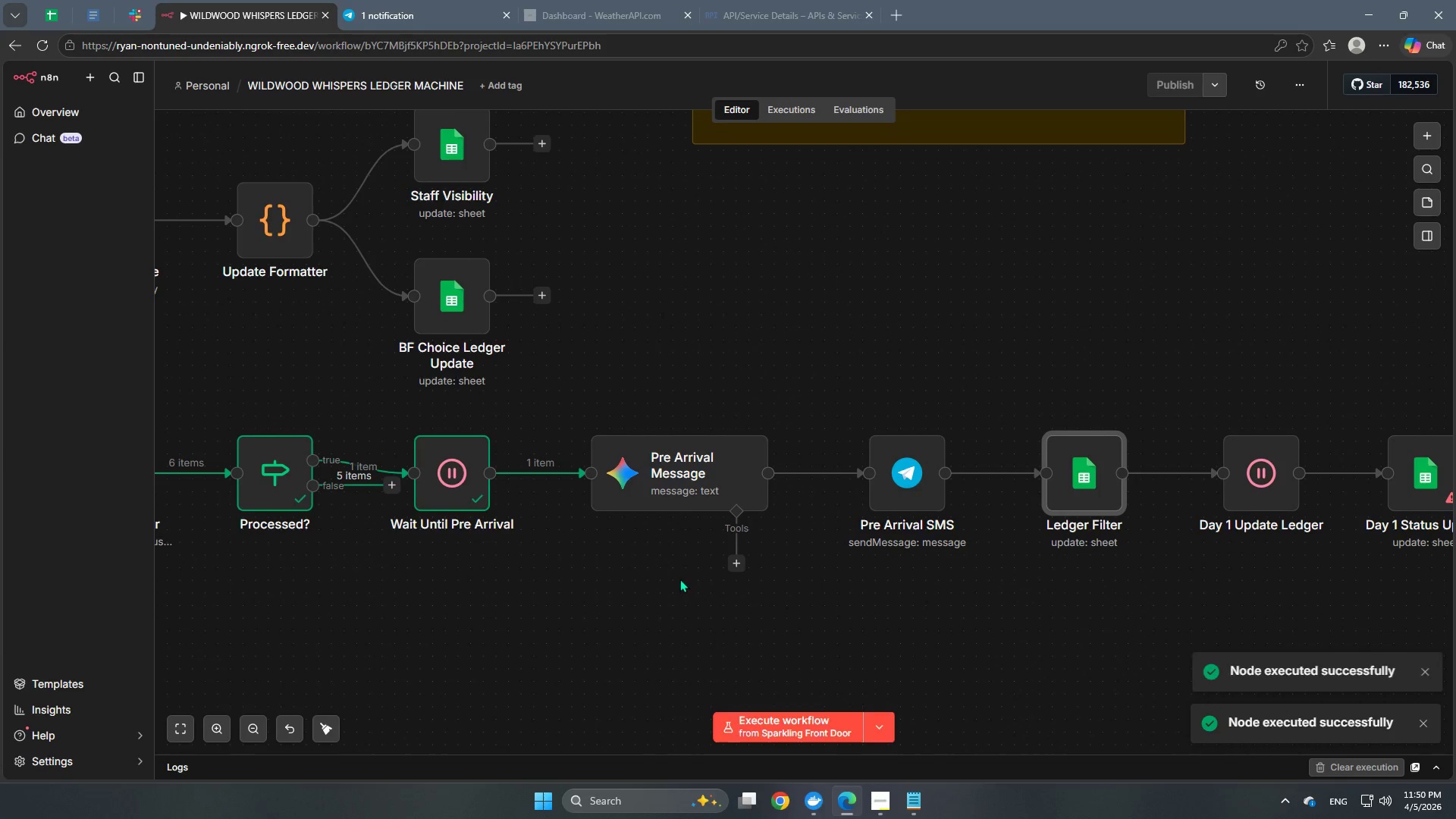 
hold_key(key=Space, duration=0.73)
 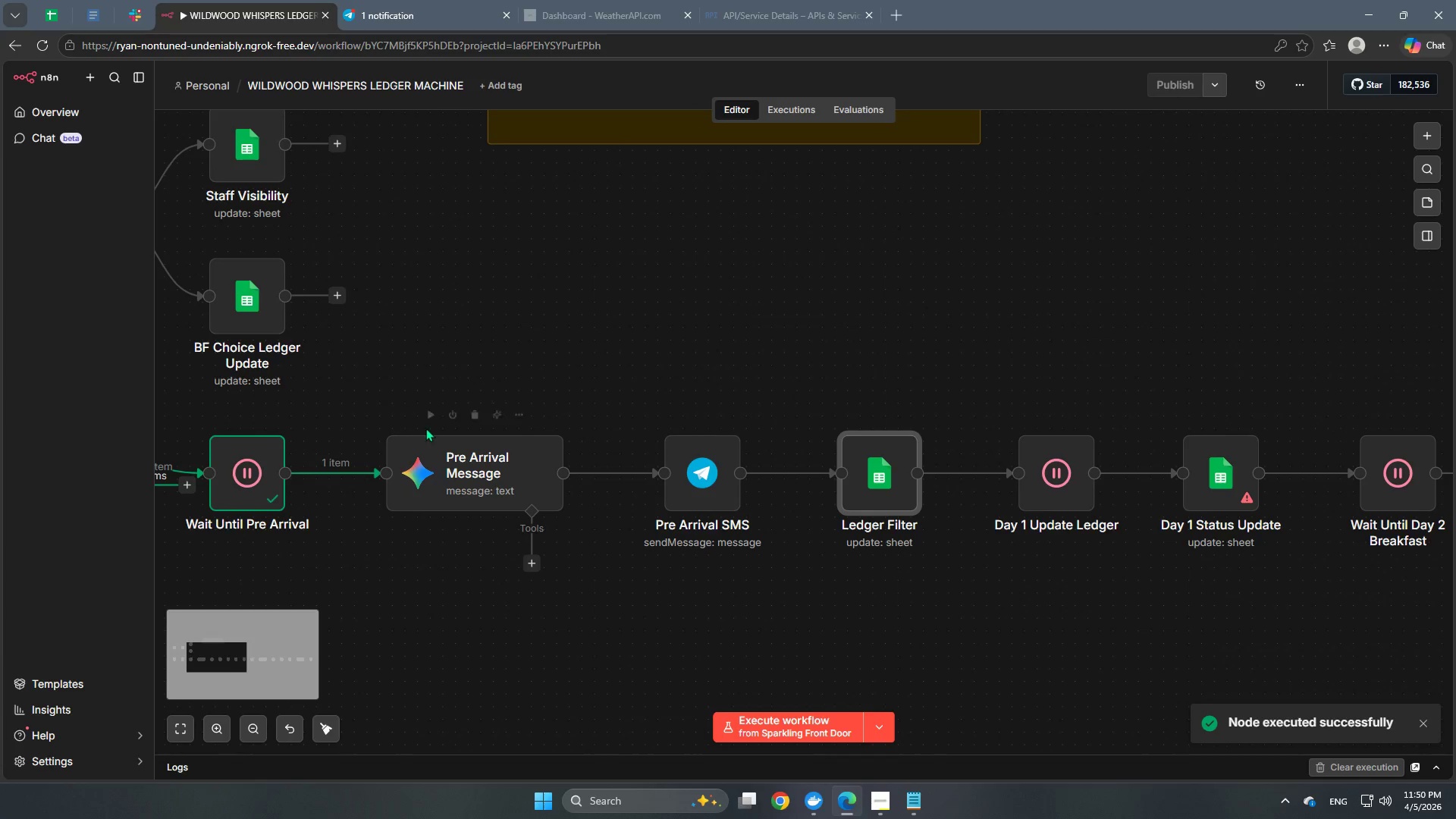 
left_click_drag(start_coordinate=[684, 606], to_coordinate=[479, 606])
 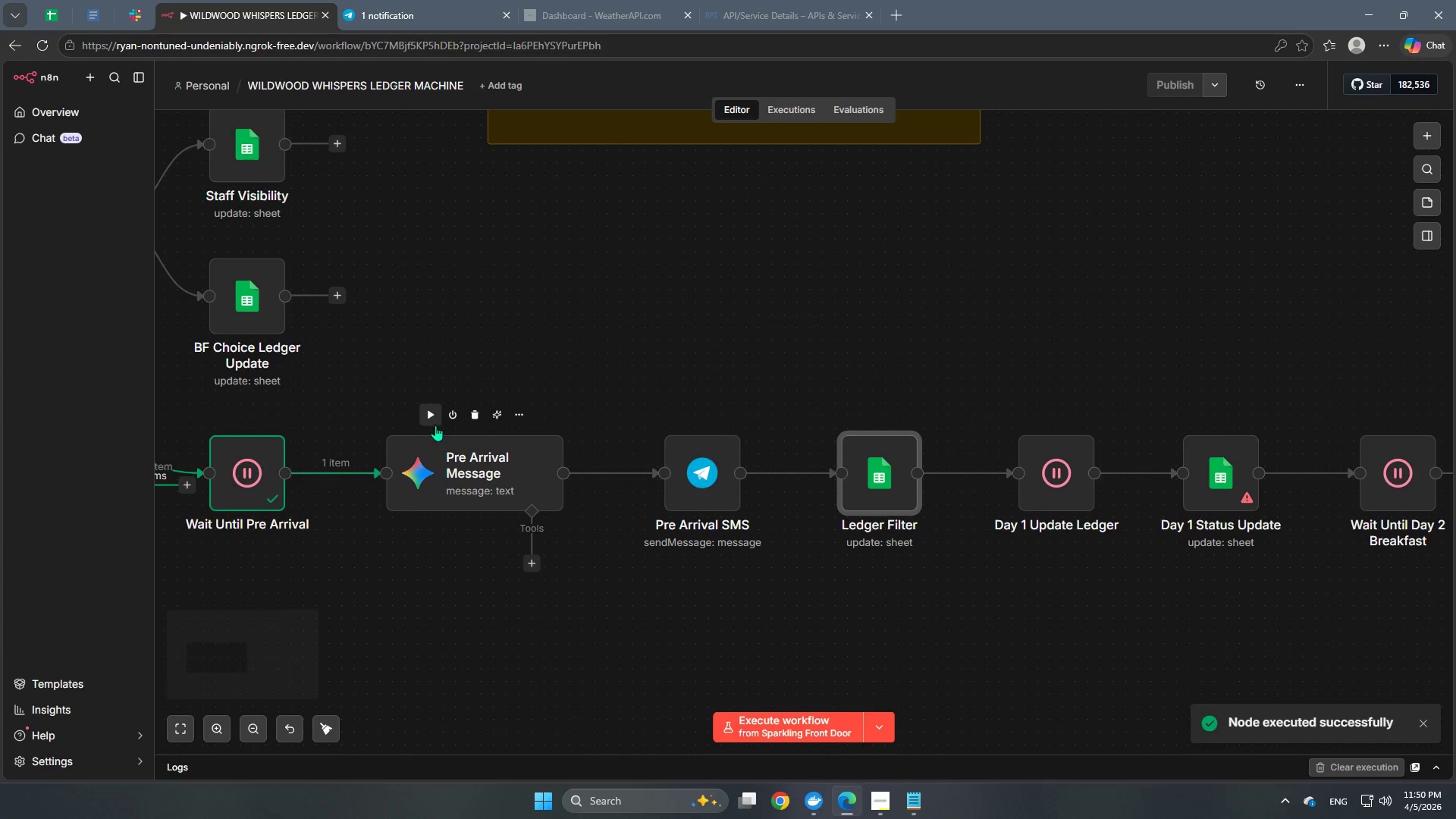 
left_click([428, 422])
 